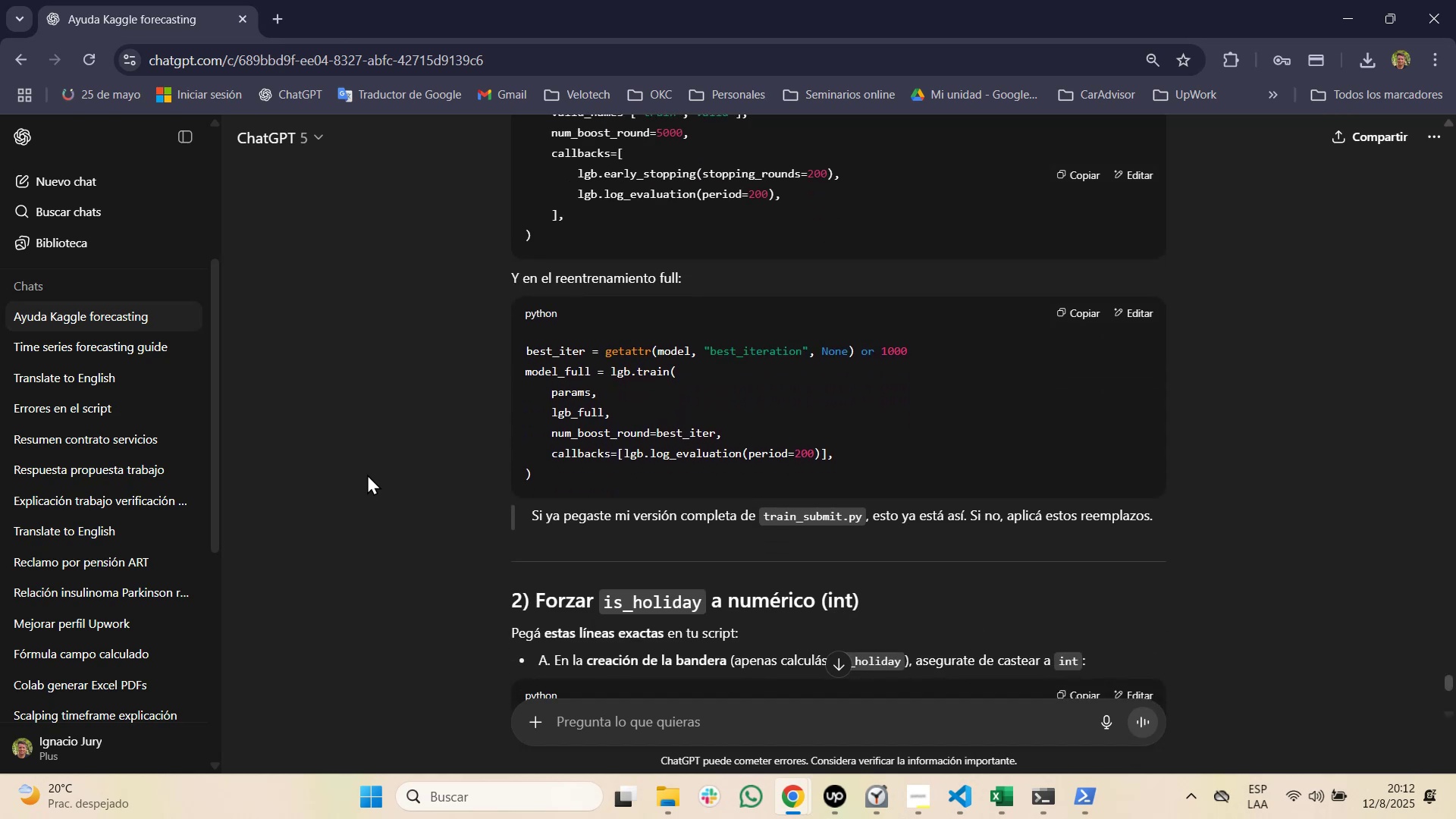 
scroll: coordinate [367, 474], scroll_direction: up, amount: 1.0
 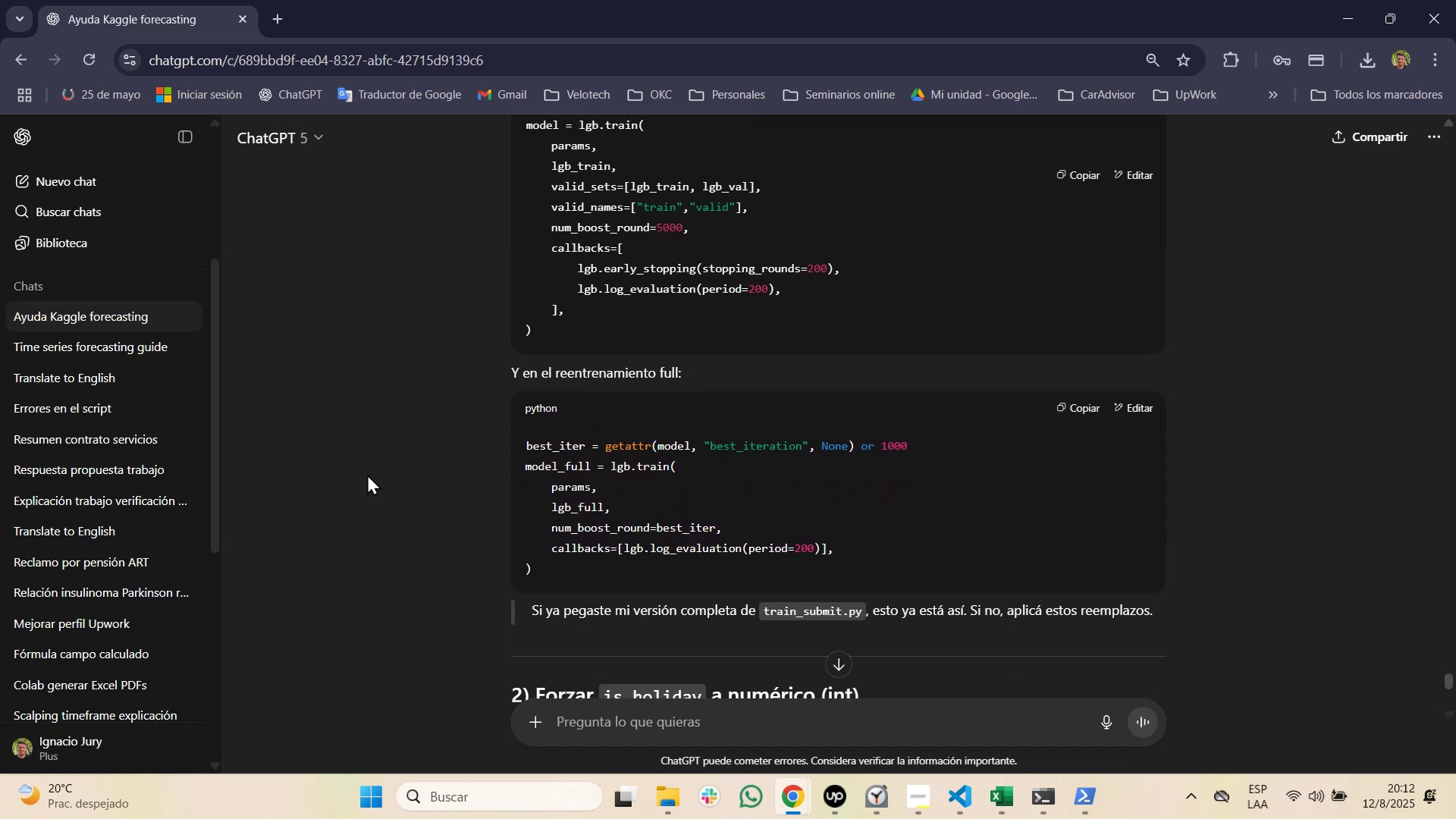 
scroll: coordinate [357, 475], scroll_direction: none, amount: 0.0
 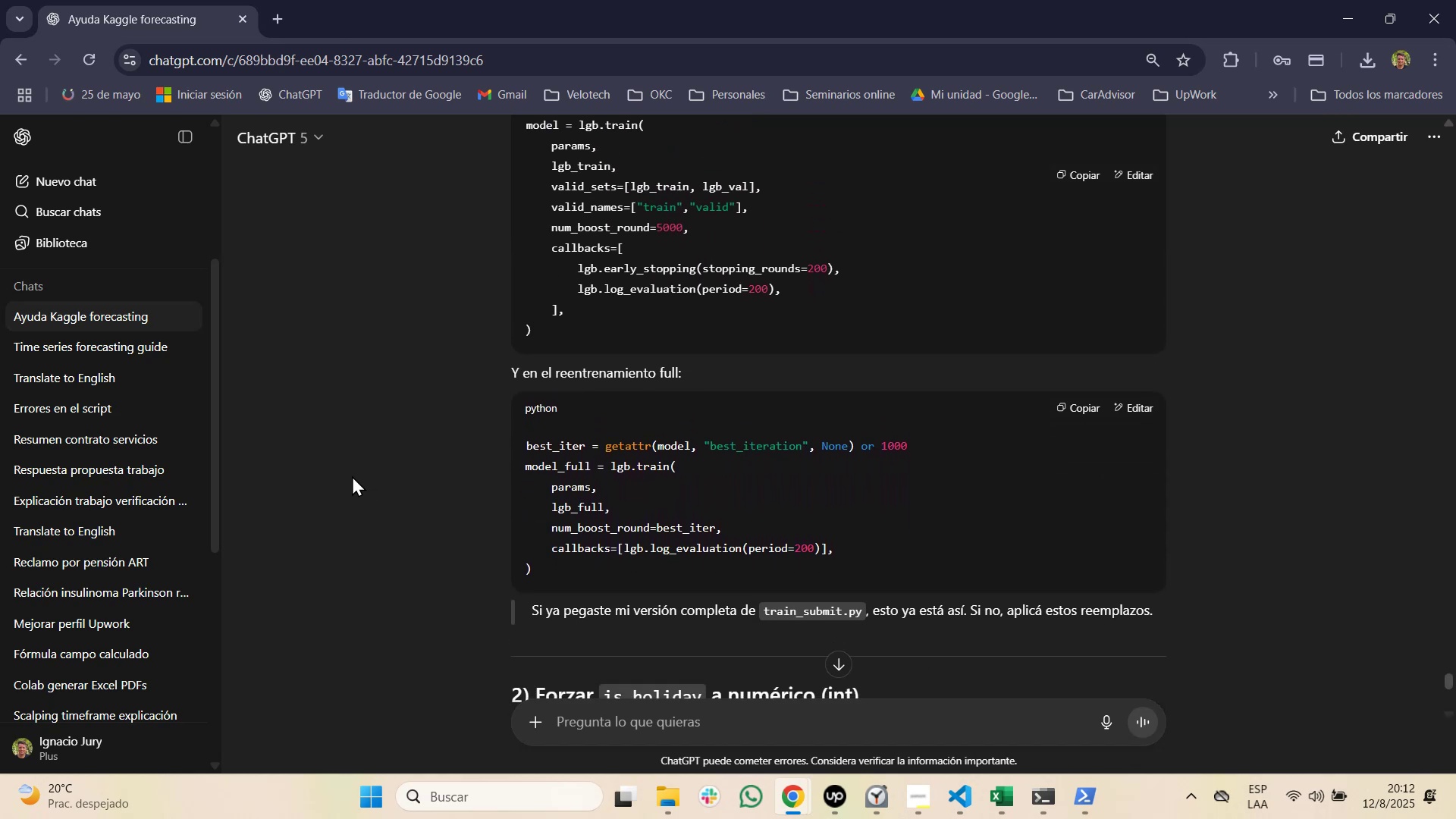 
scroll: coordinate [352, 475], scroll_direction: down, amount: 1.0
 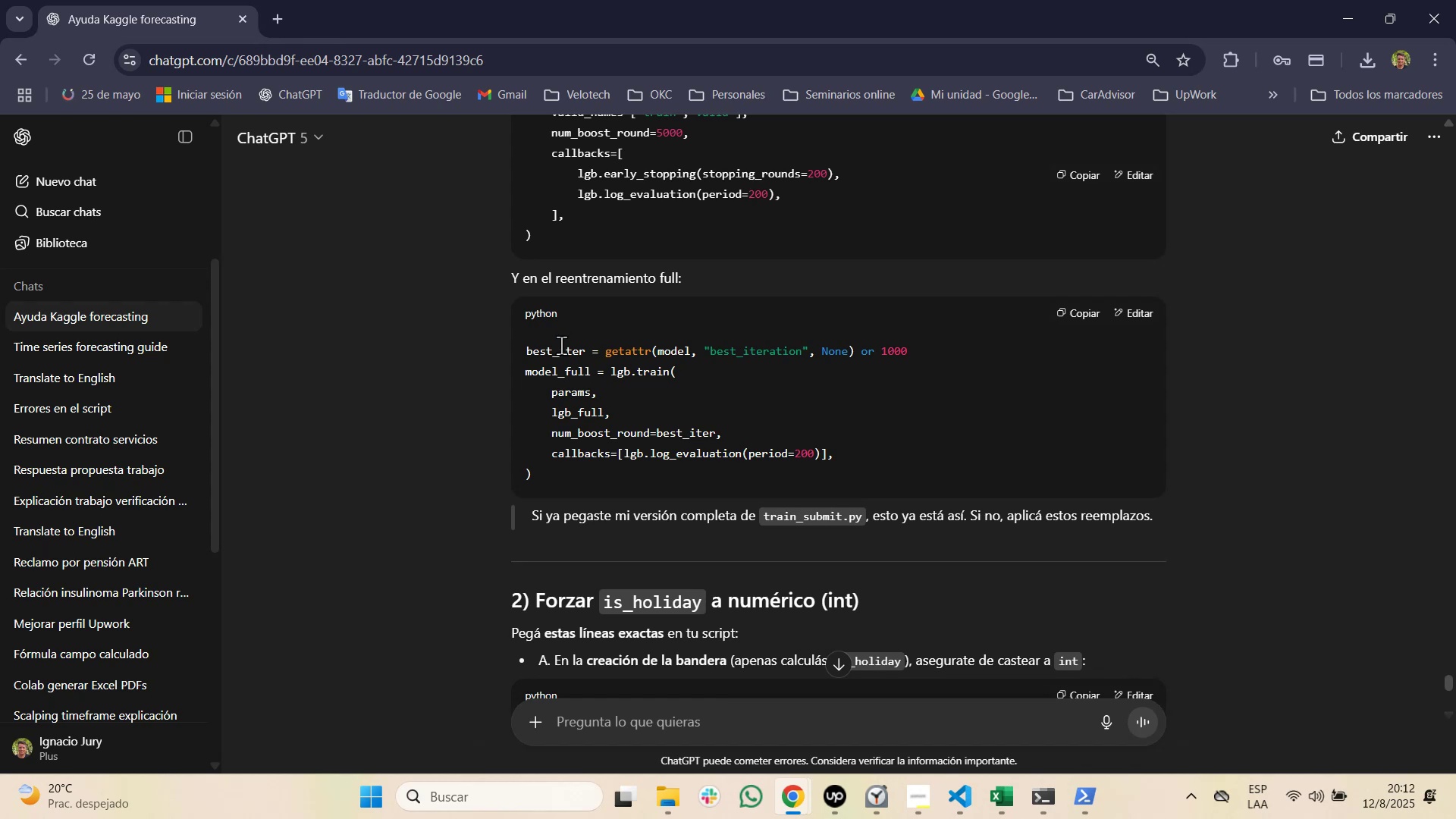 
double_click([561, 345])
 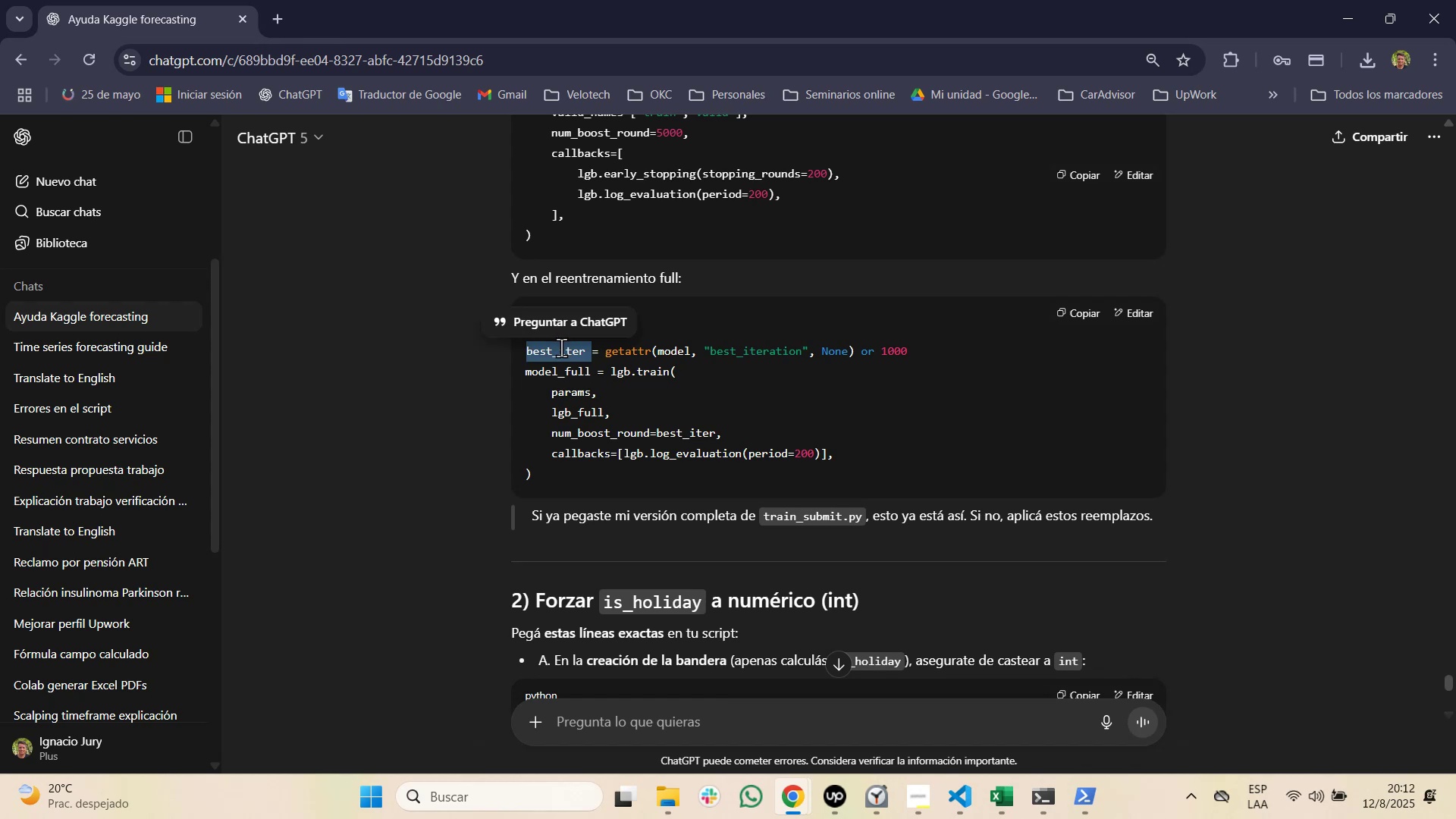 
key(Control+C)
 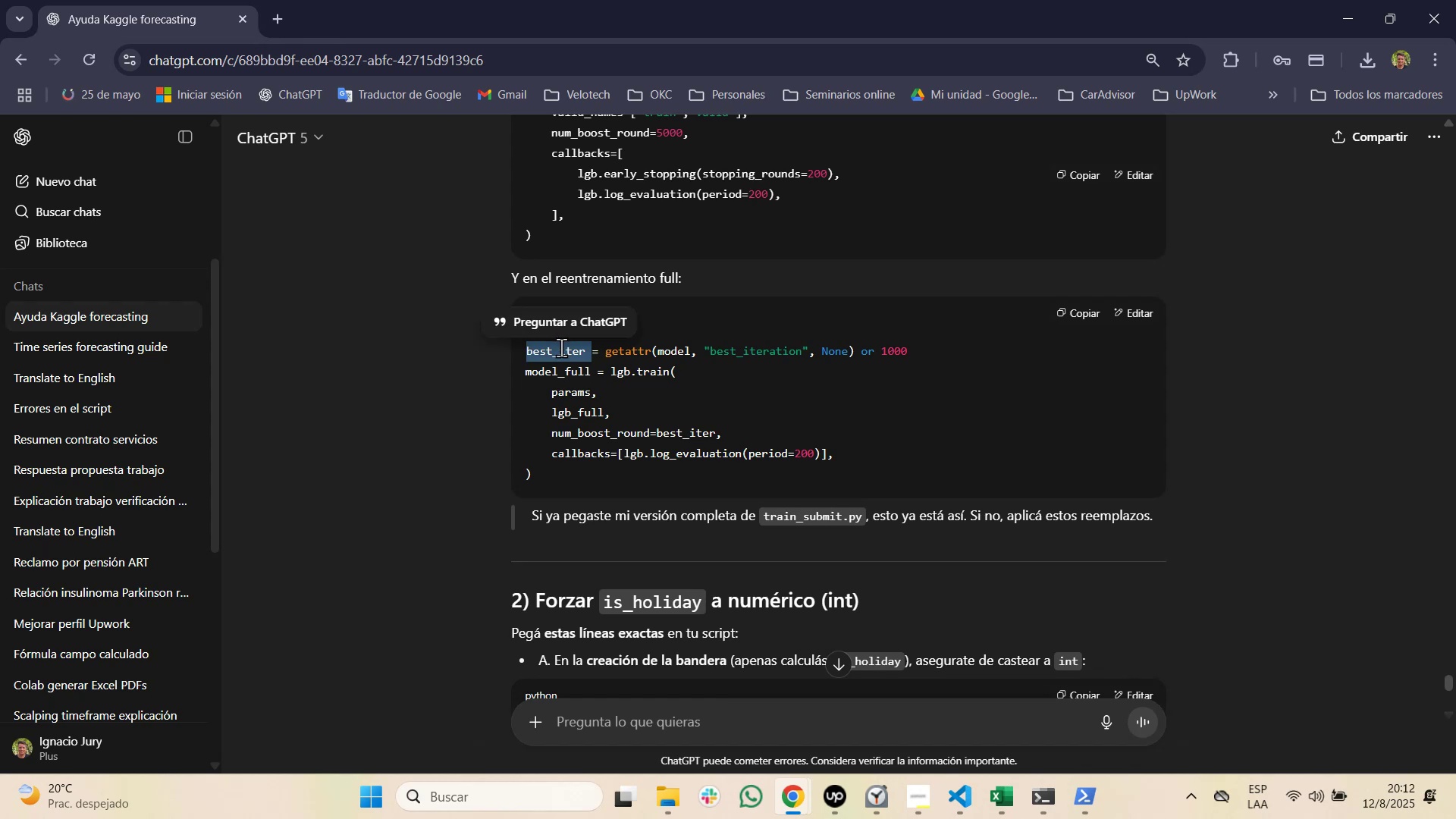 
key(Alt+AltLeft)
 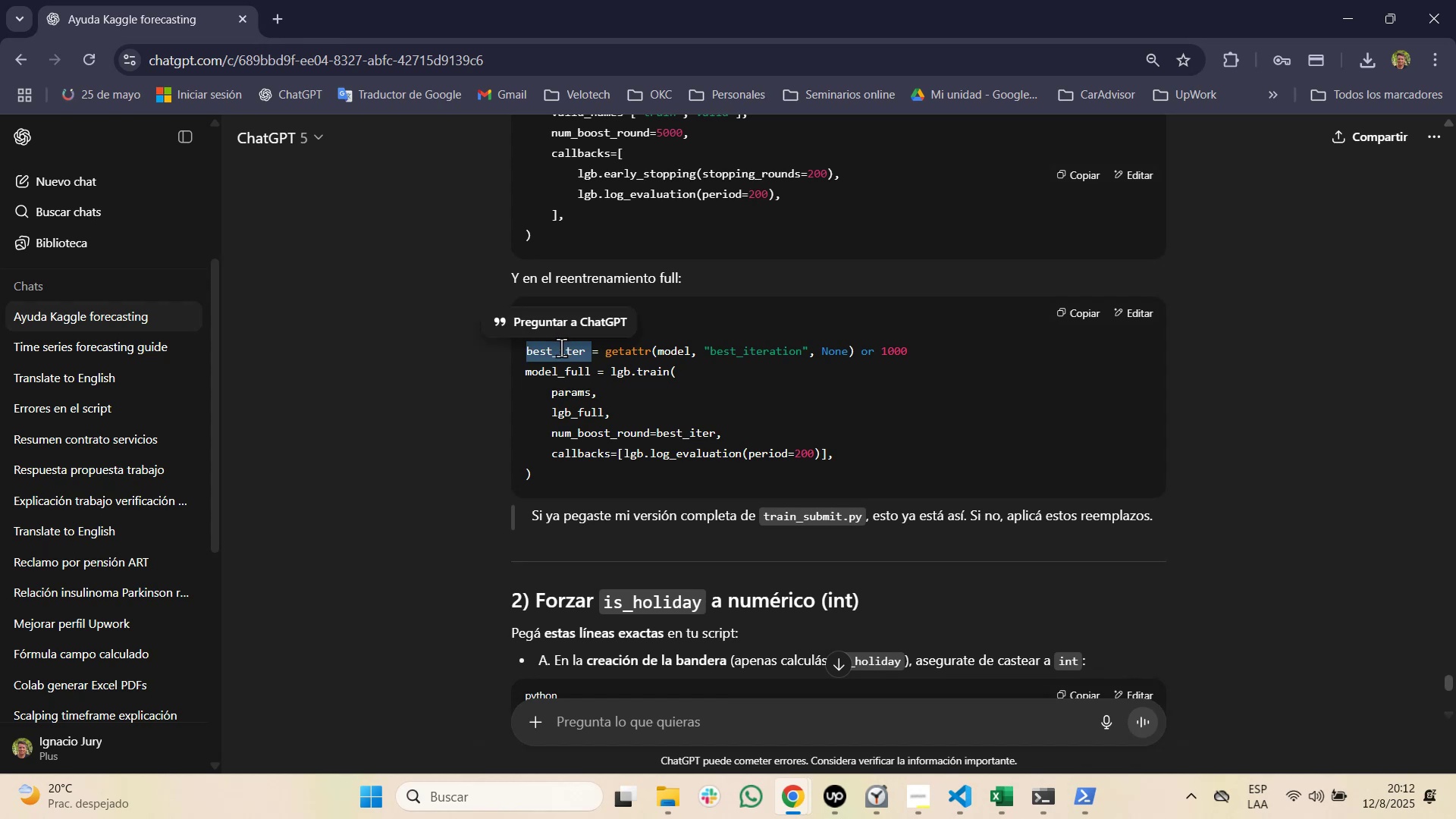 
key(Alt+Tab)
 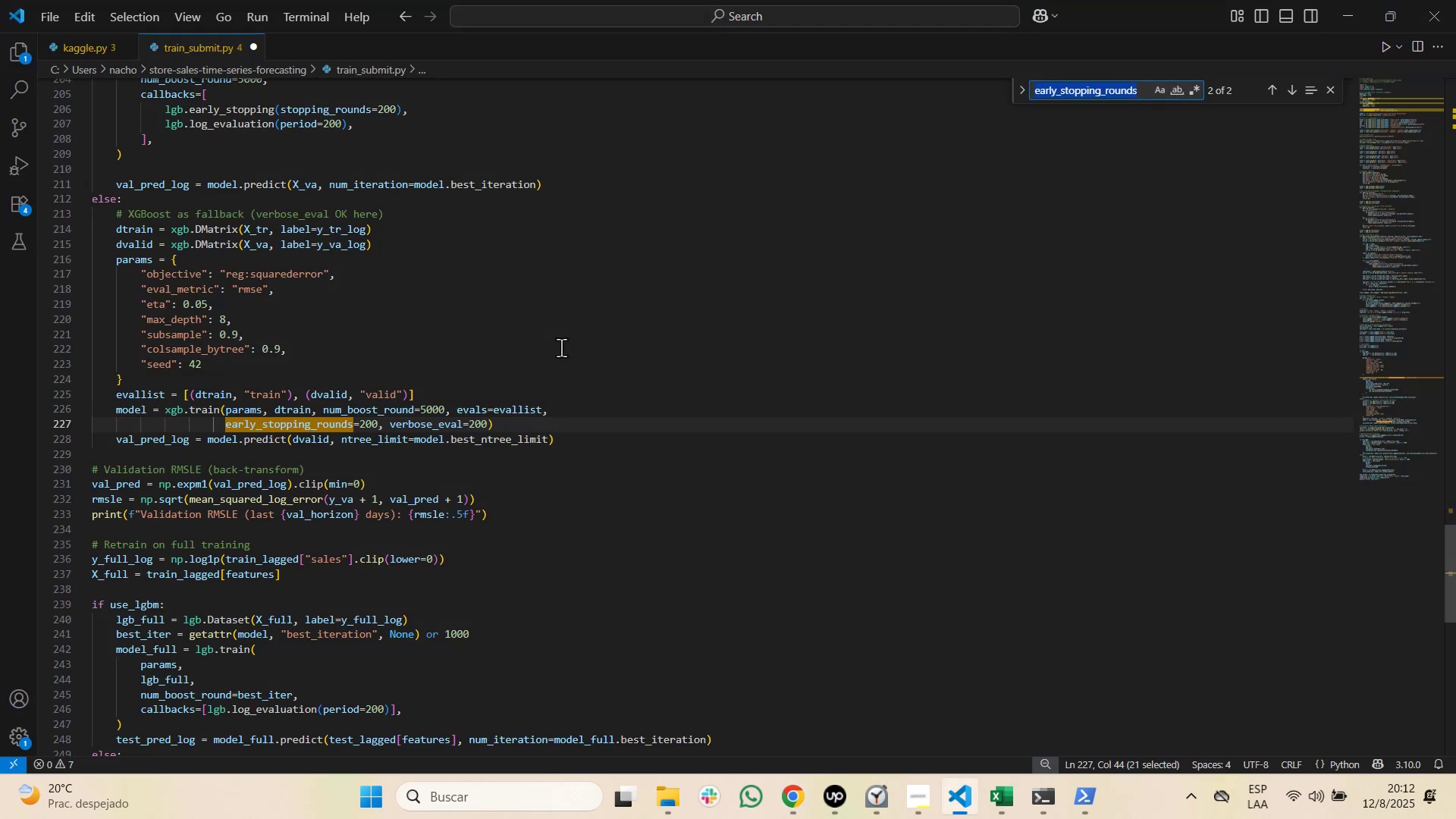 
key(Control+F)
 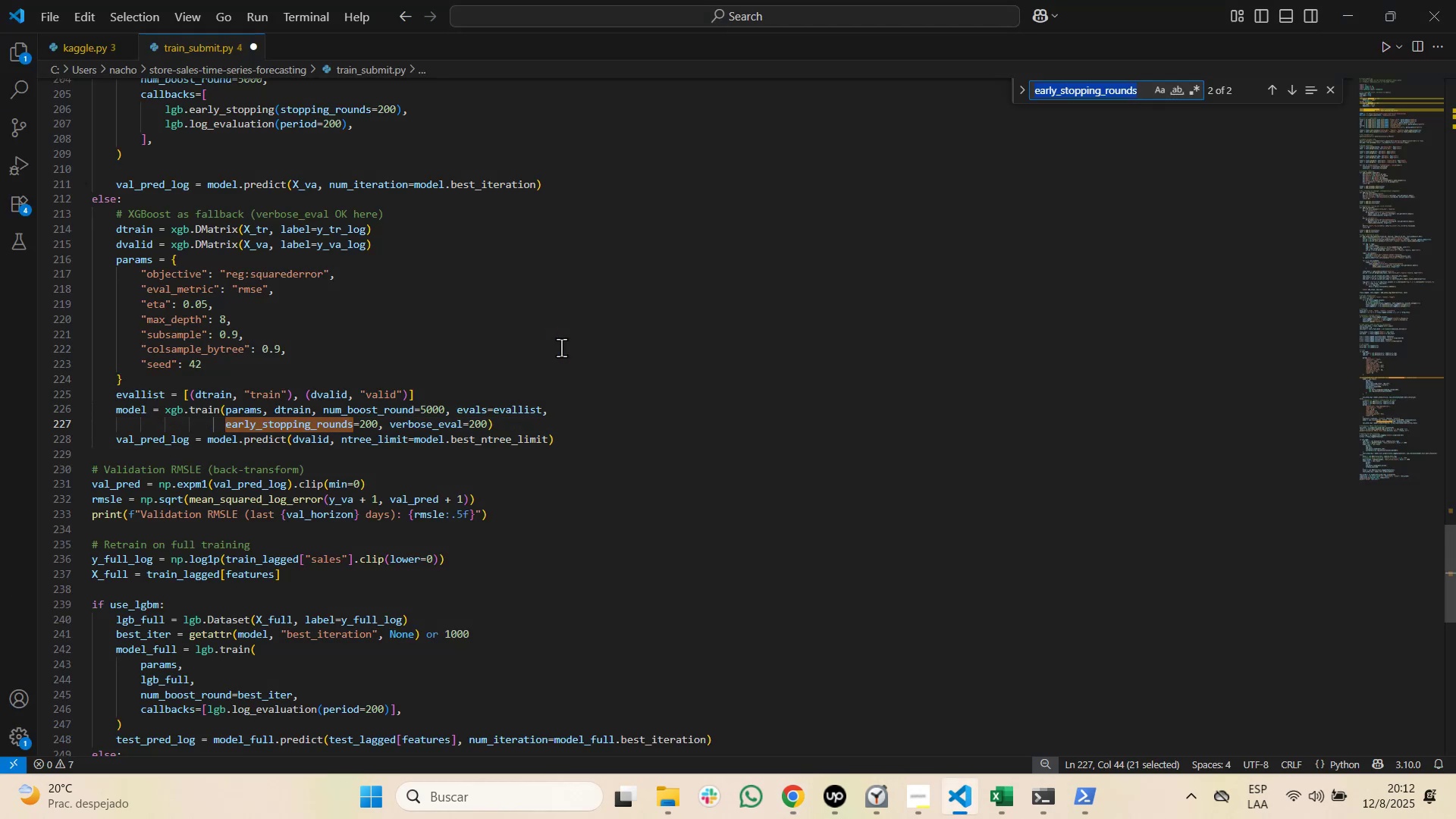 
key(Control+V)
 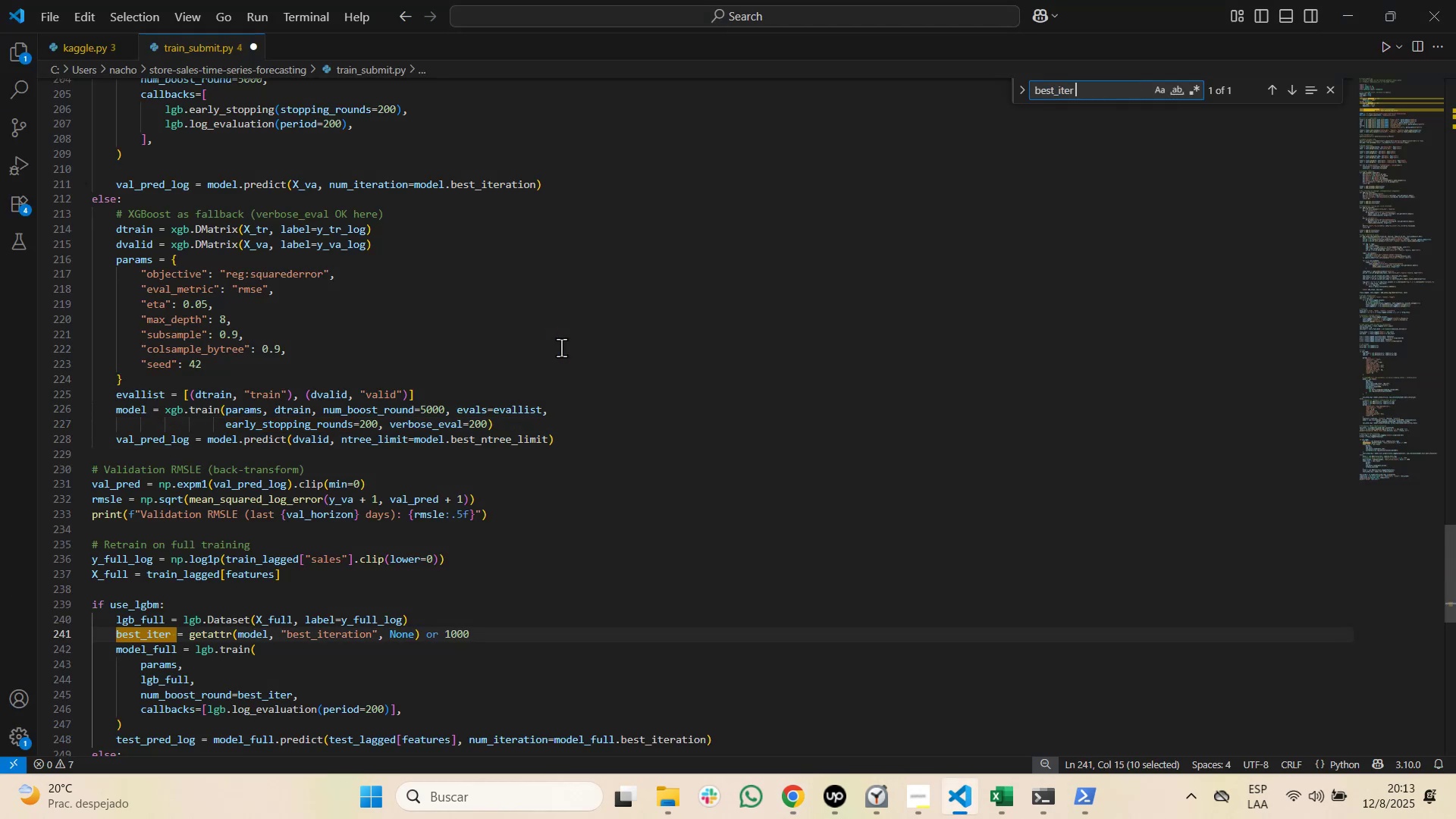 
scroll: coordinate [561, 347], scroll_direction: down, amount: 3.0
 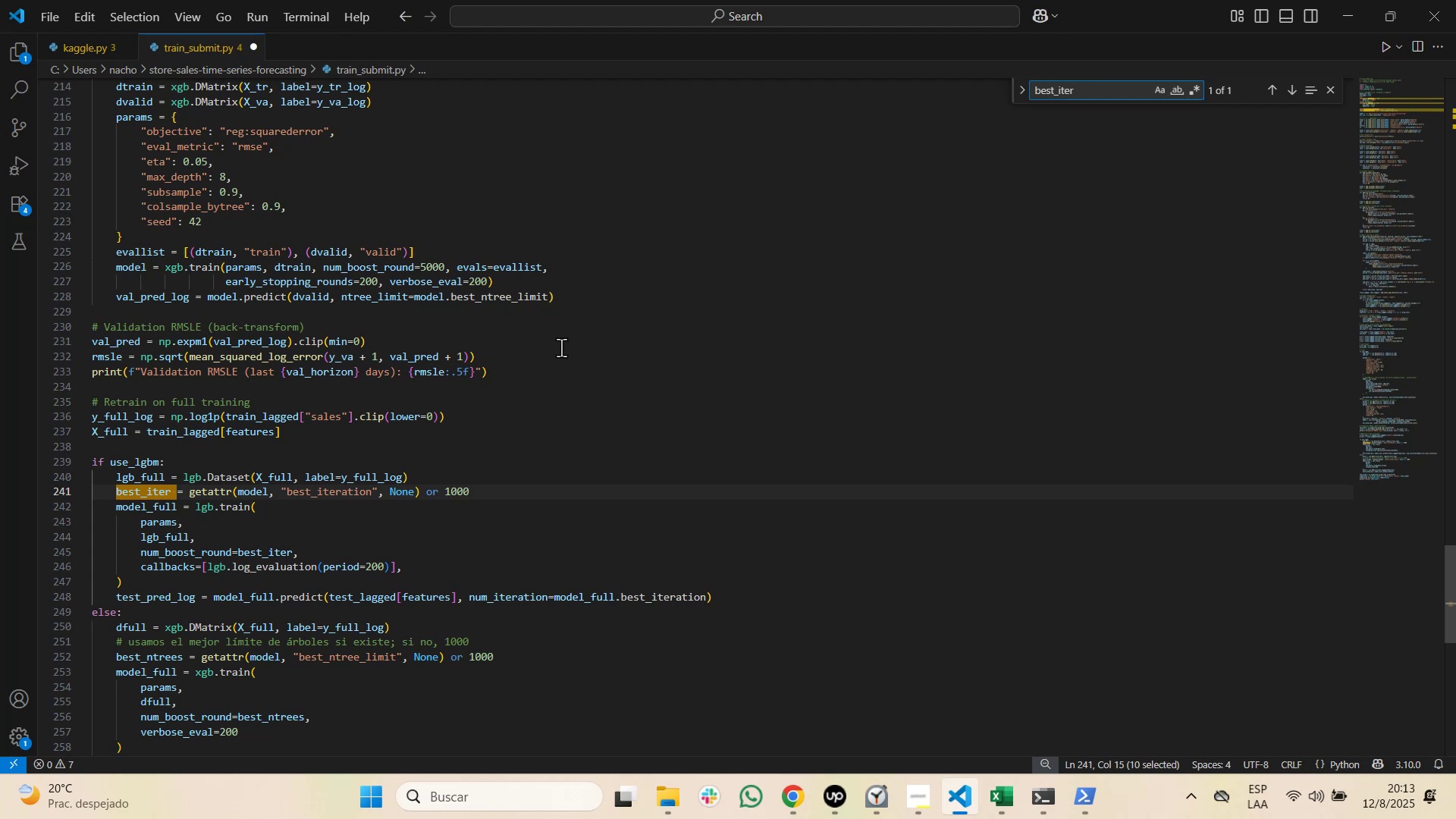 
key(Alt+AltLeft)
 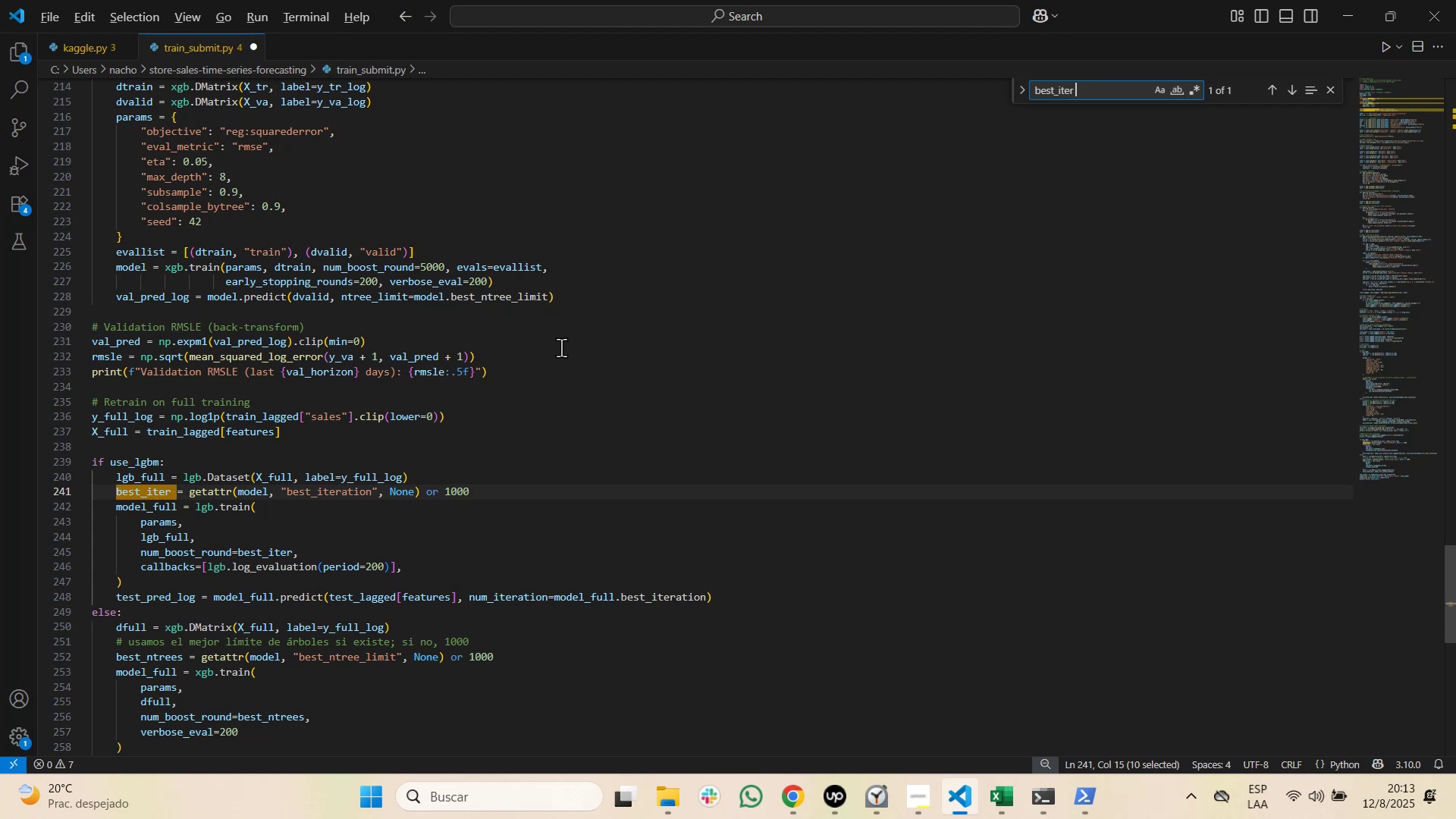 
key(Alt+Tab)
 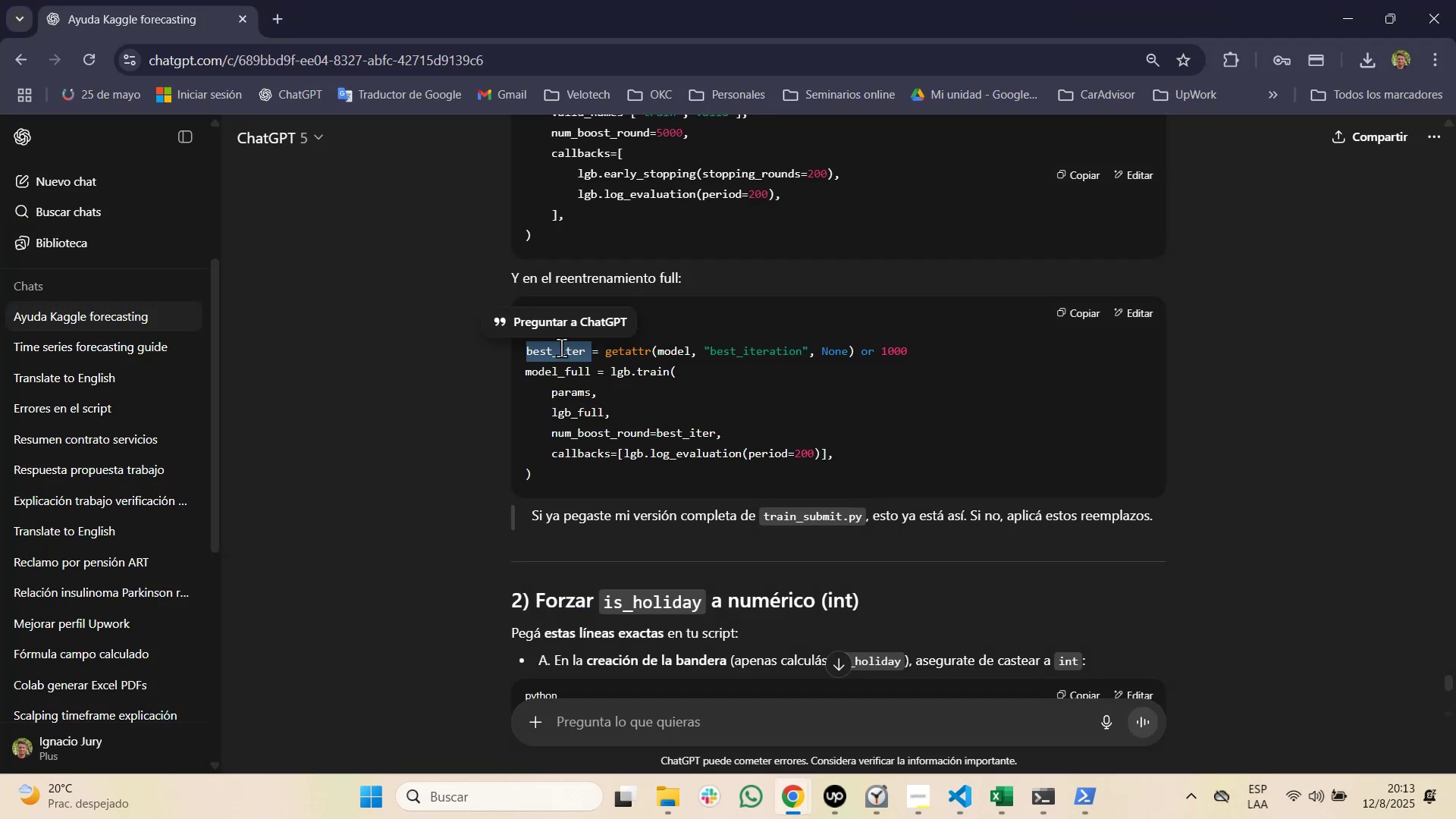 
key(Alt+AltLeft)
 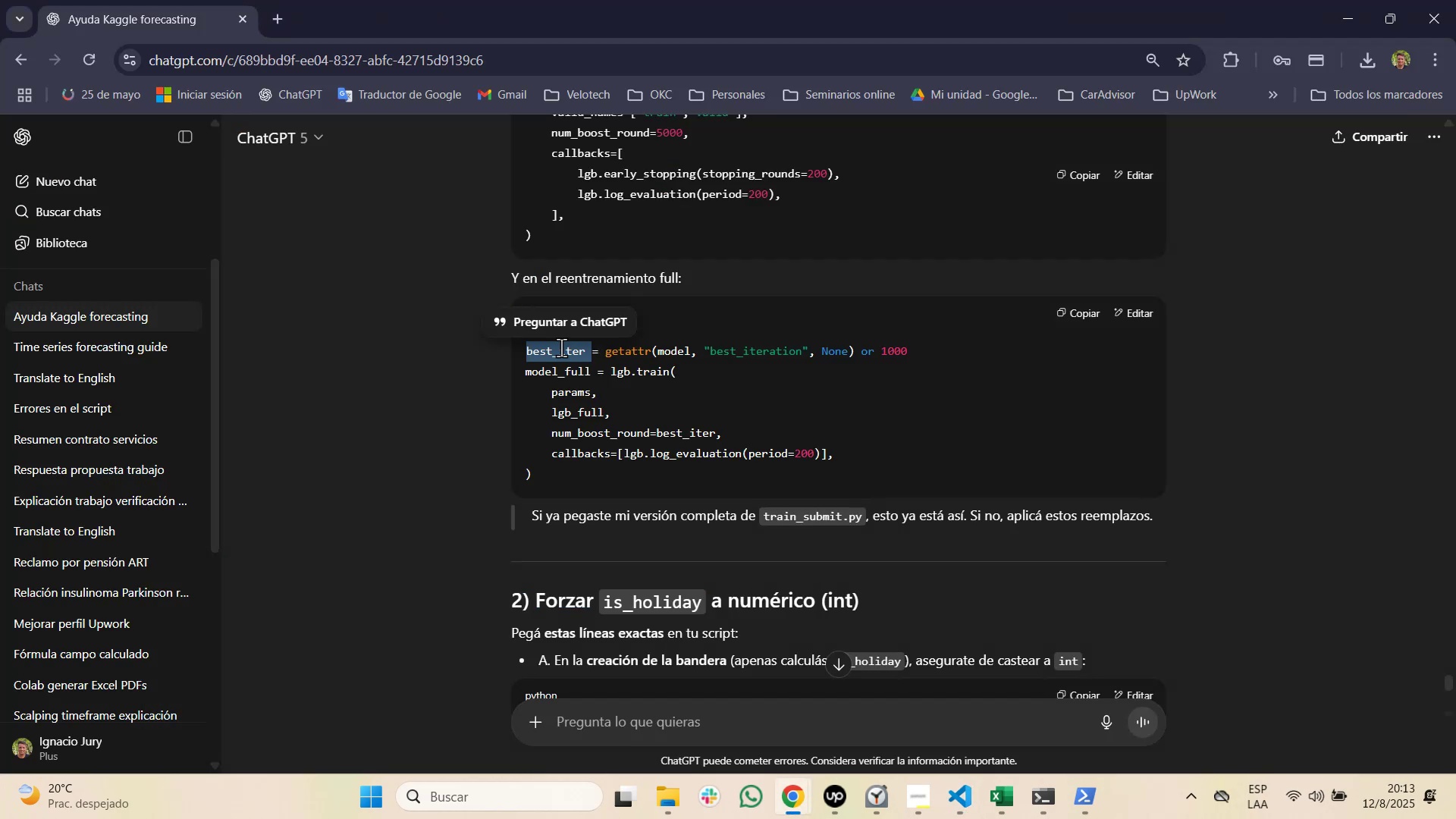 
key(Alt+Tab)
 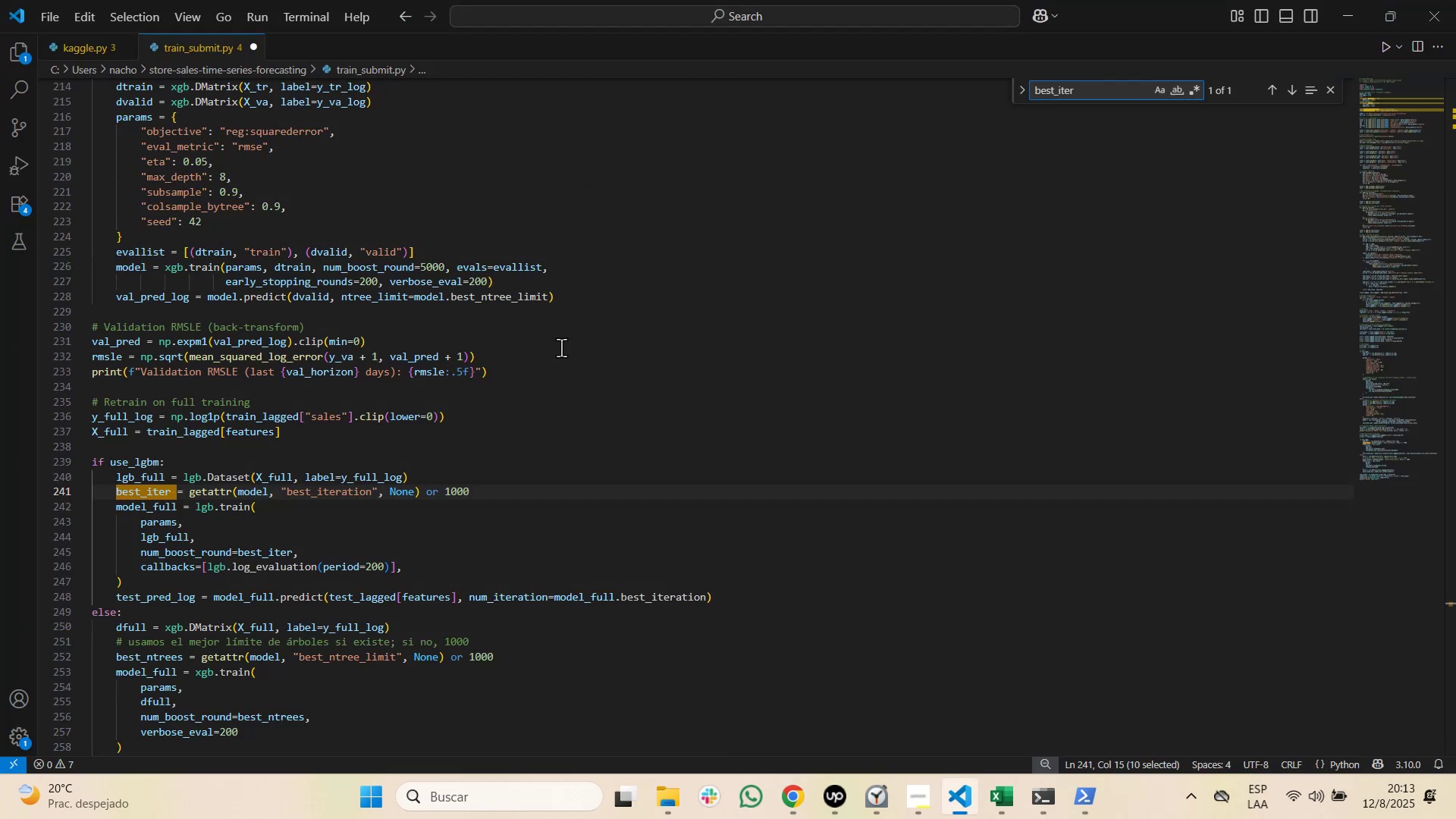 
key(Alt+AltLeft)
 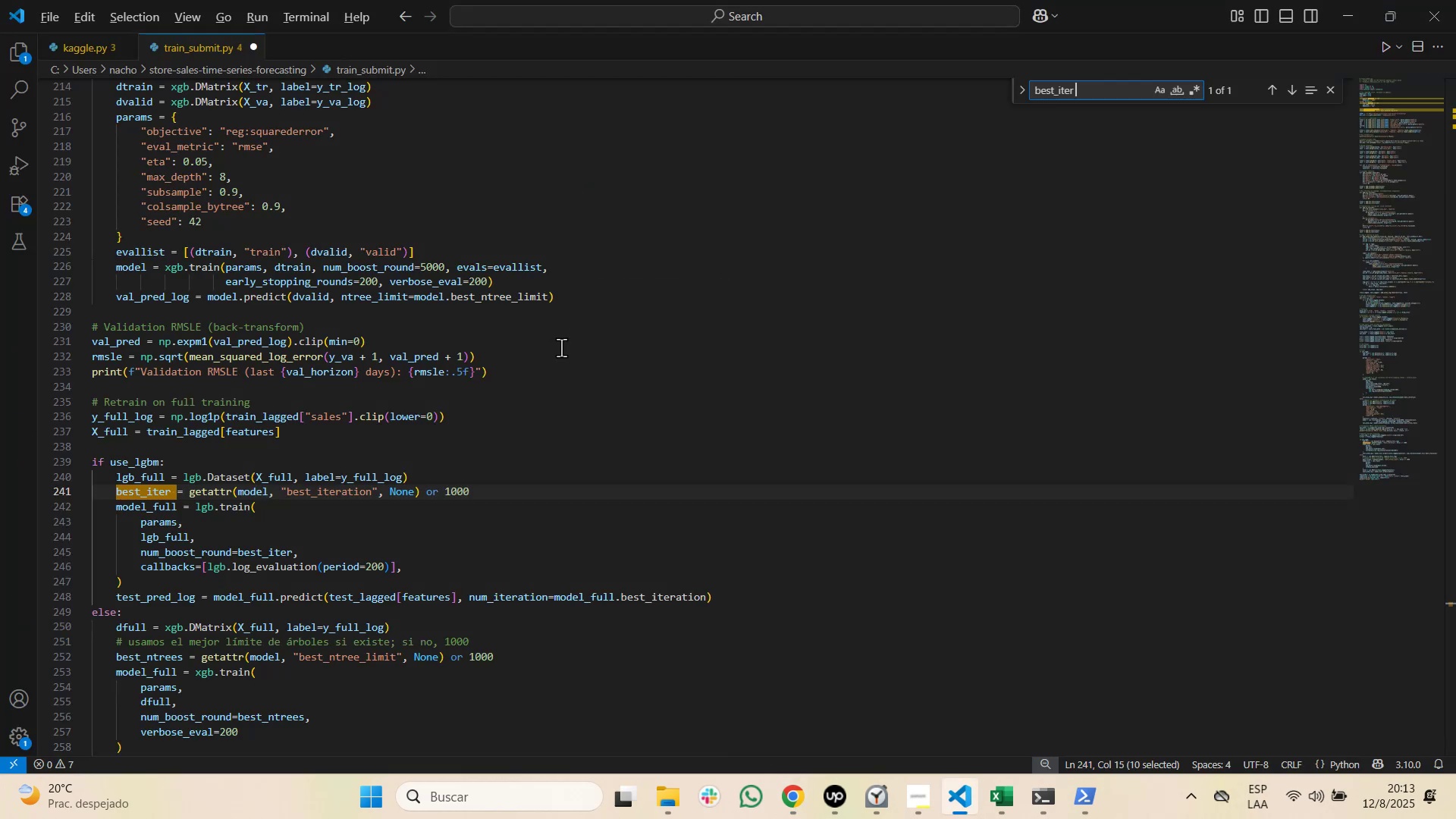 
key(Alt+Tab)
 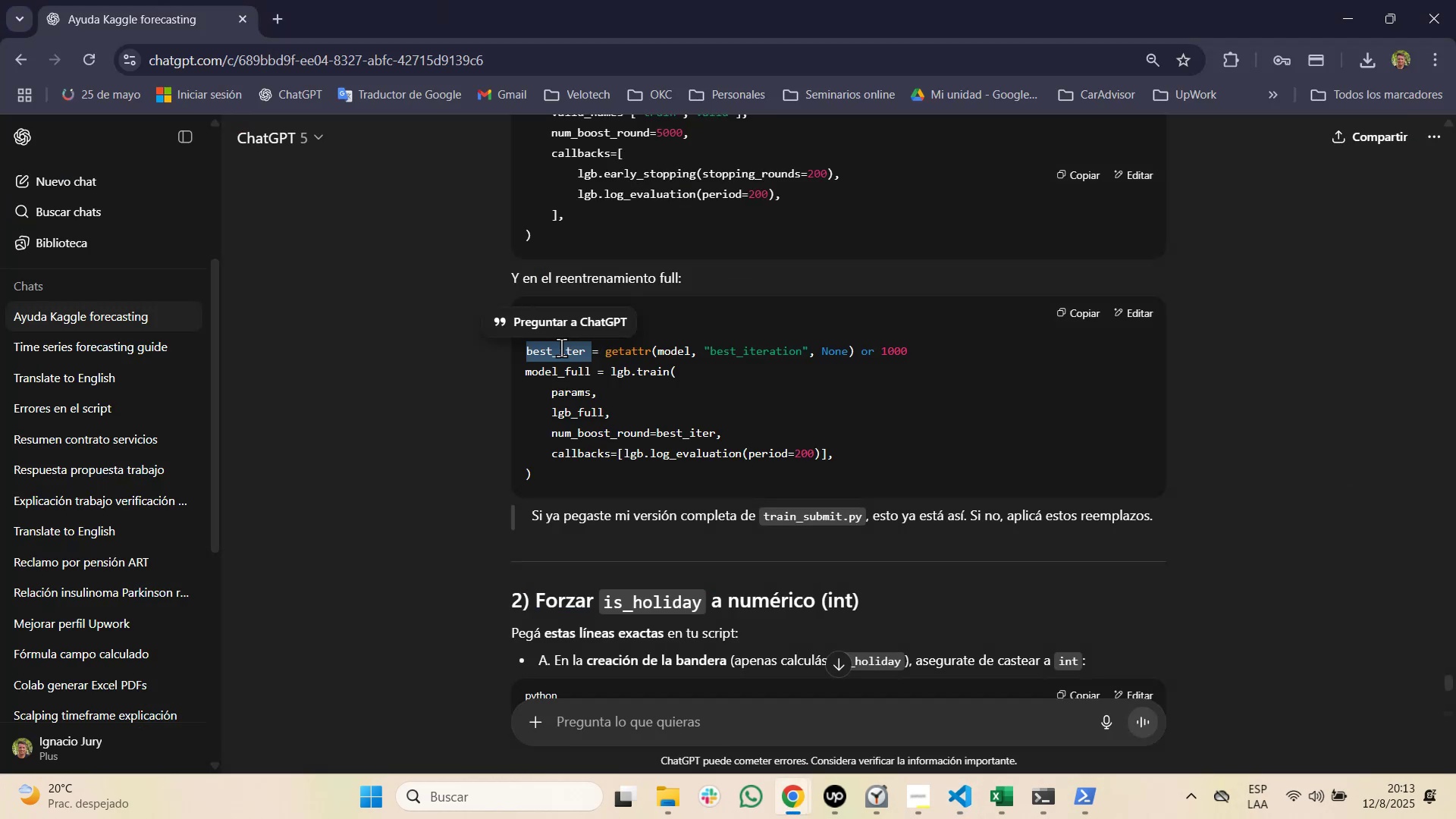 
key(Alt+AltLeft)
 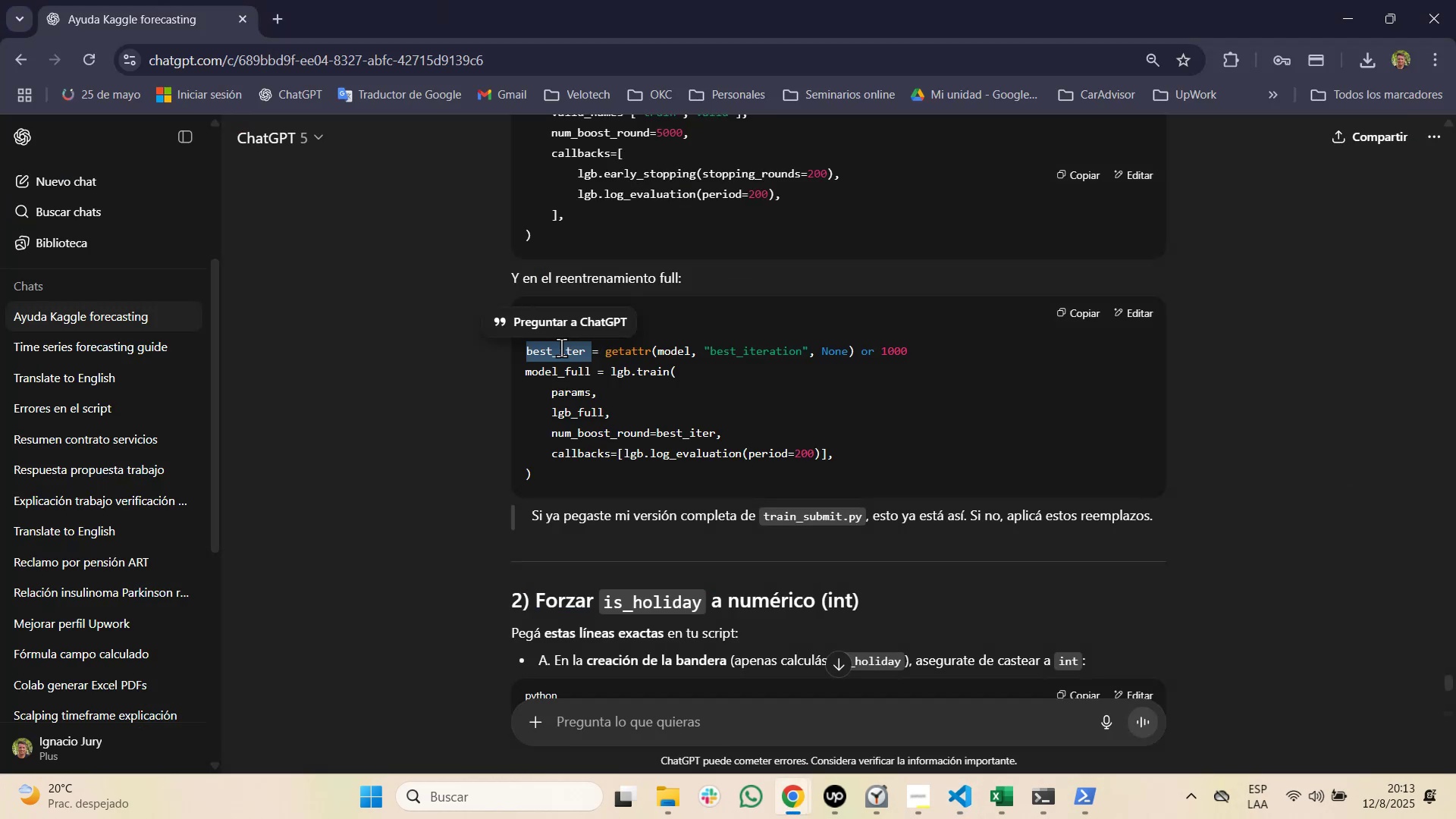 
key(Alt+Tab)
 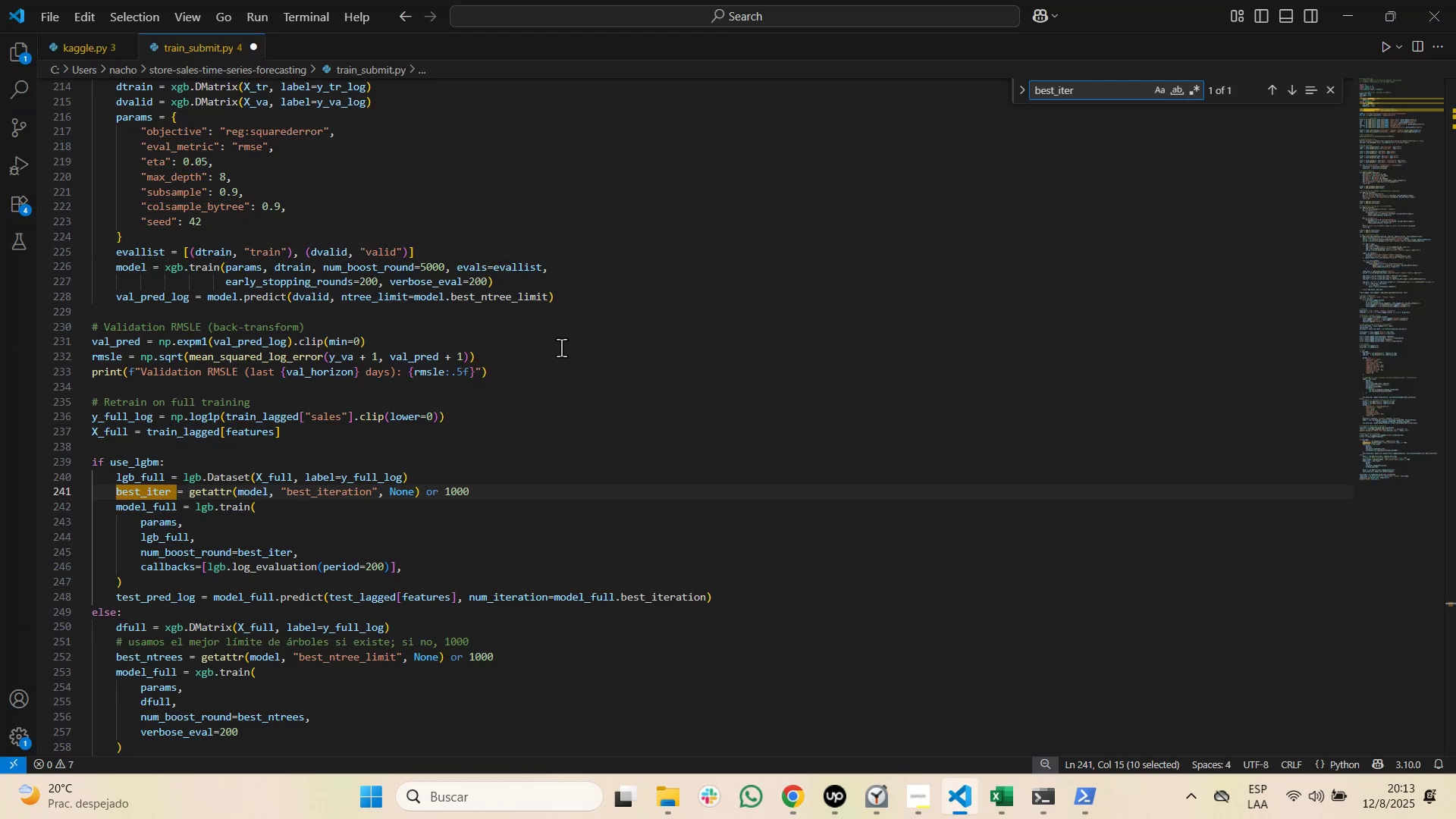 
key(Alt+AltLeft)
 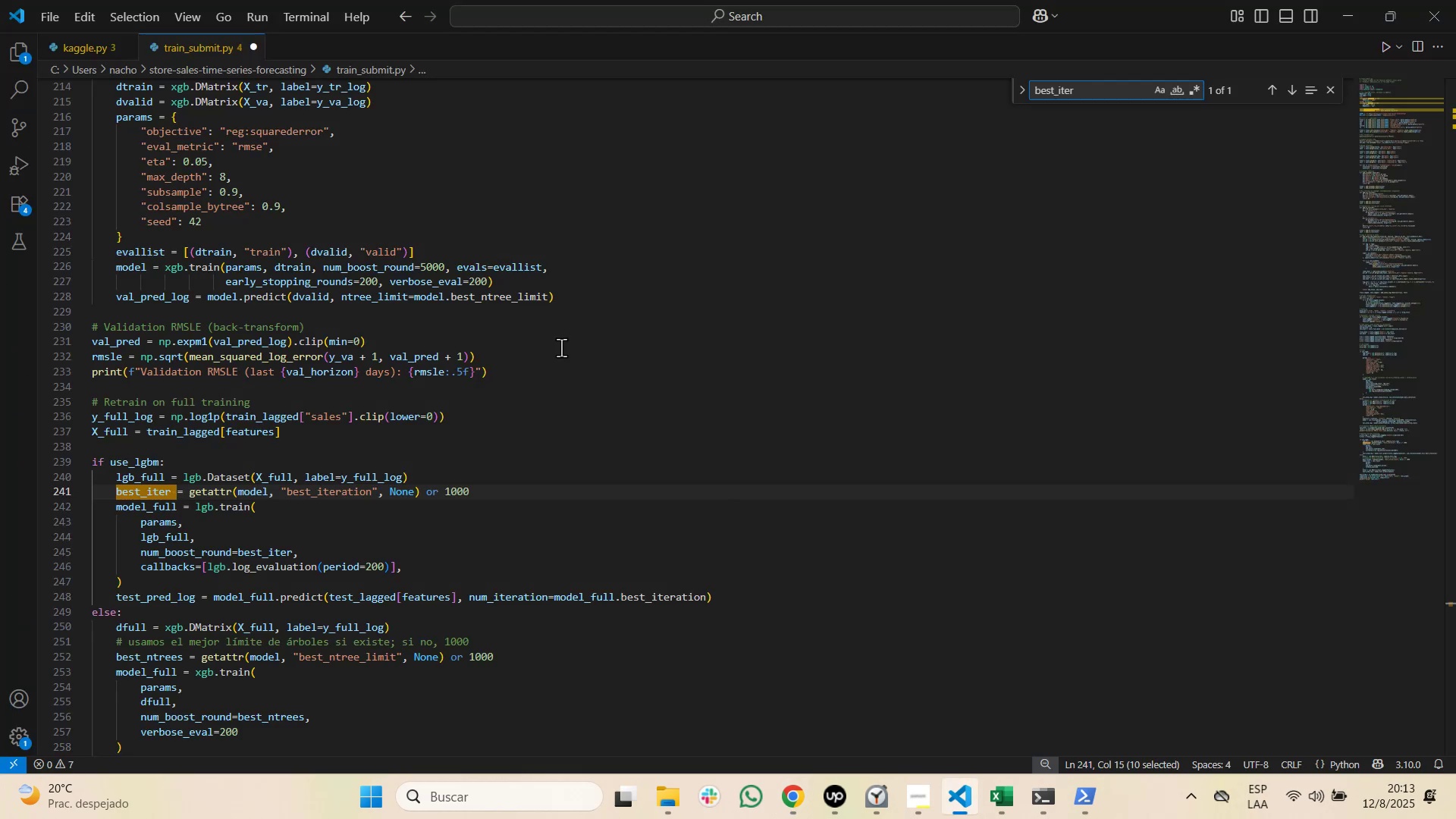 
key(Alt+Tab)
 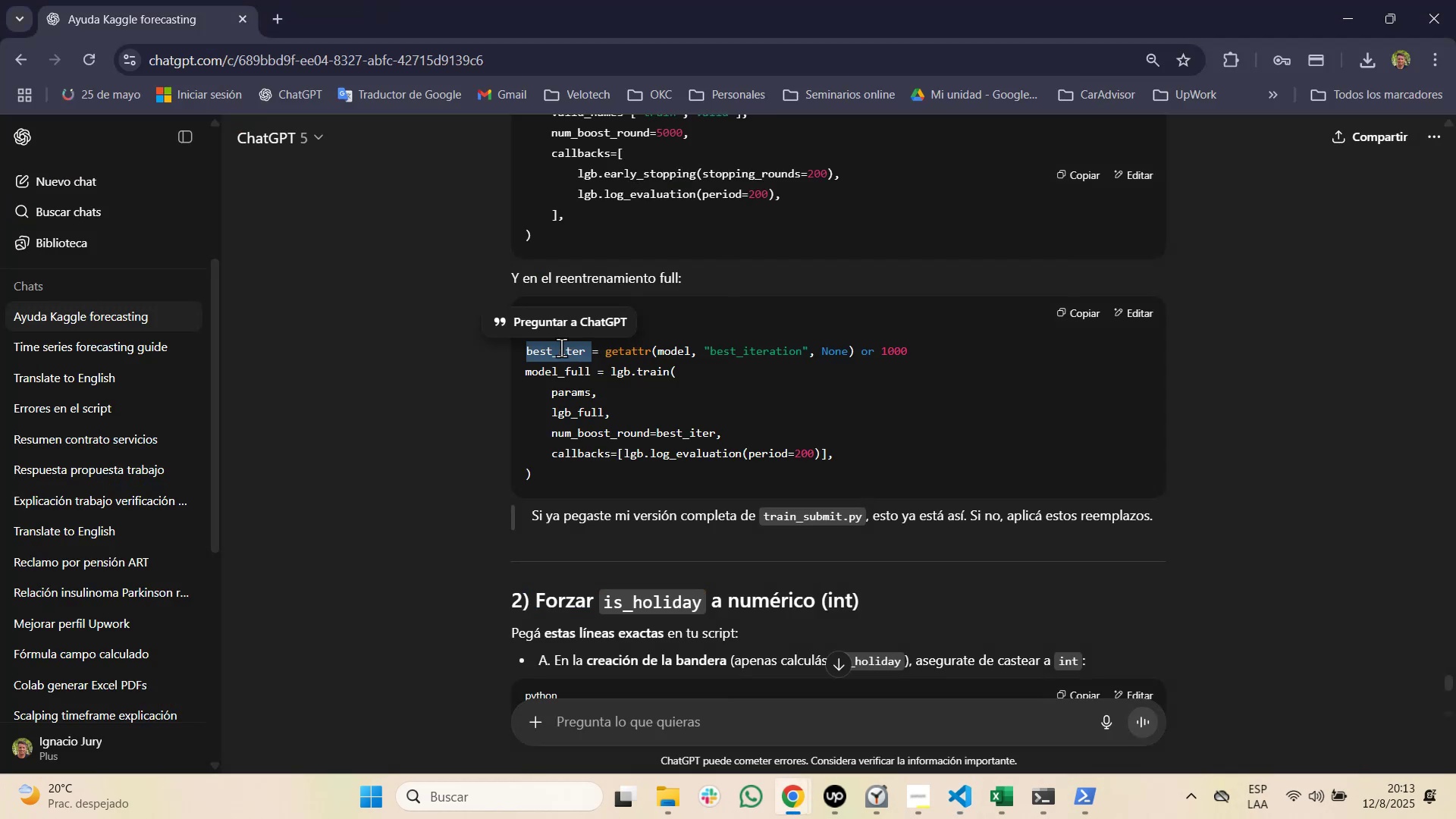 
key(Alt+AltLeft)
 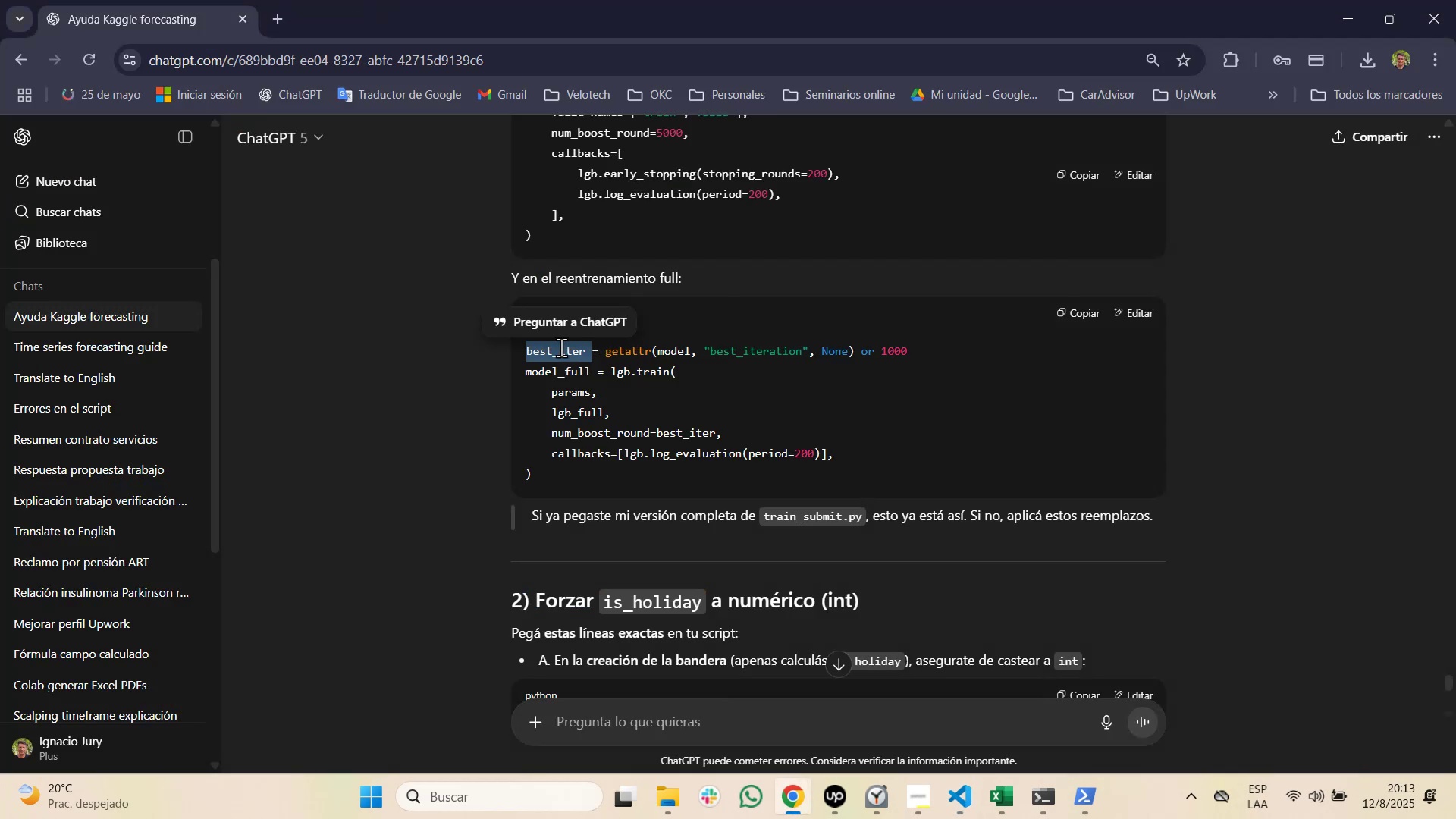 
key(Alt+Tab)
 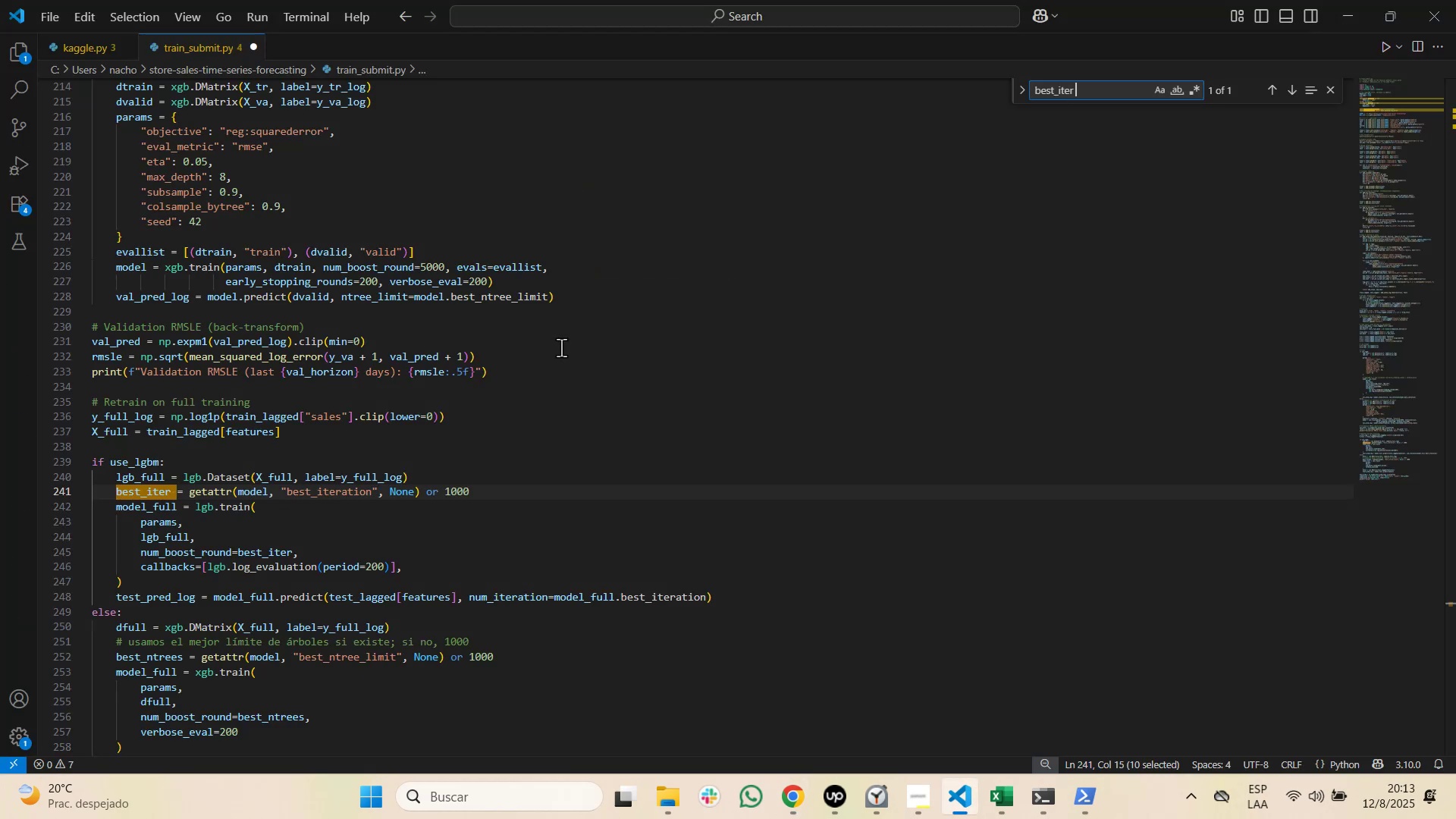 
key(Alt+Tab)
 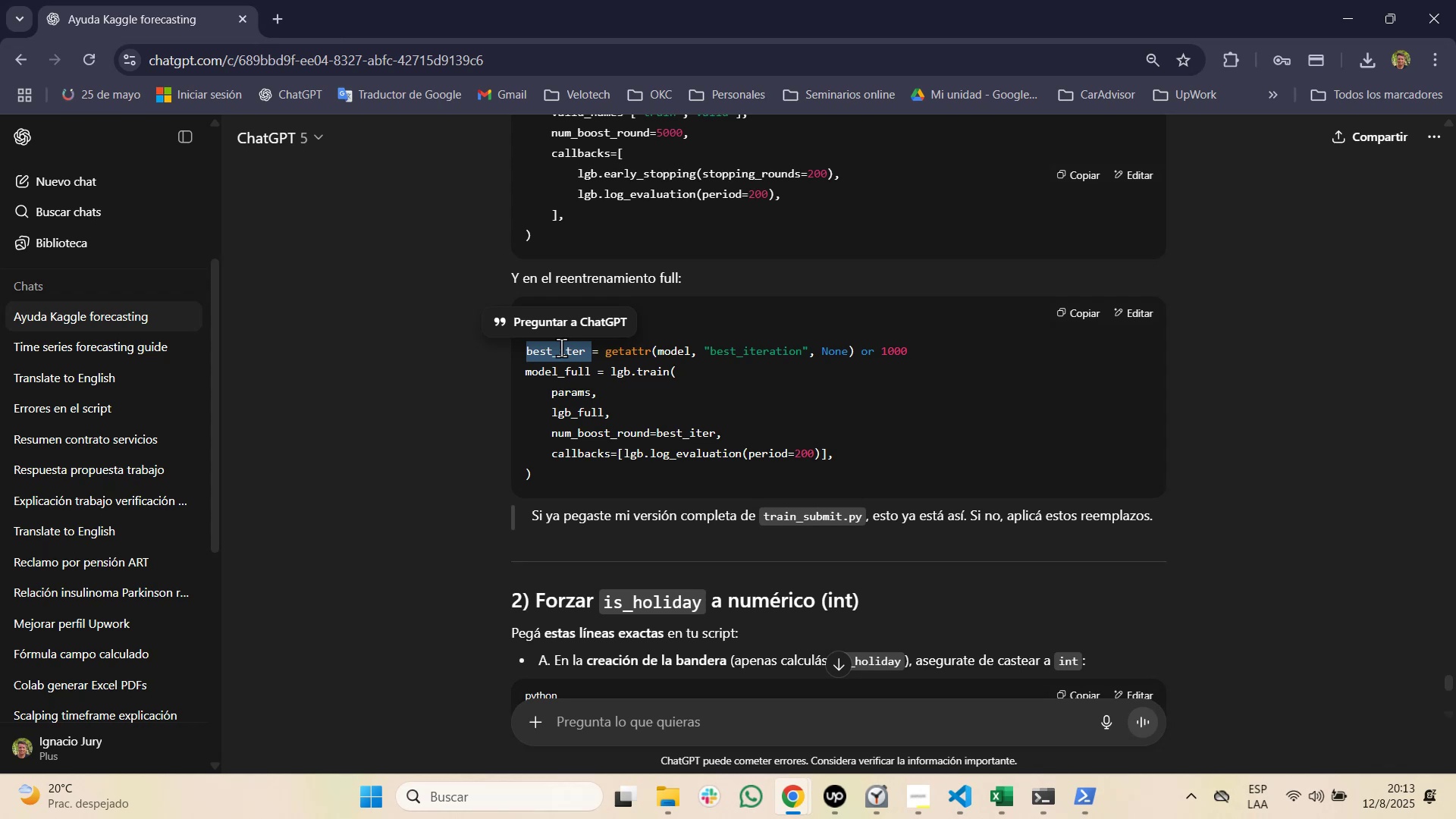 
key(Alt+AltLeft)
 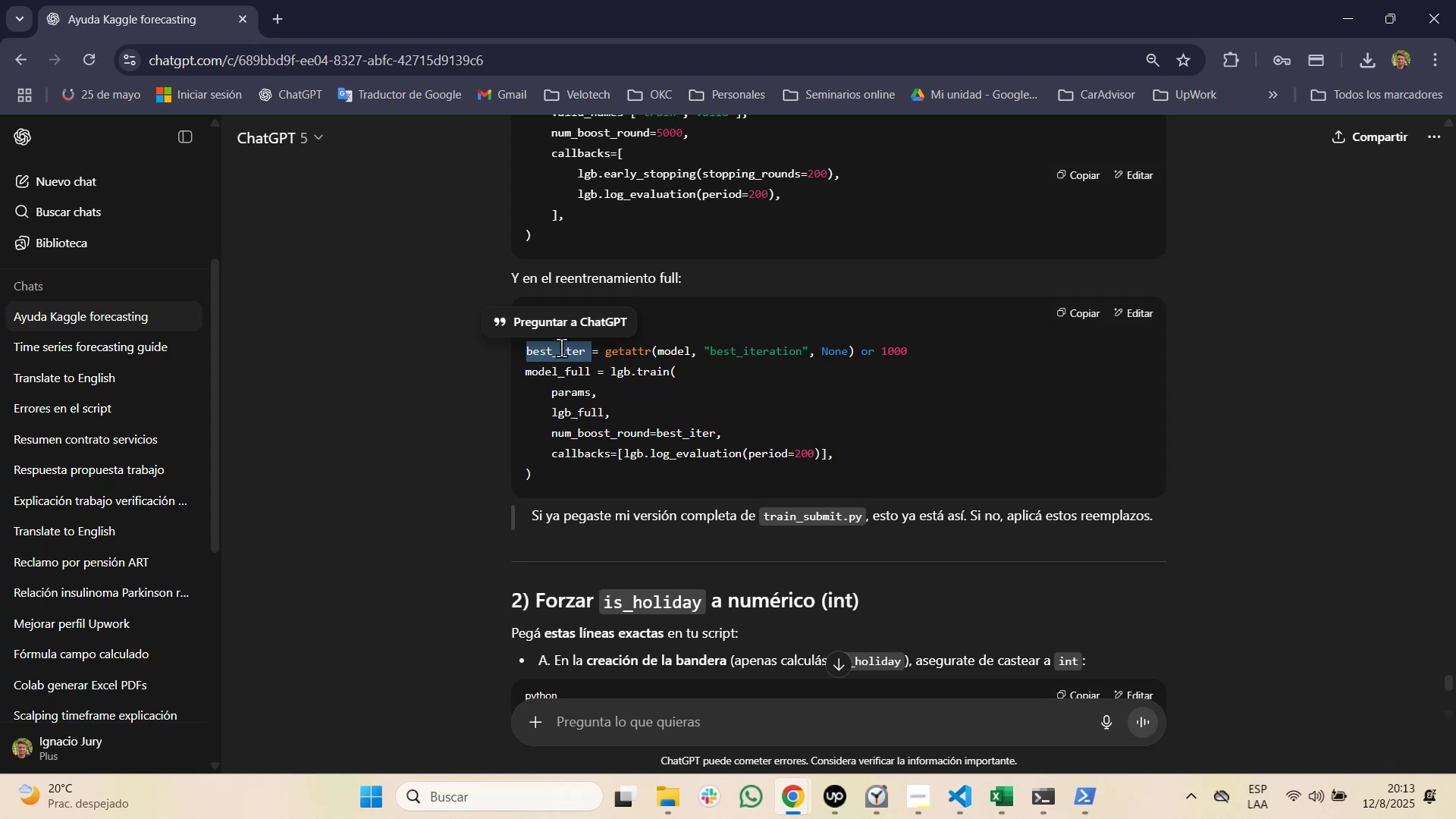 
key(Alt+Tab)
 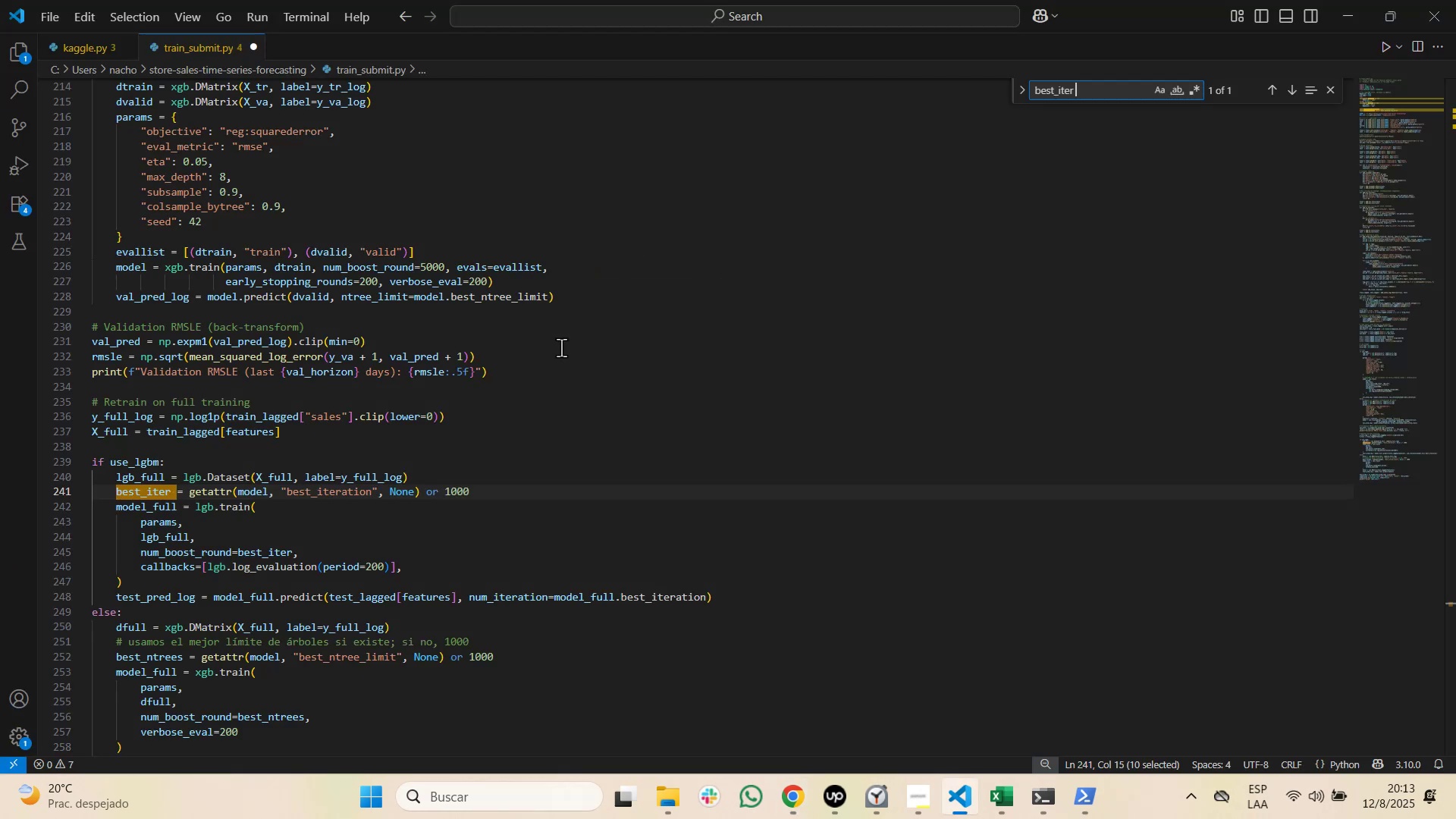 
key(Alt+AltLeft)
 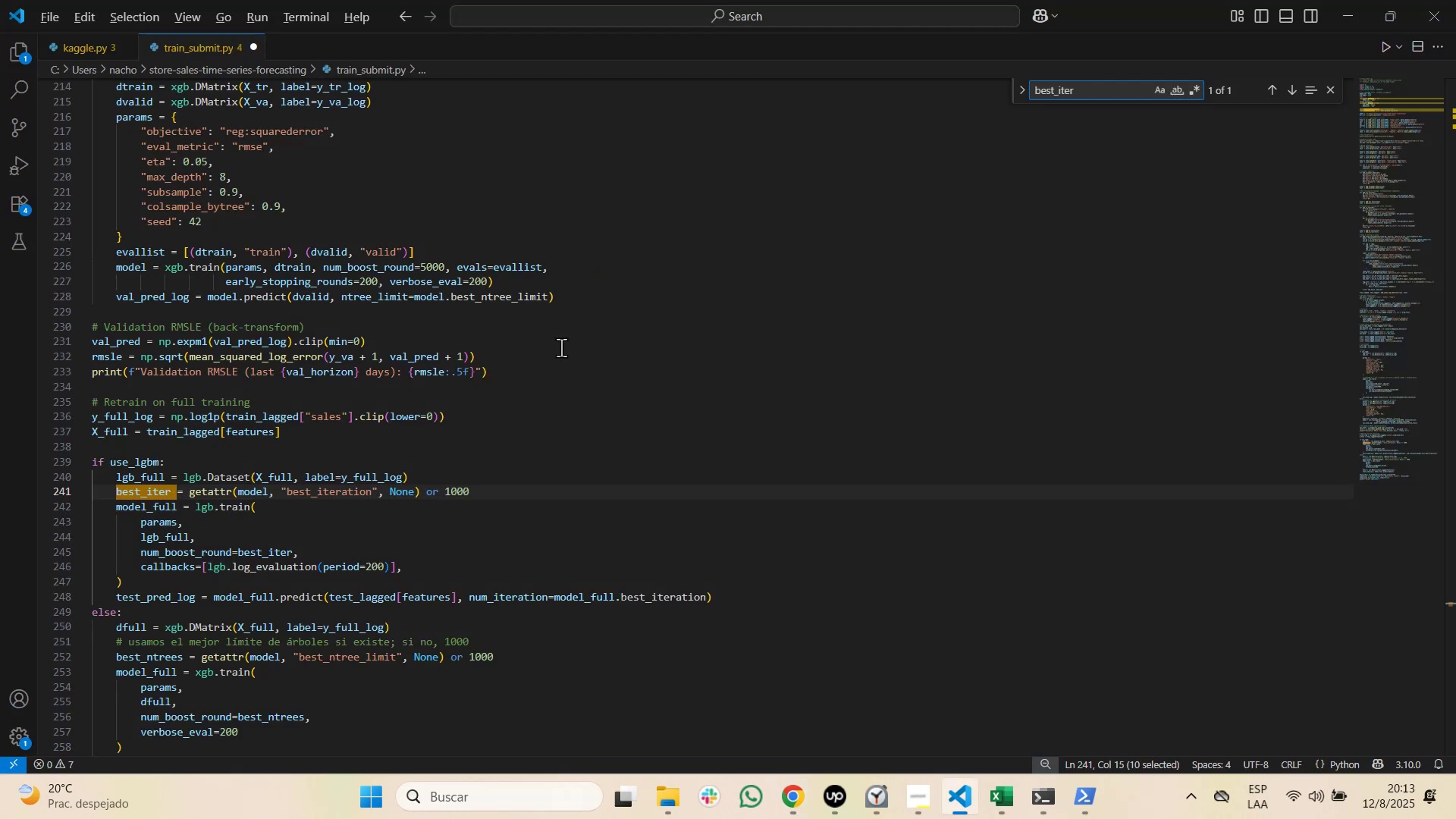 
key(Alt+Tab)
 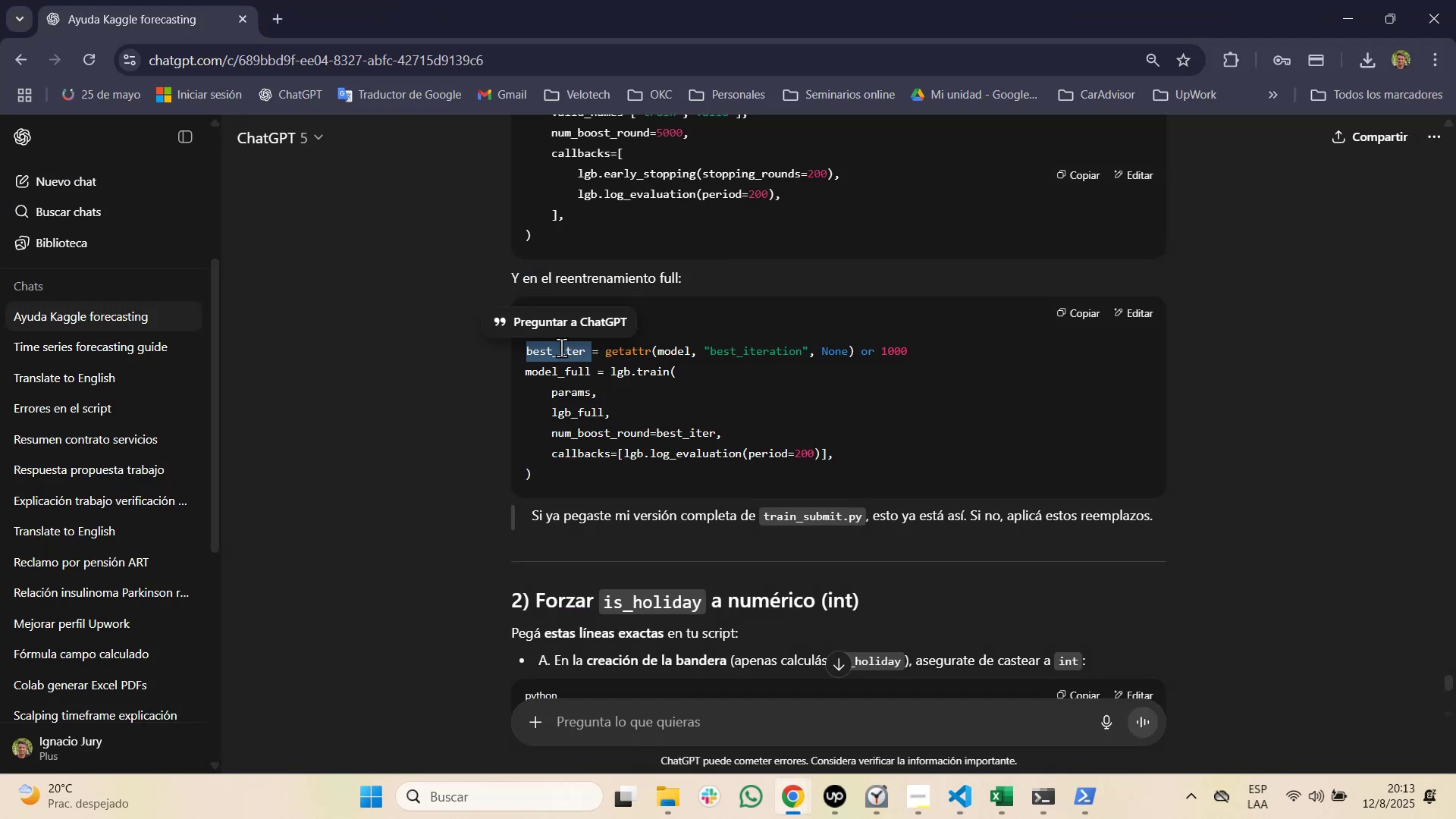 
scroll: coordinate [733, 519], scroll_direction: down, amount: 2.0
 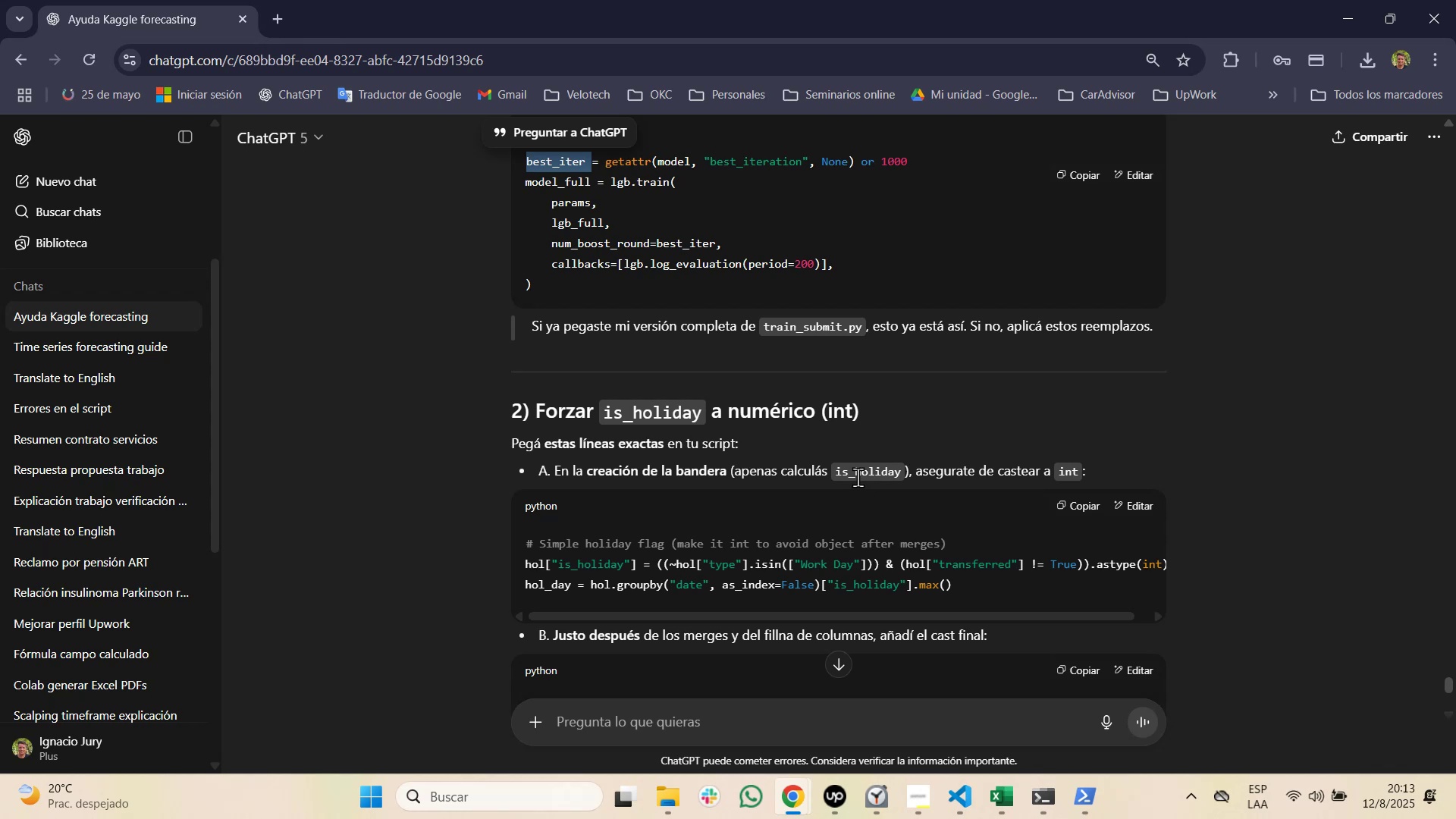 
wait(13.02)
 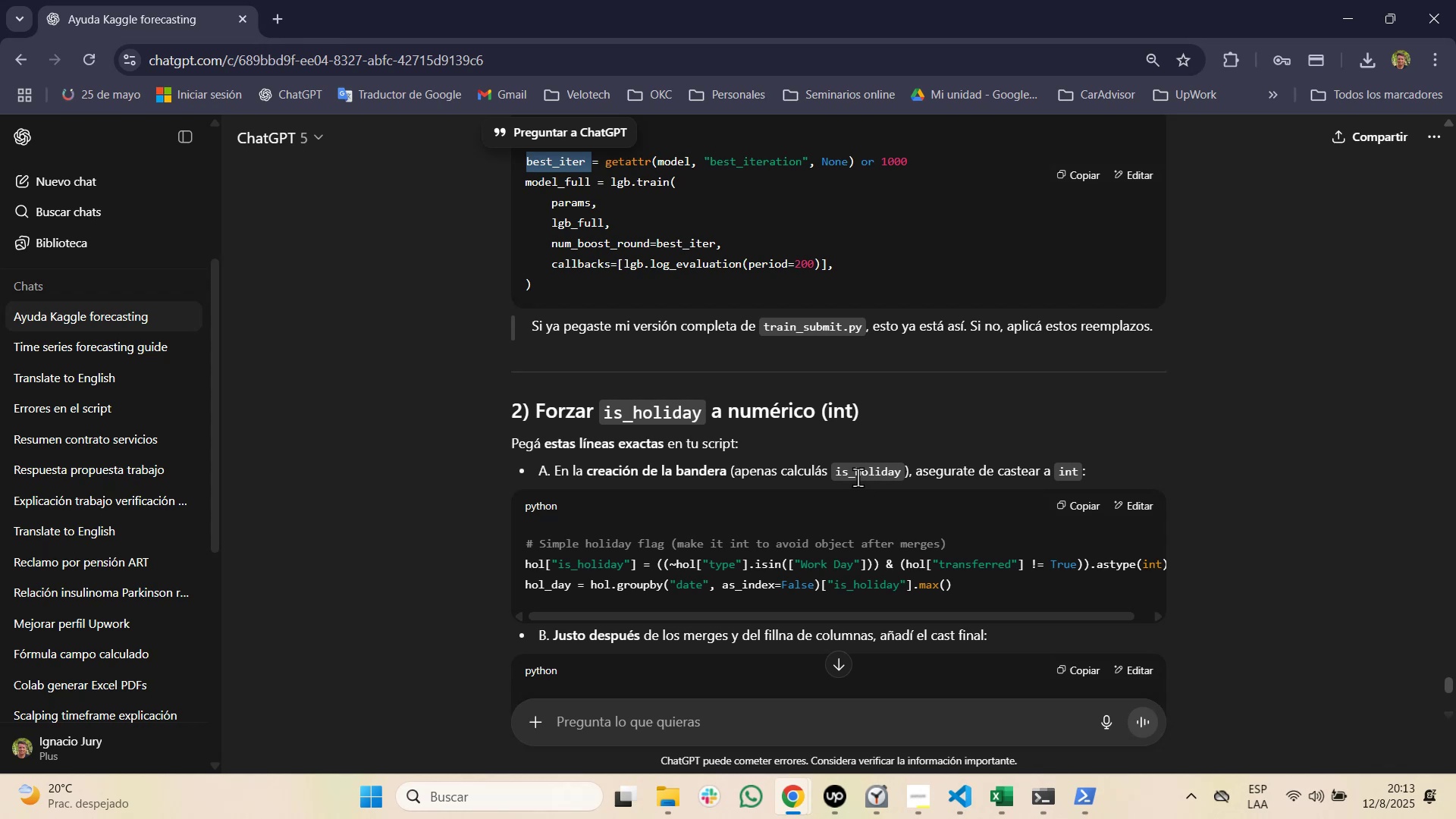 
double_click([857, 475])
 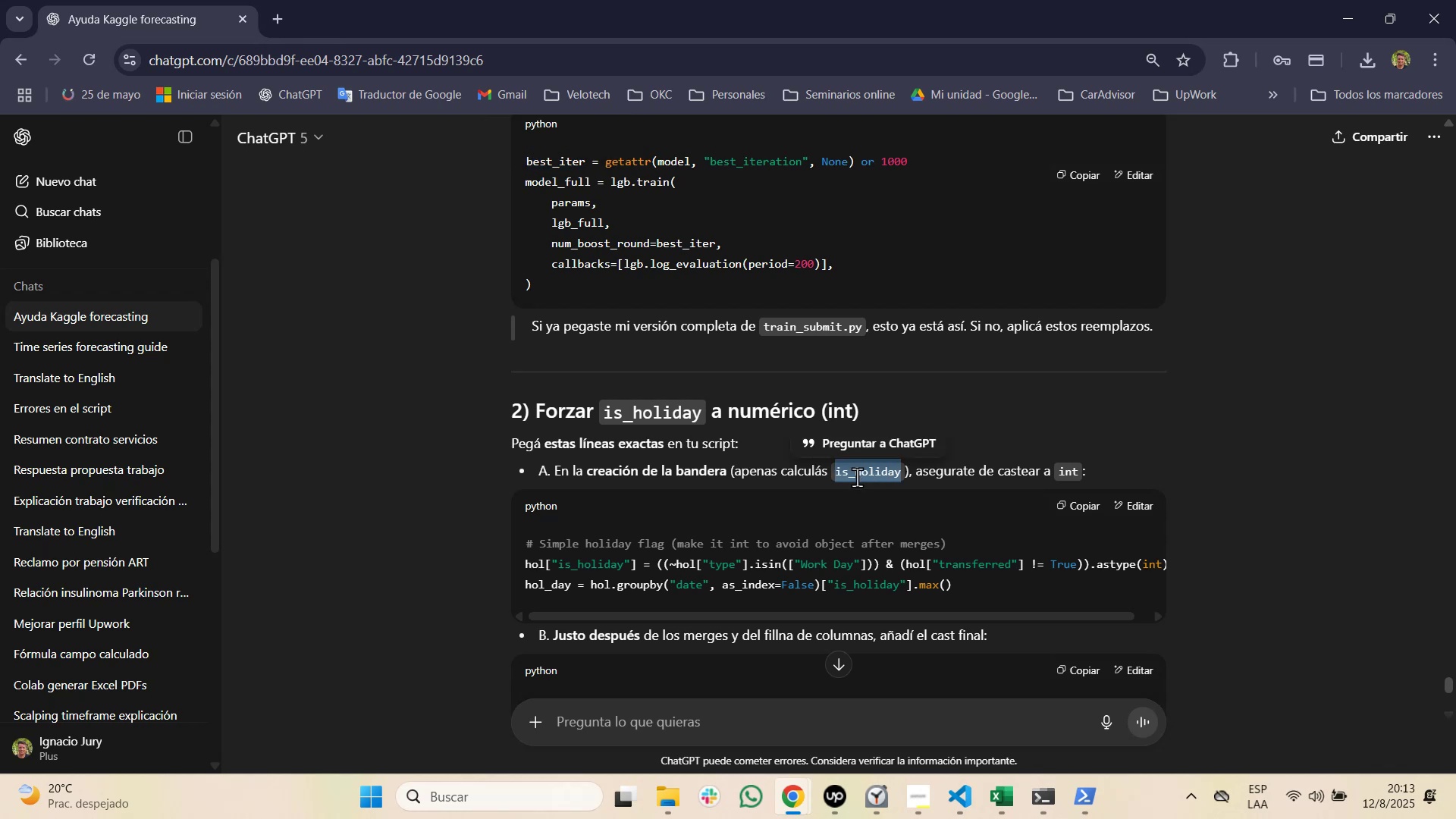 
key(Control+C)
 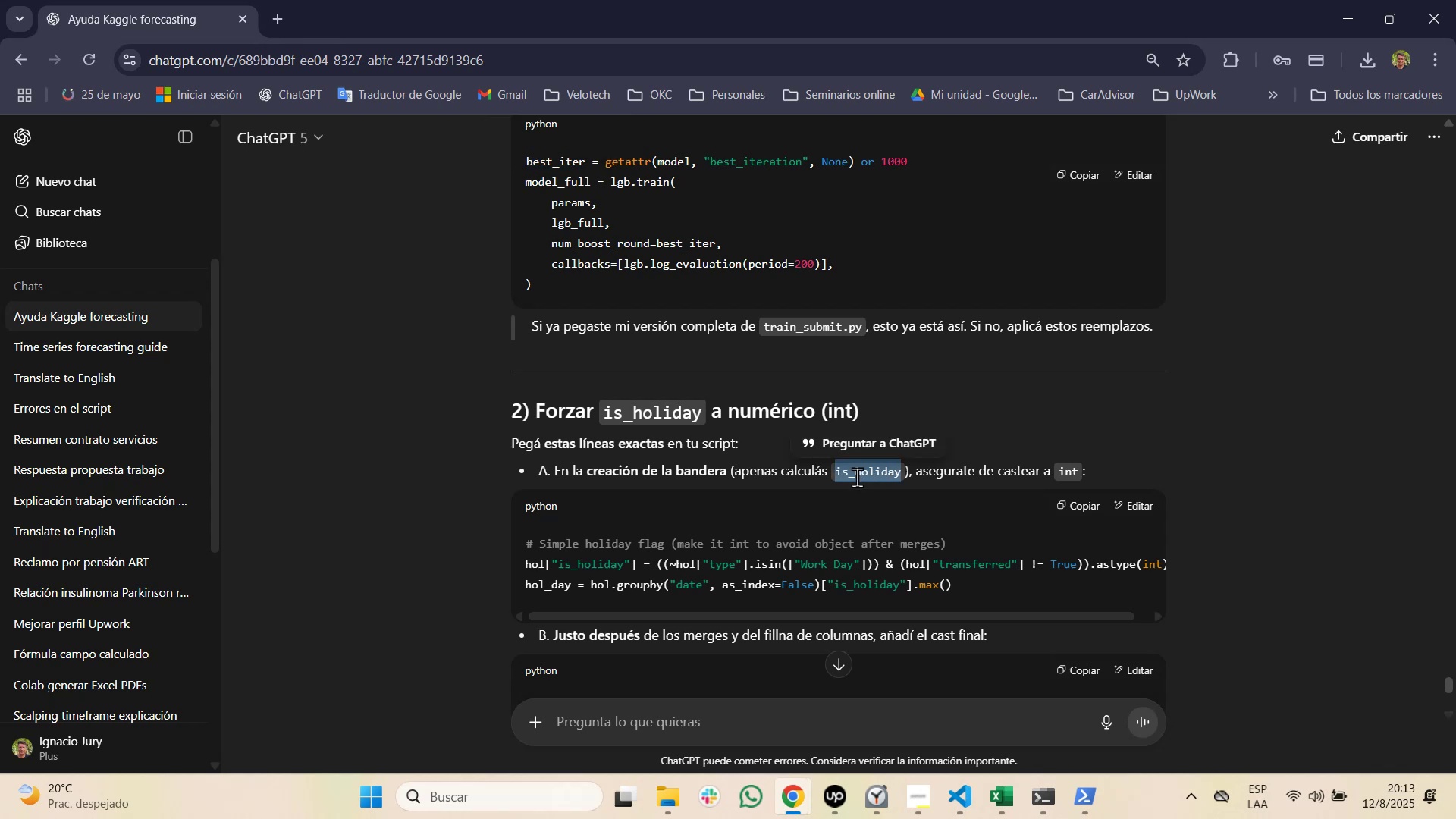 
key(Alt+AltLeft)
 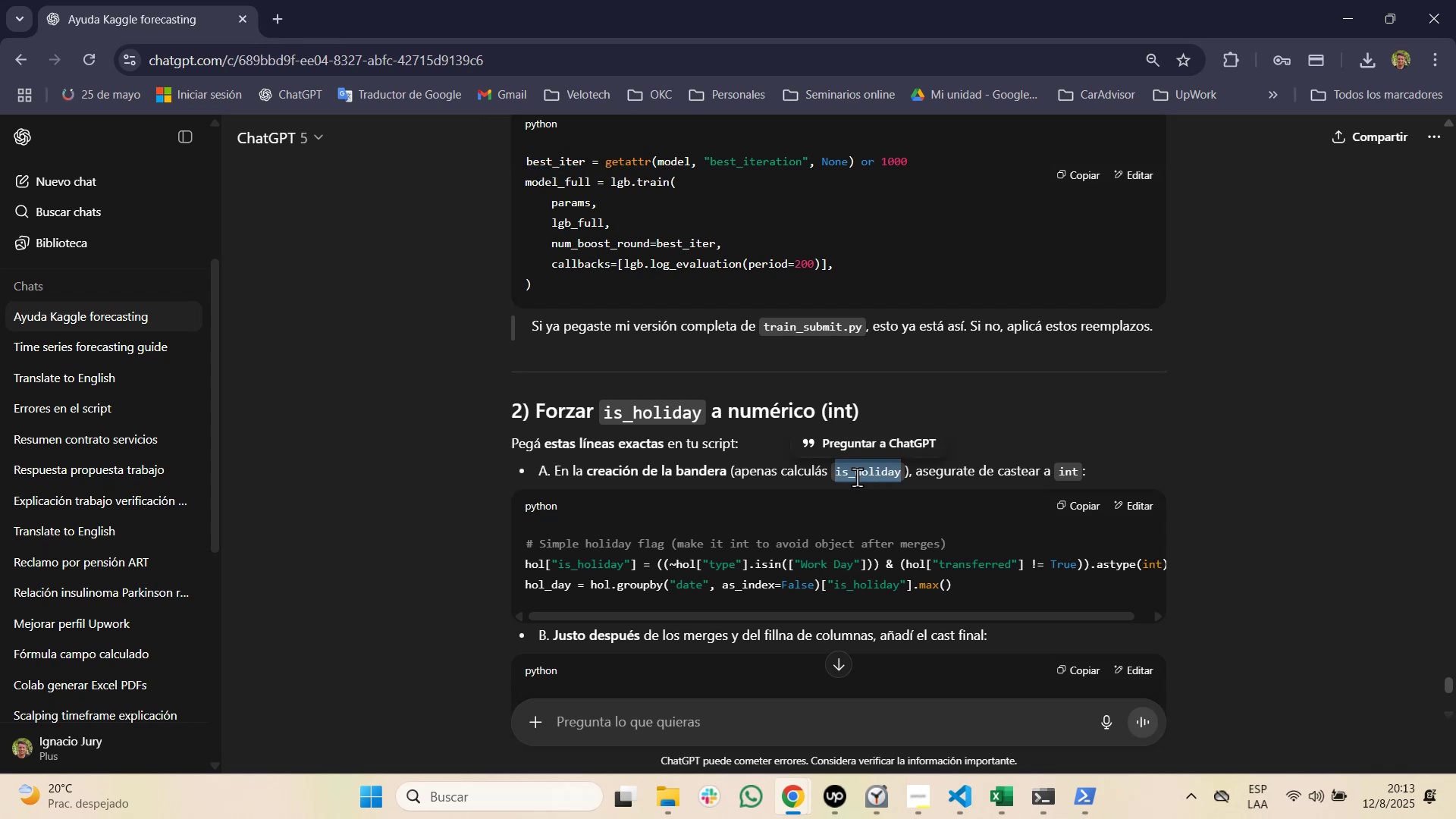 
key(Alt+Tab)
 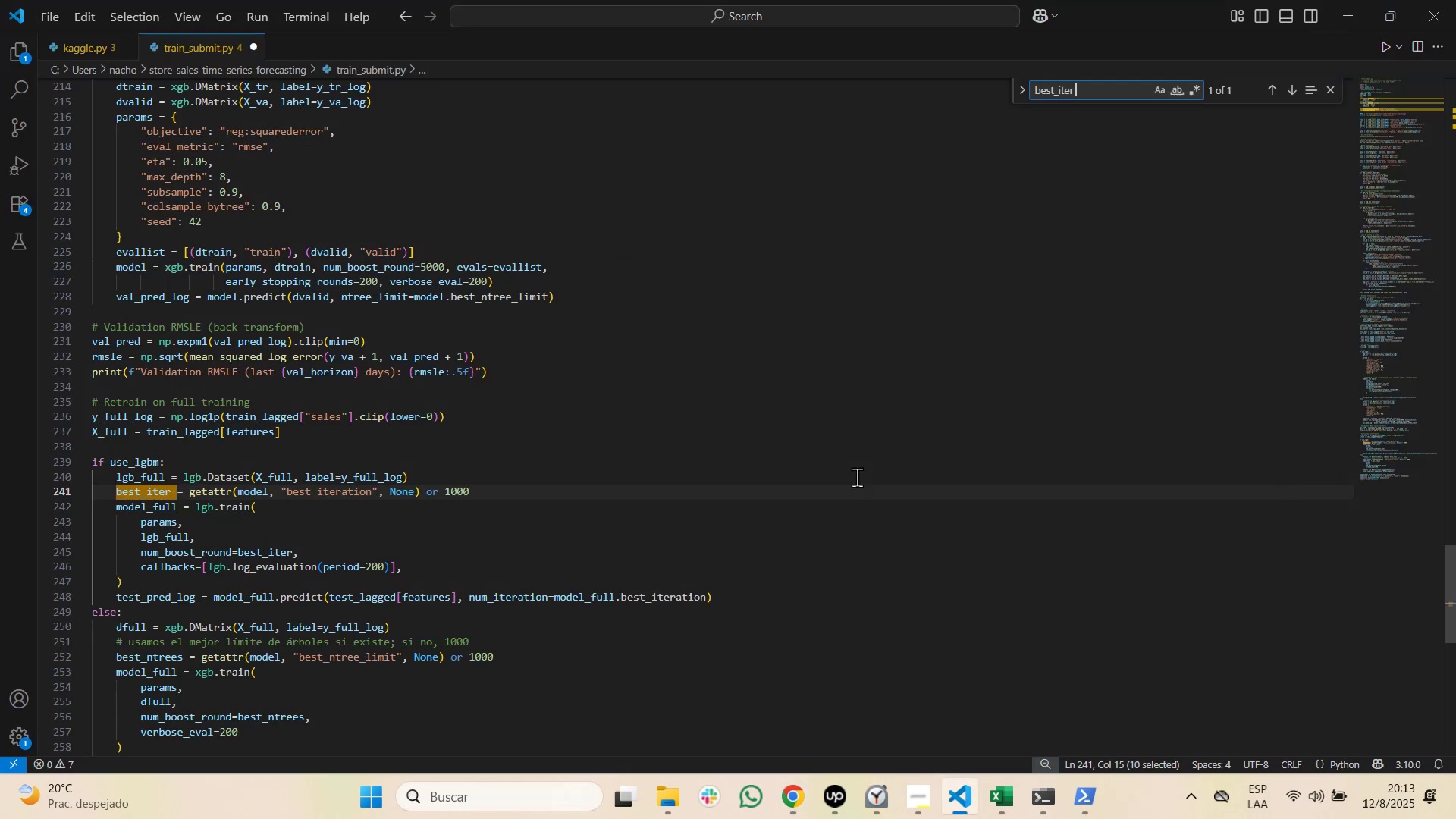 
key(Control+F)
 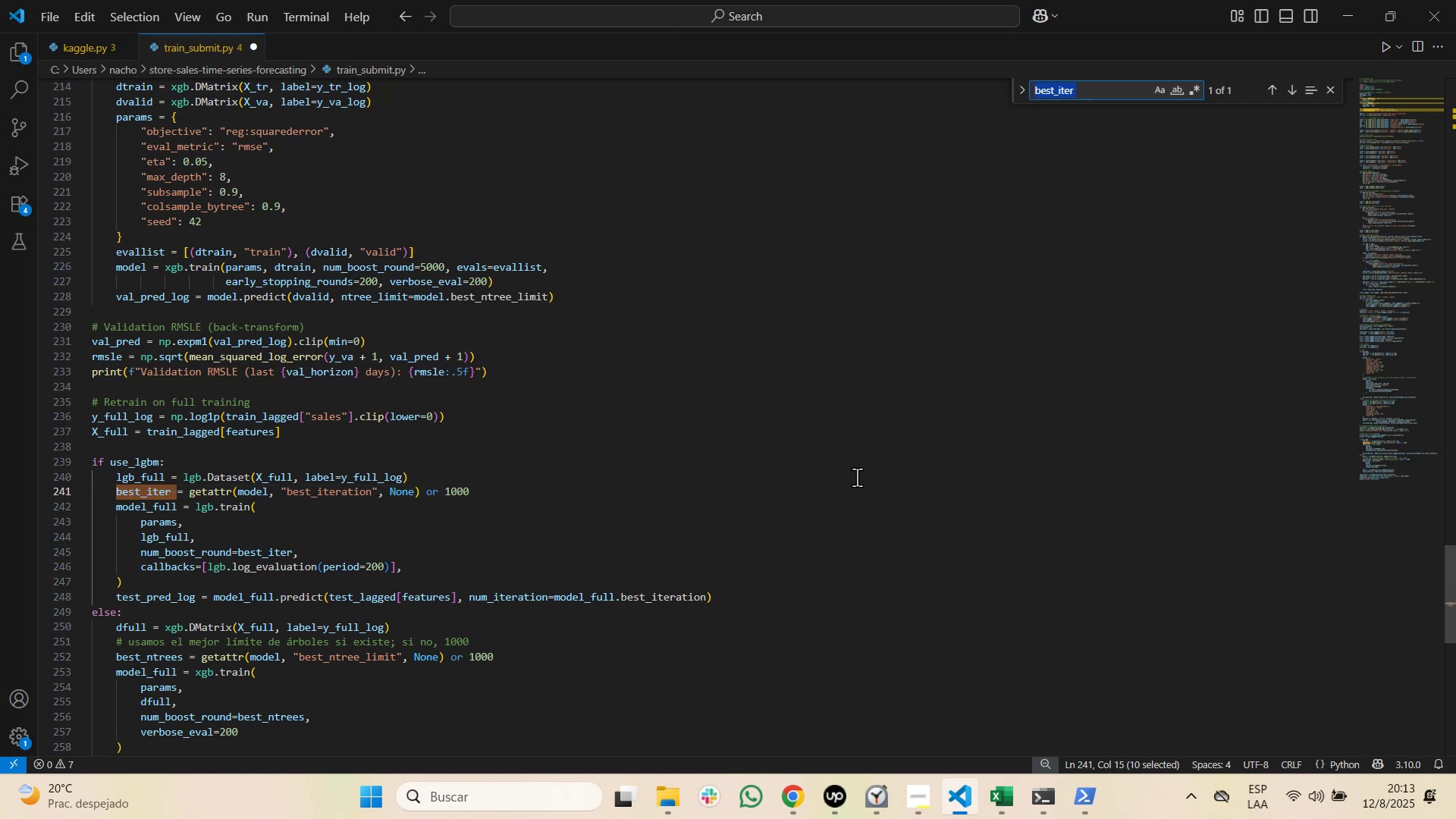 
key(Control+V)
 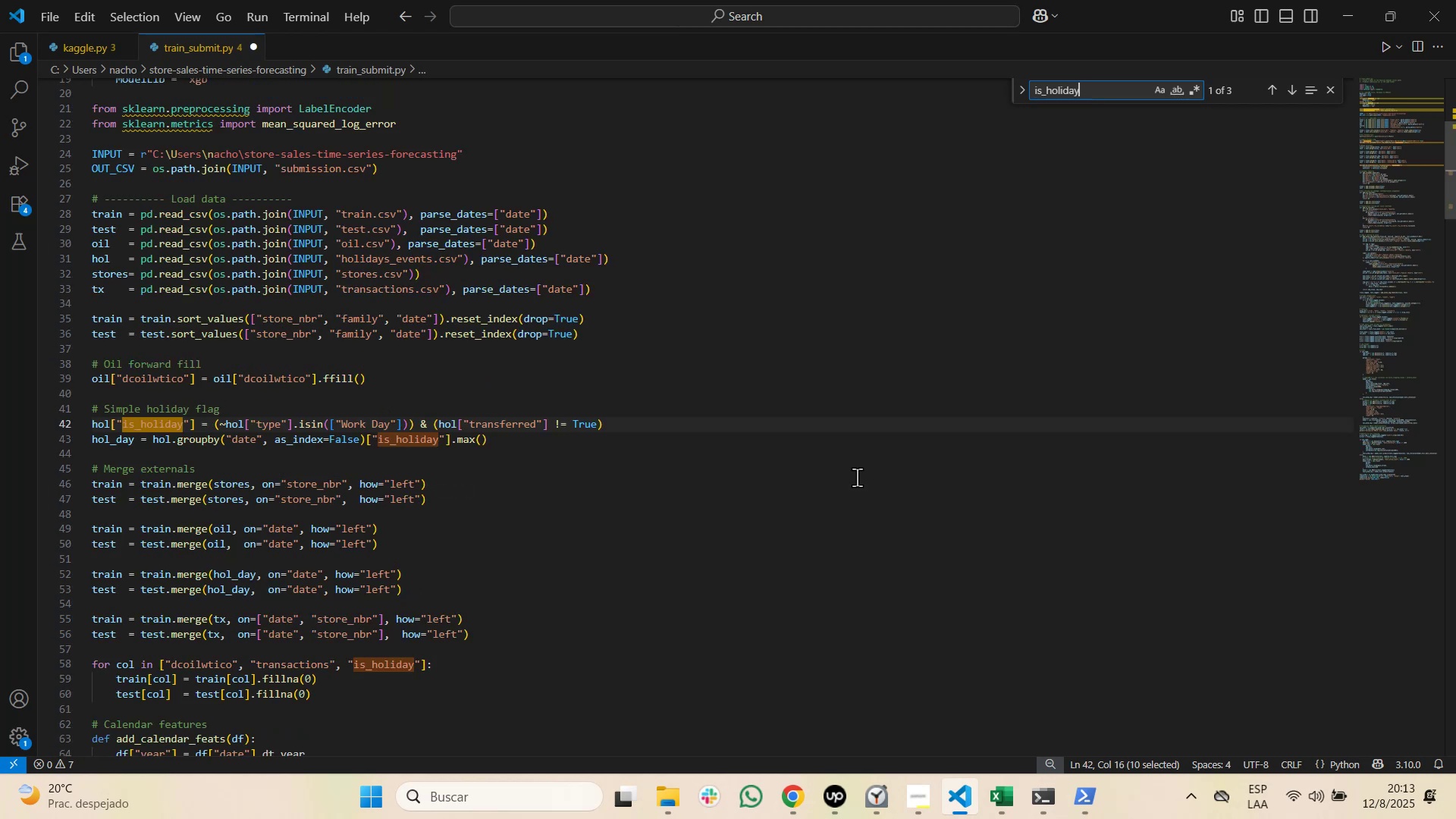 
key(Alt+AltLeft)
 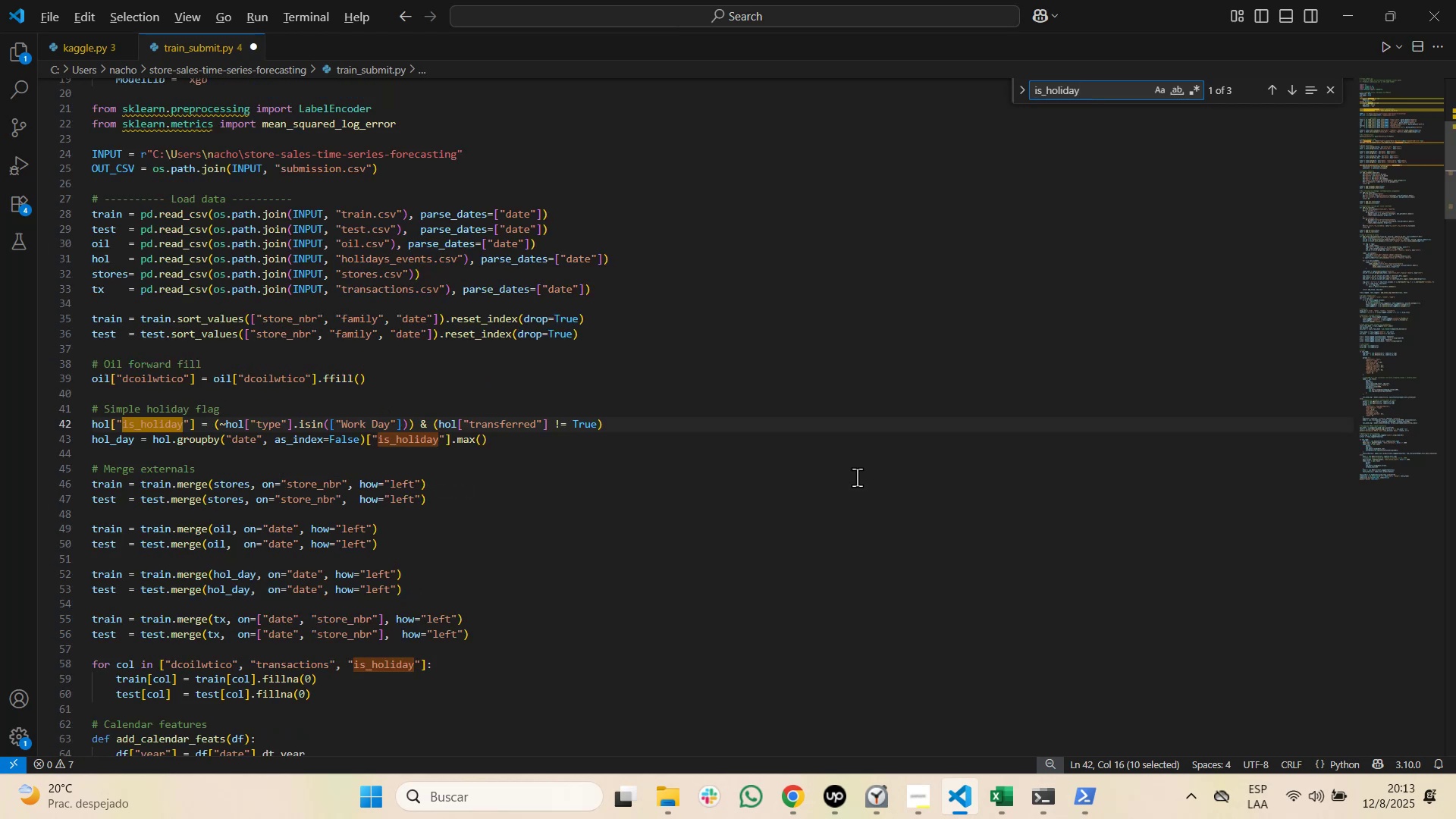 
key(Alt+Tab)
 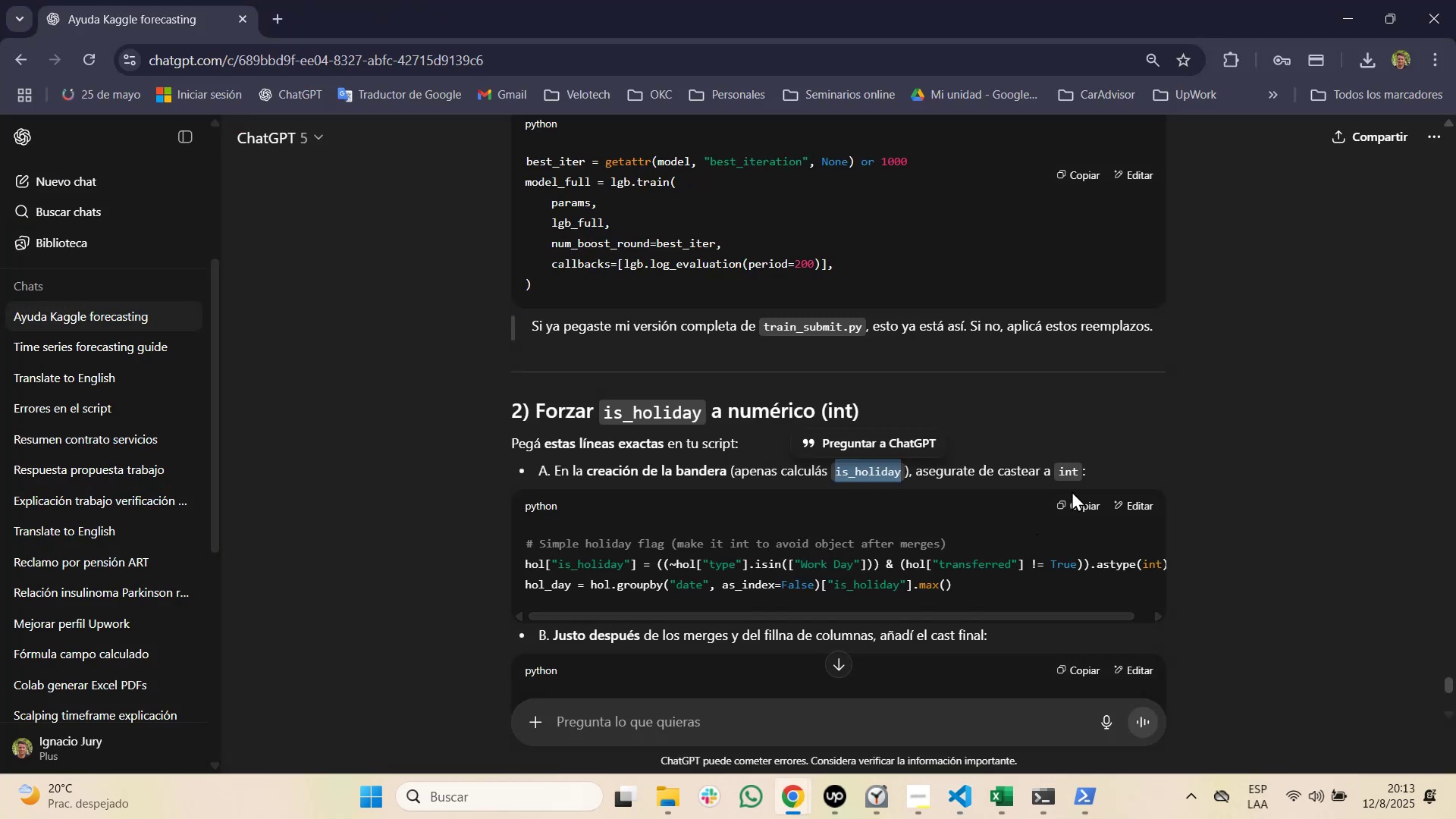 
left_click([1078, 504])
 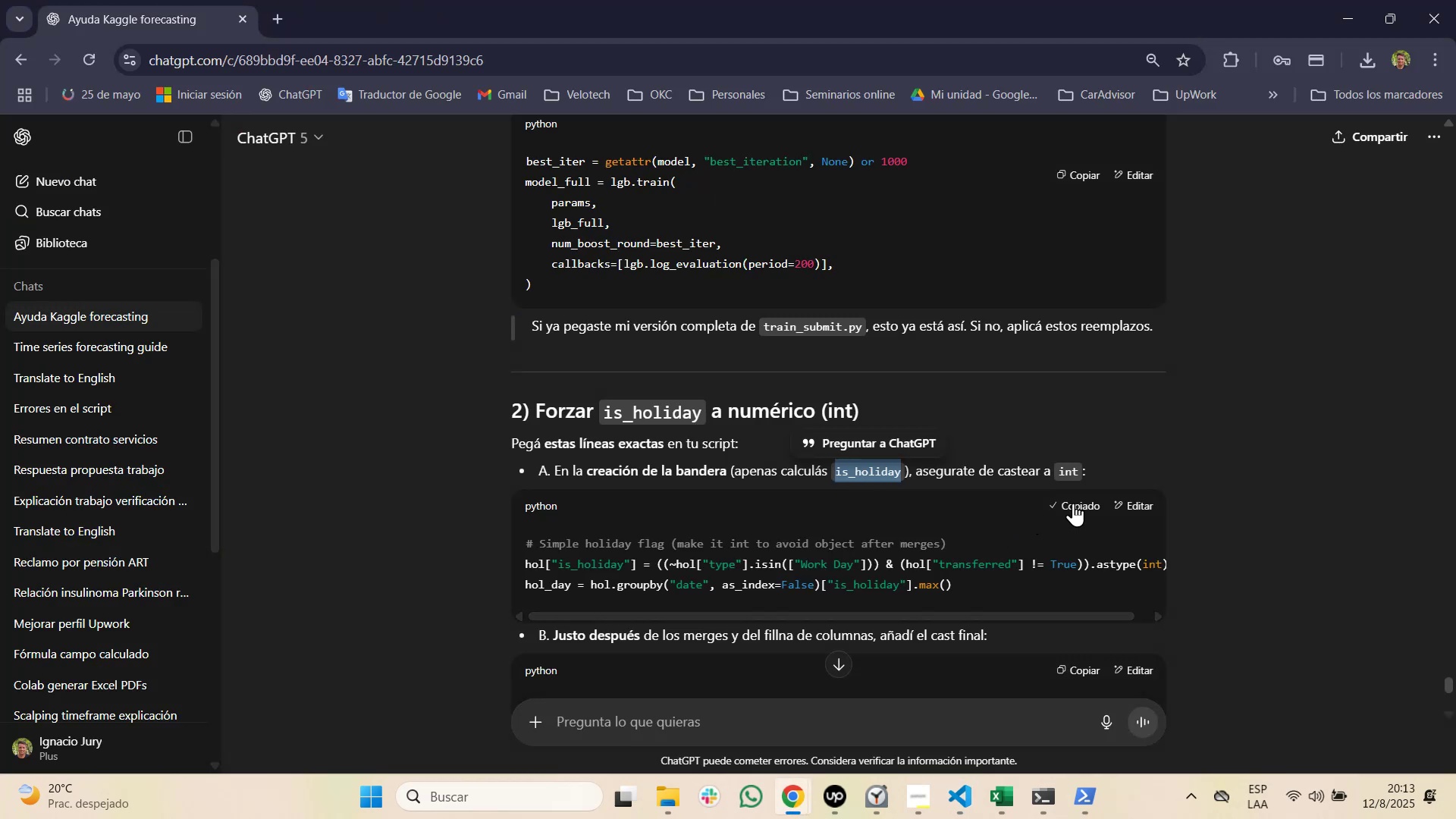 
key(Alt+AltLeft)
 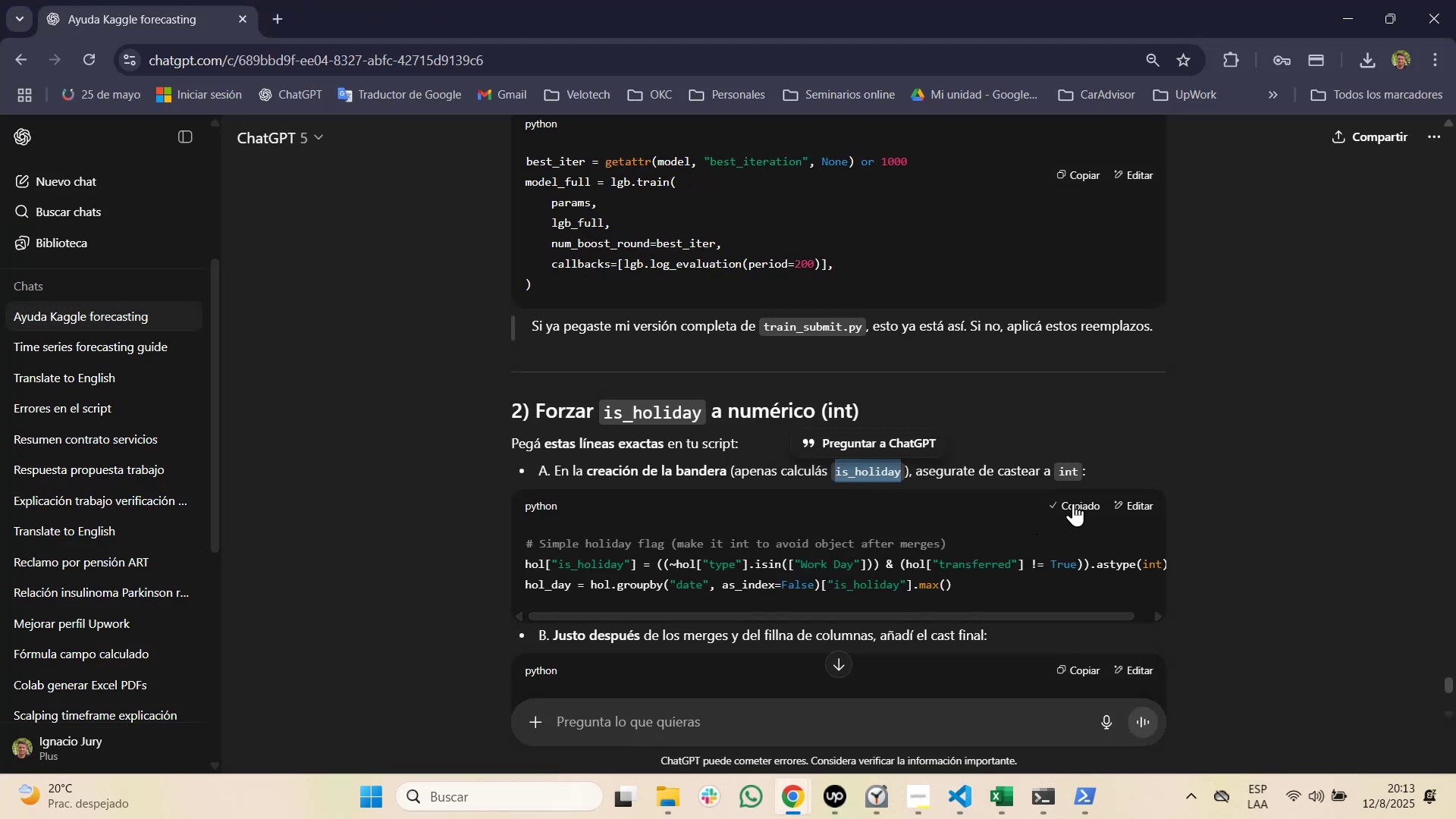 
key(Alt+Tab)
 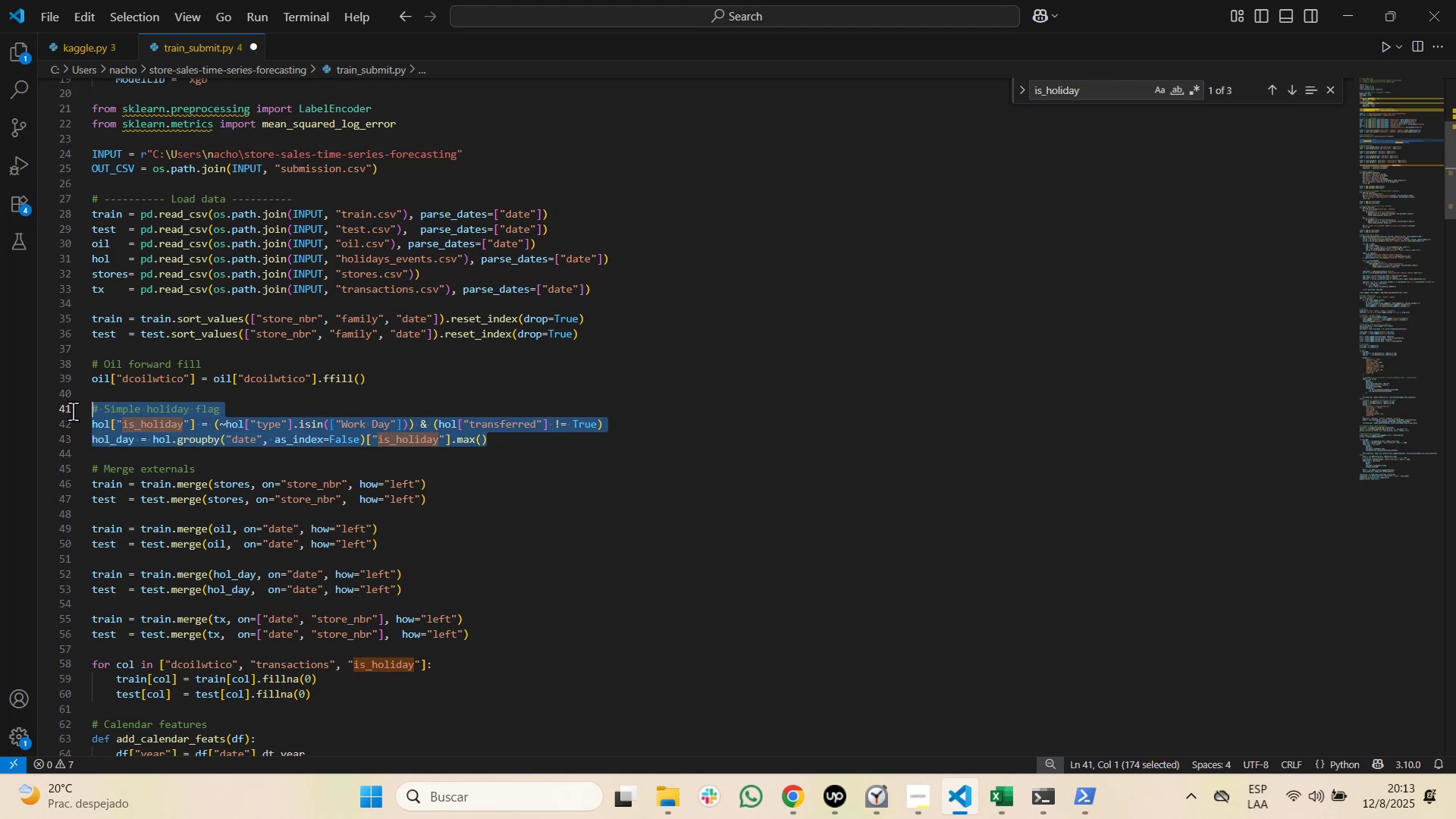 
wait(8.51)
 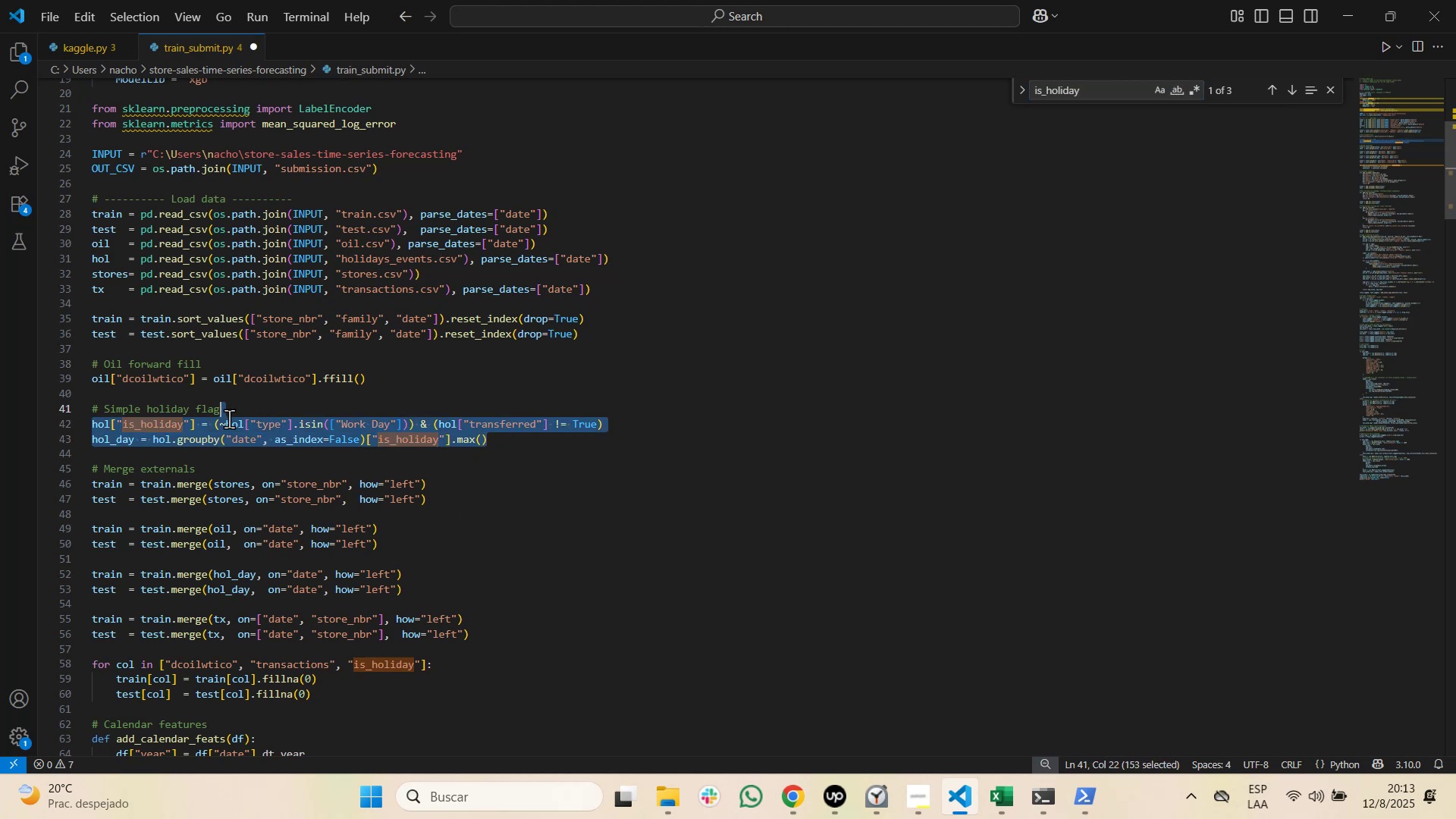 
key(Control+V)
 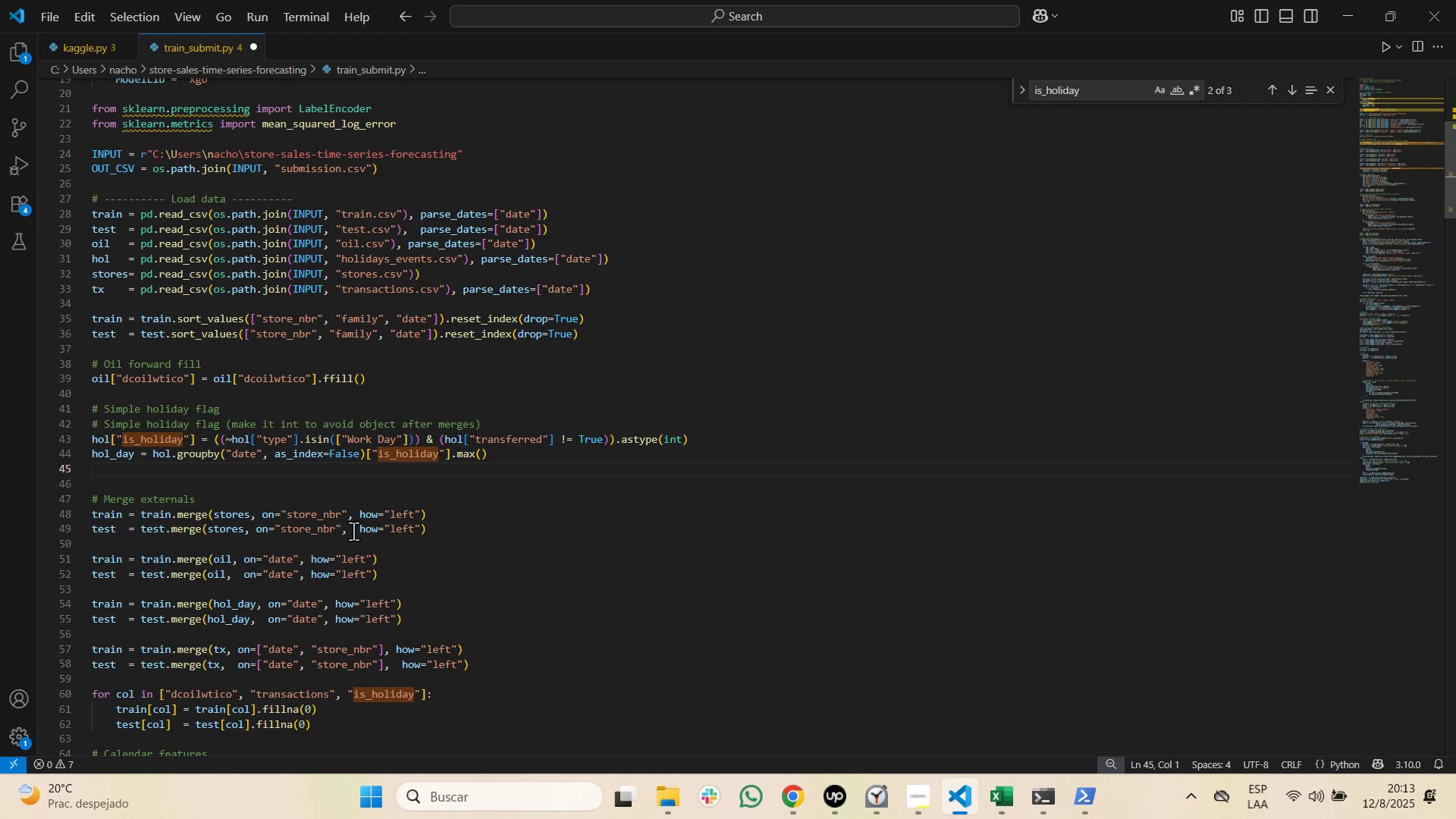 
wait(5.45)
 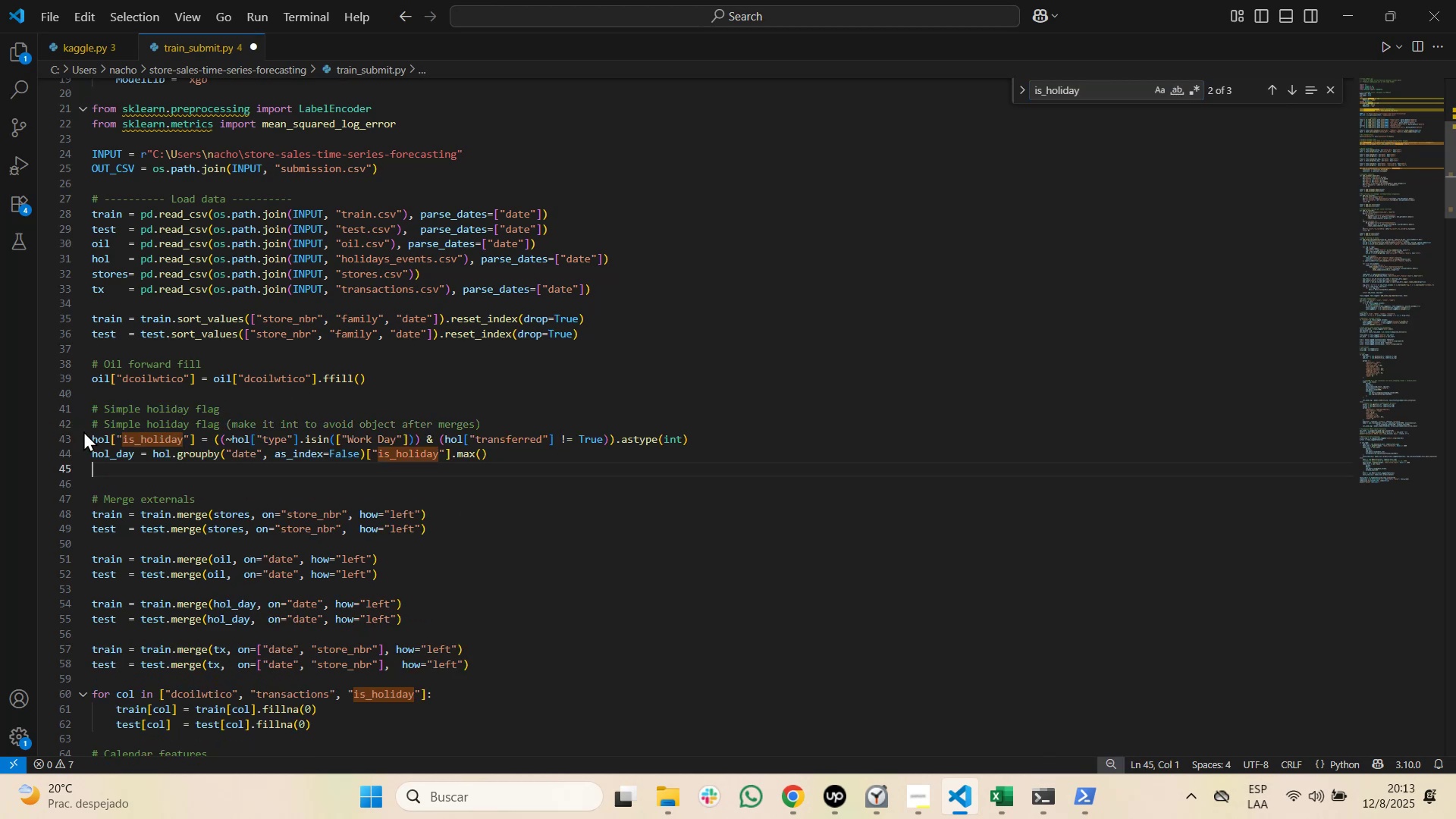 
key(Alt+AltLeft)
 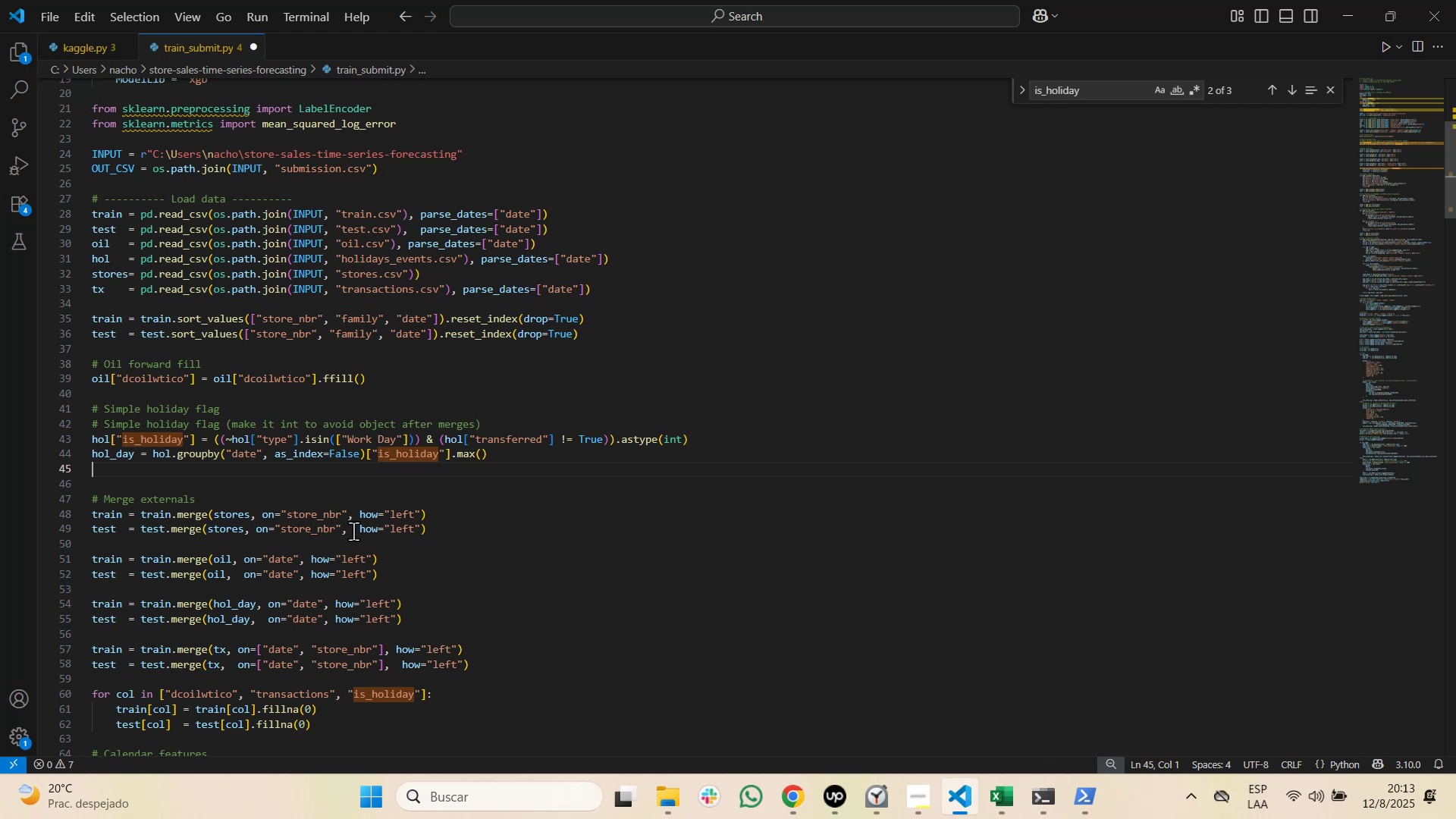 
key(Alt+Tab)
 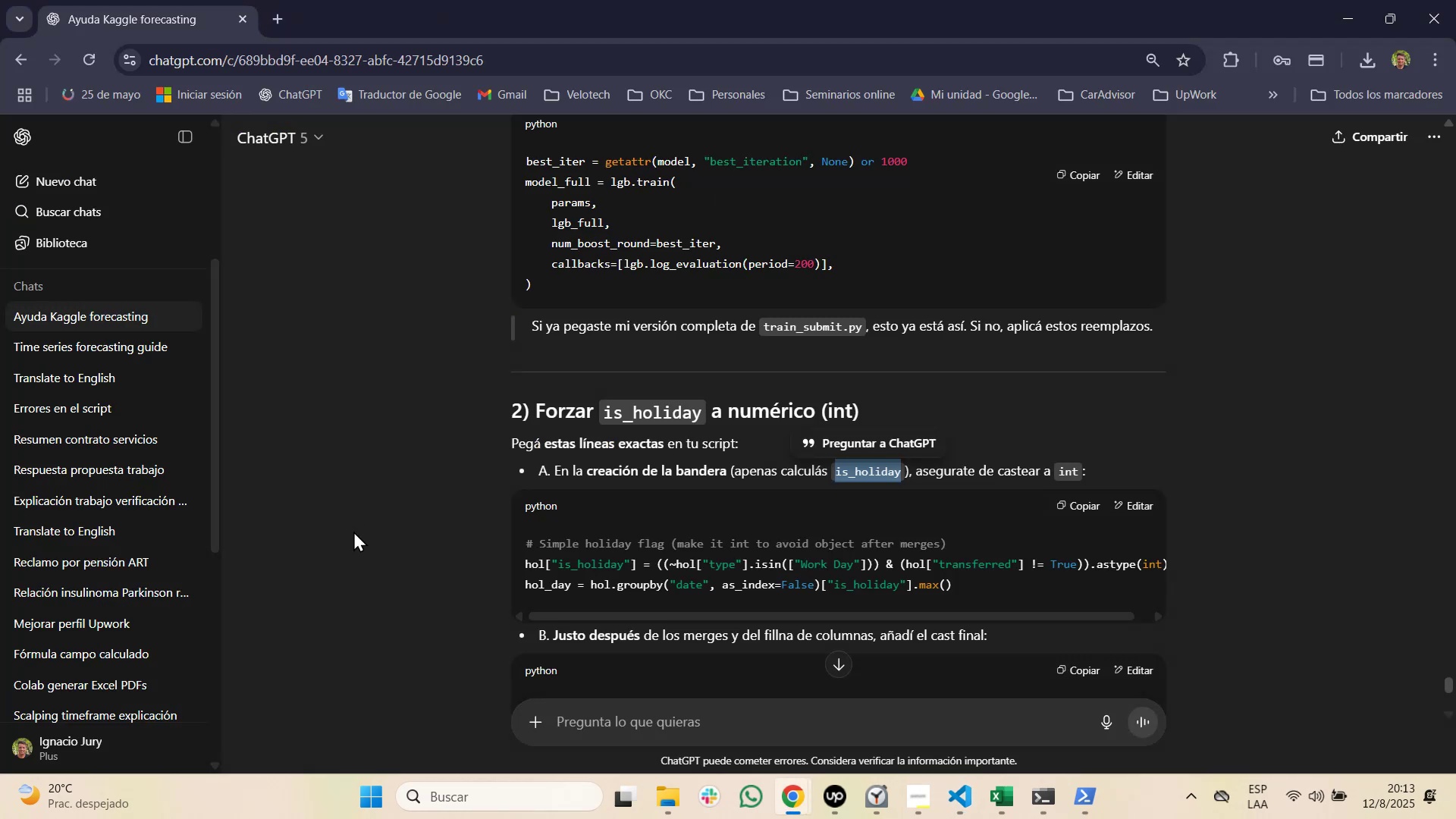 
scroll: coordinate [353, 531], scroll_direction: down, amount: 3.0
 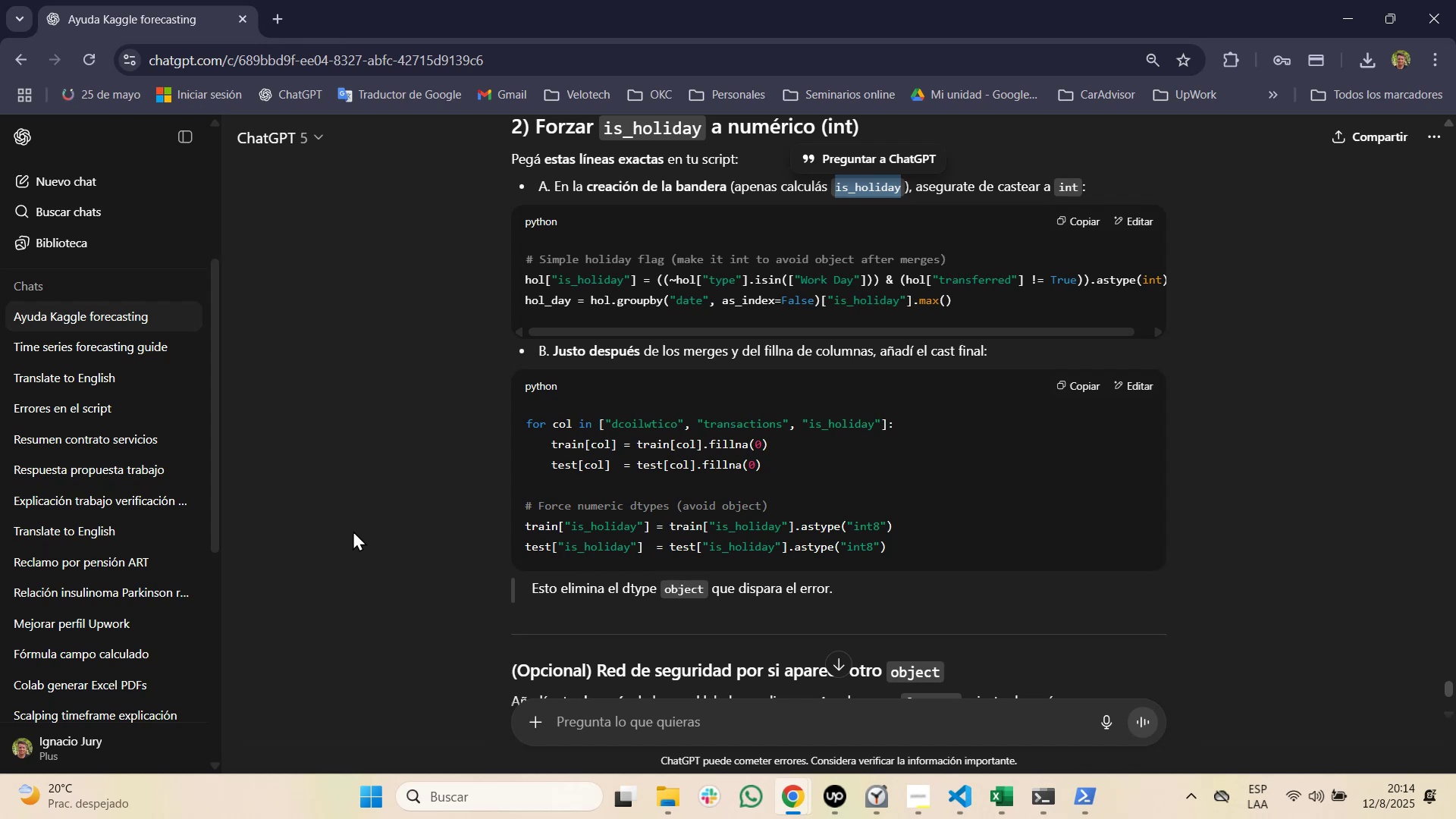 
wait(9.1)
 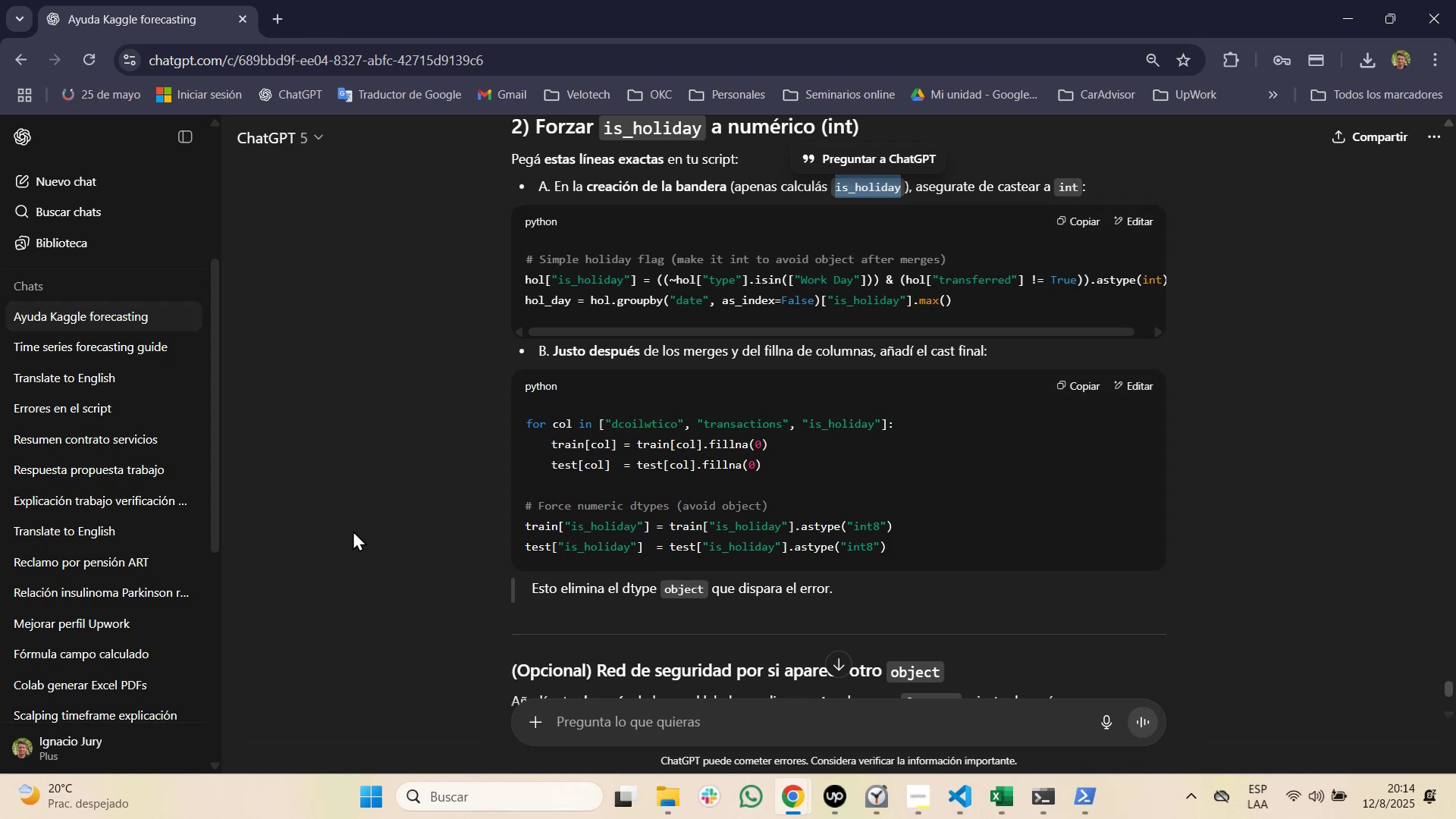 
scroll: coordinate [353, 530], scroll_direction: down, amount: 1.0
 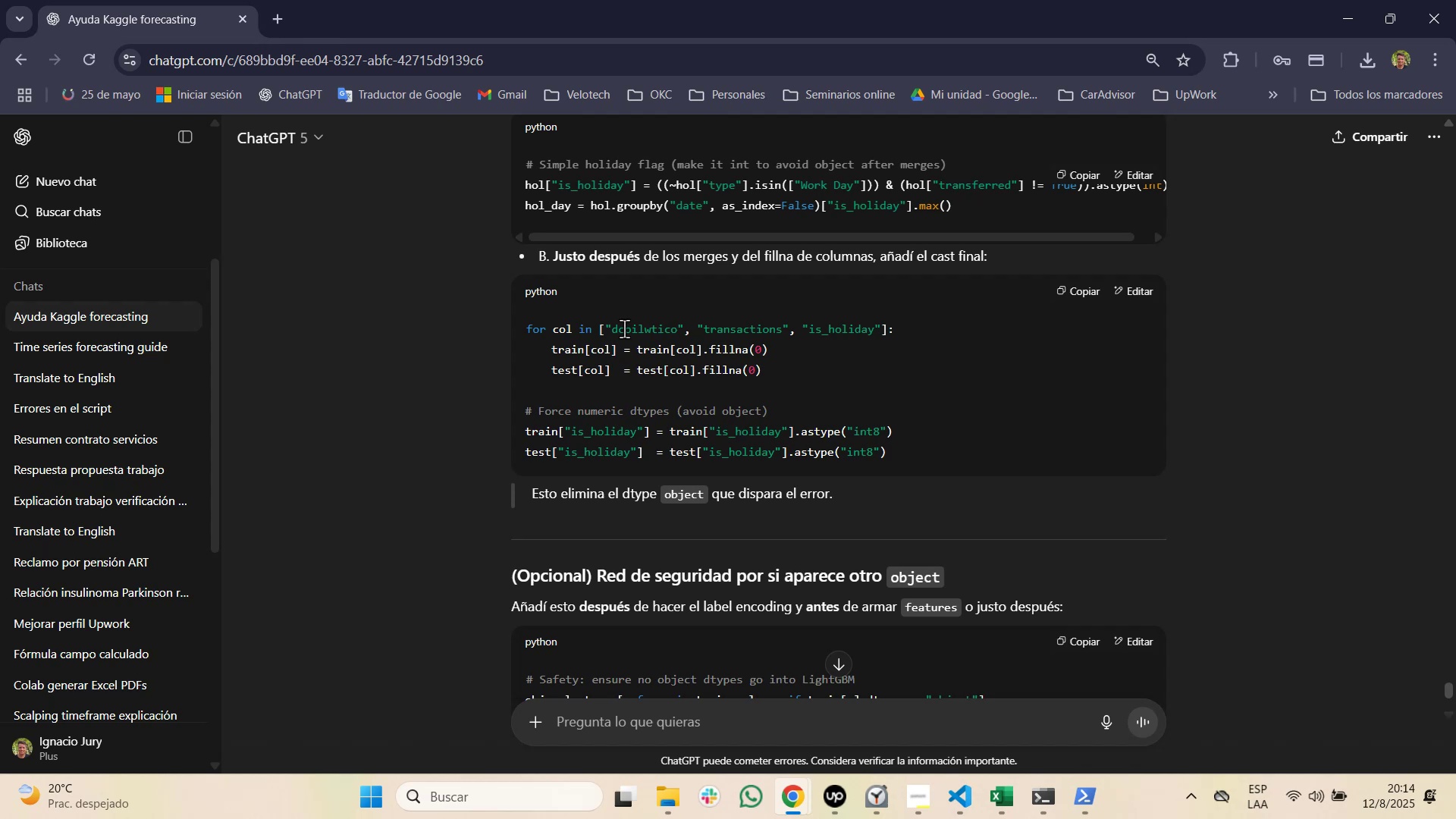 
wait(11.15)
 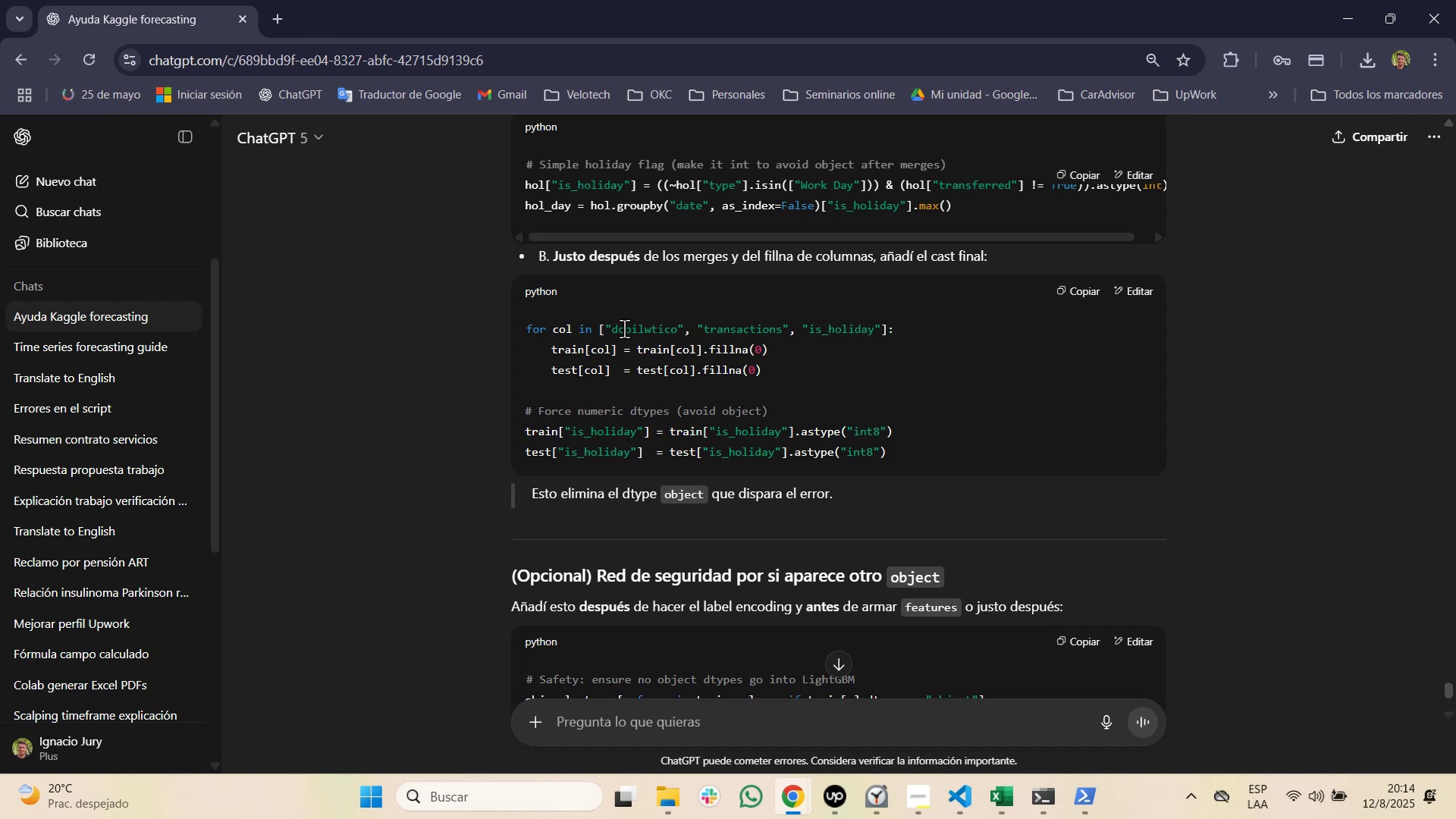 
key(Alt+AltLeft)
 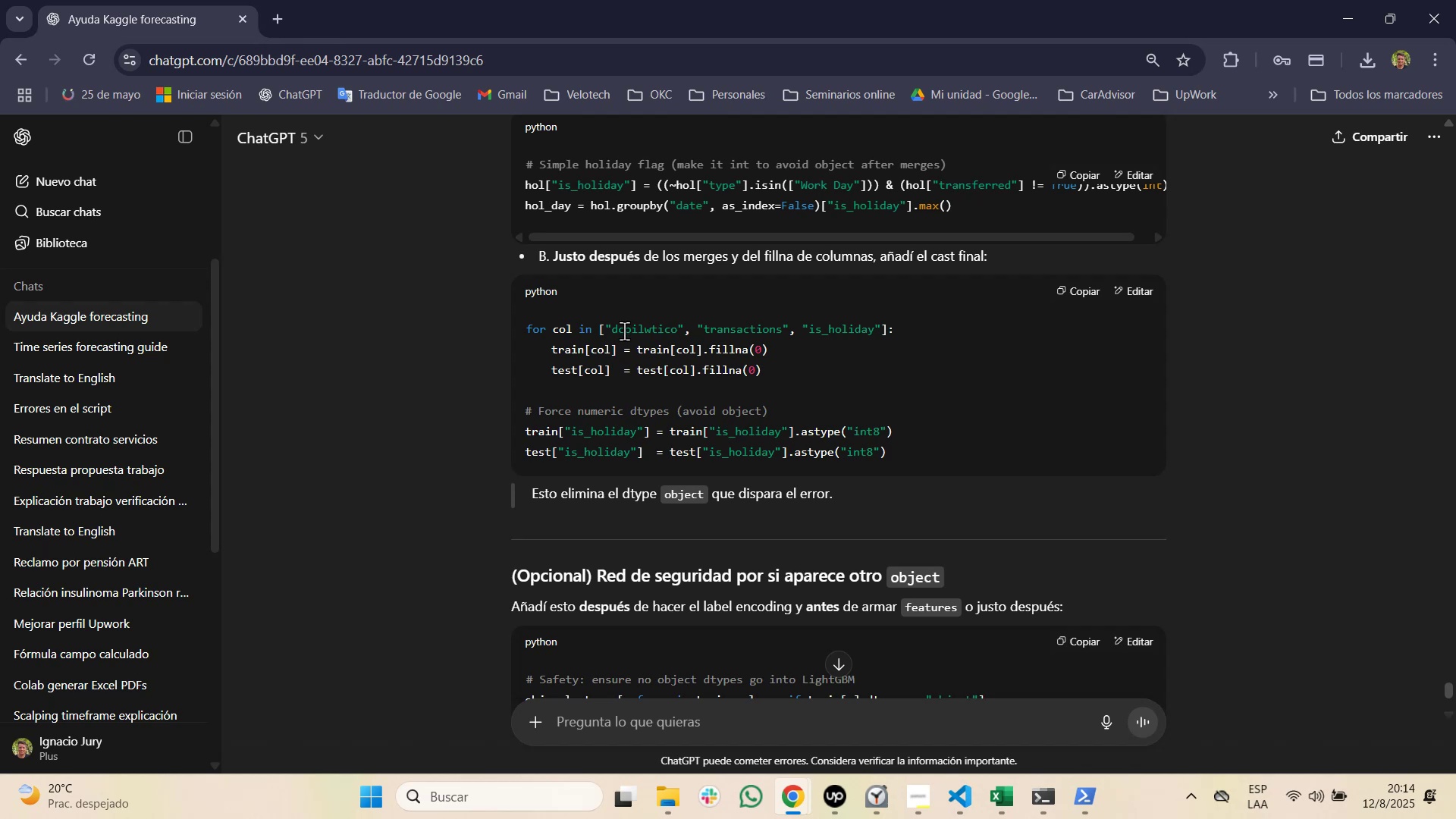 
key(Alt+Tab)
 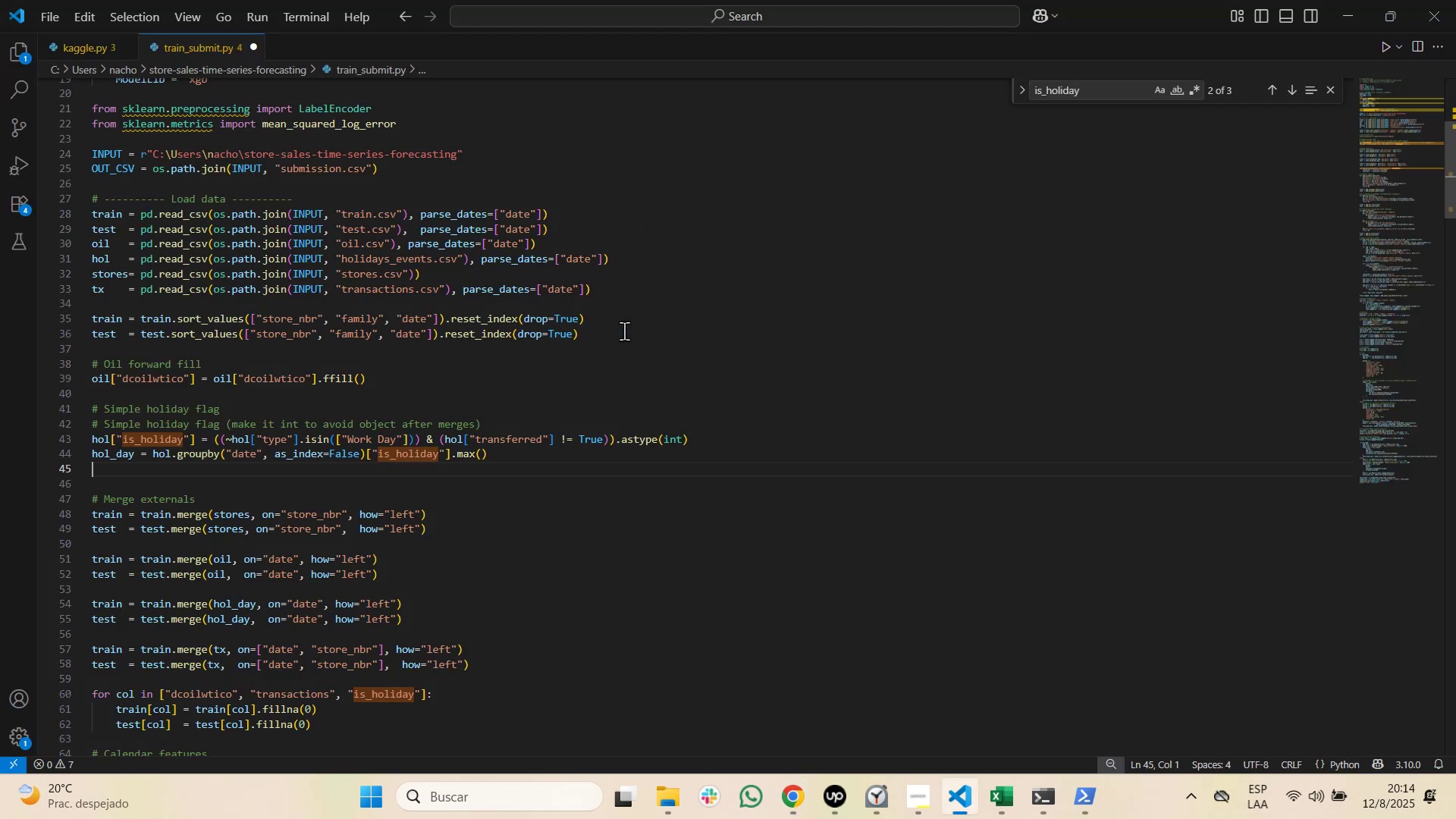 
hold_key(key=ControlLeft, duration=1.53)
 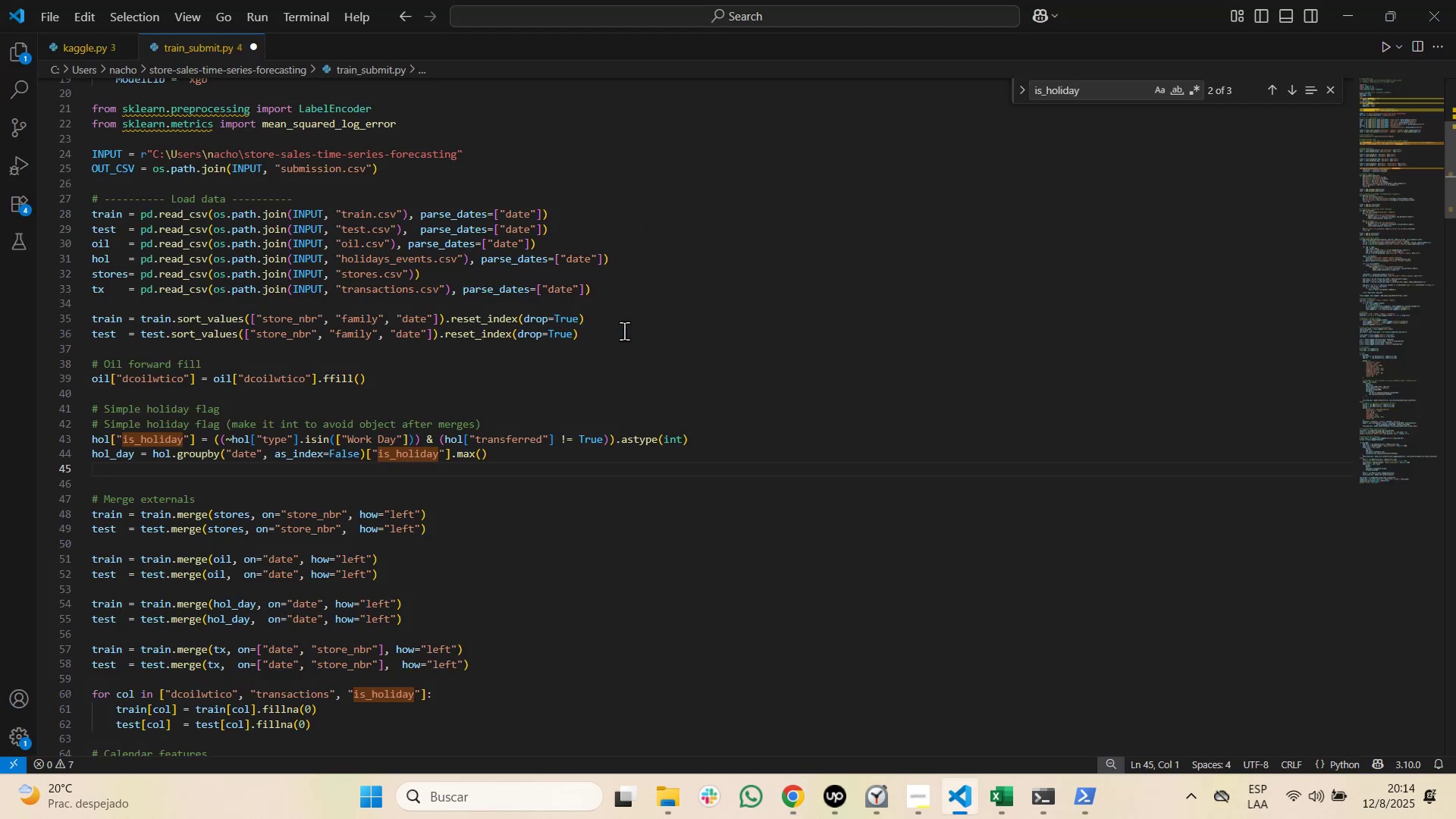 
key(Control+F)
 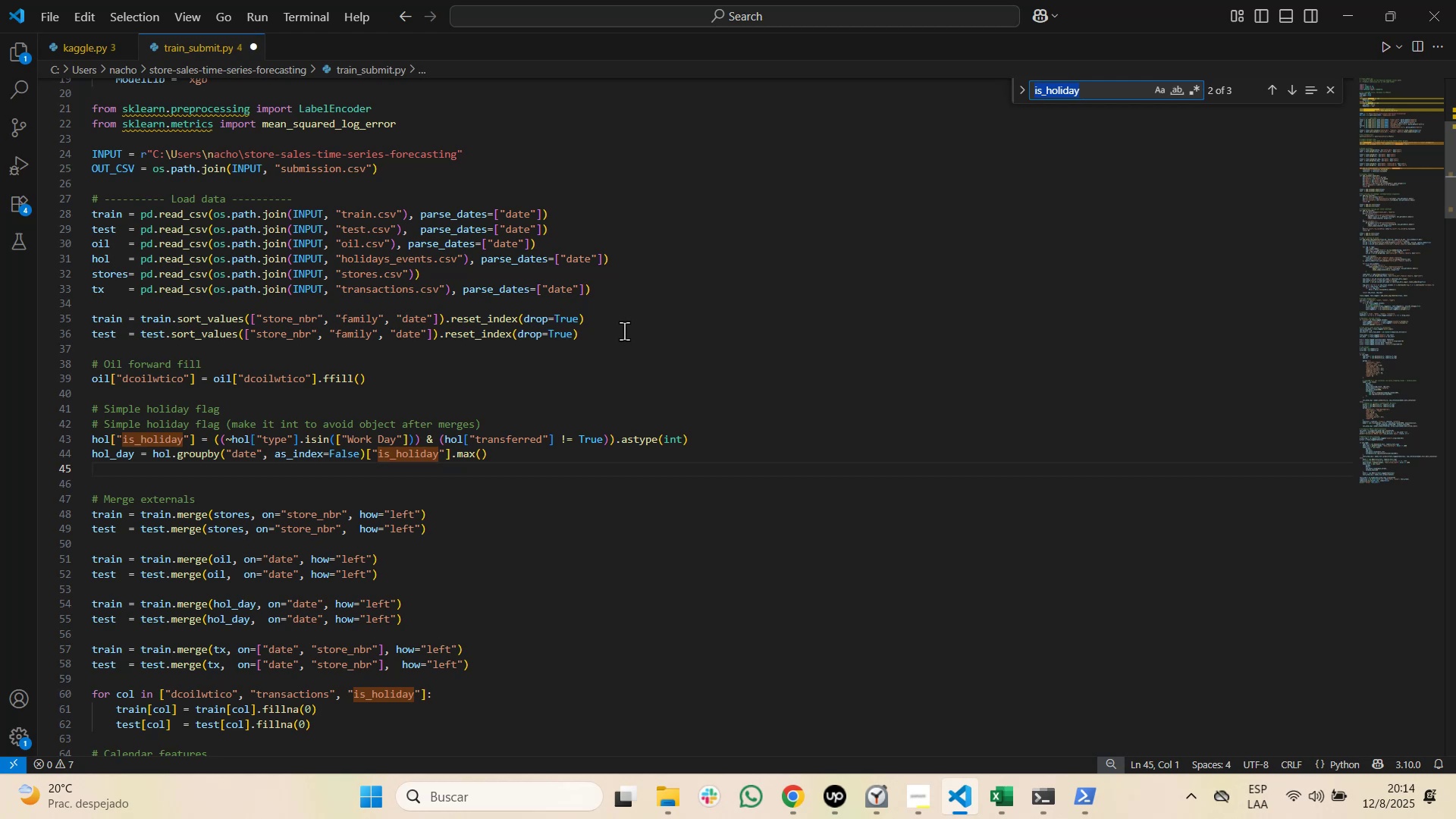 
type(merge)
 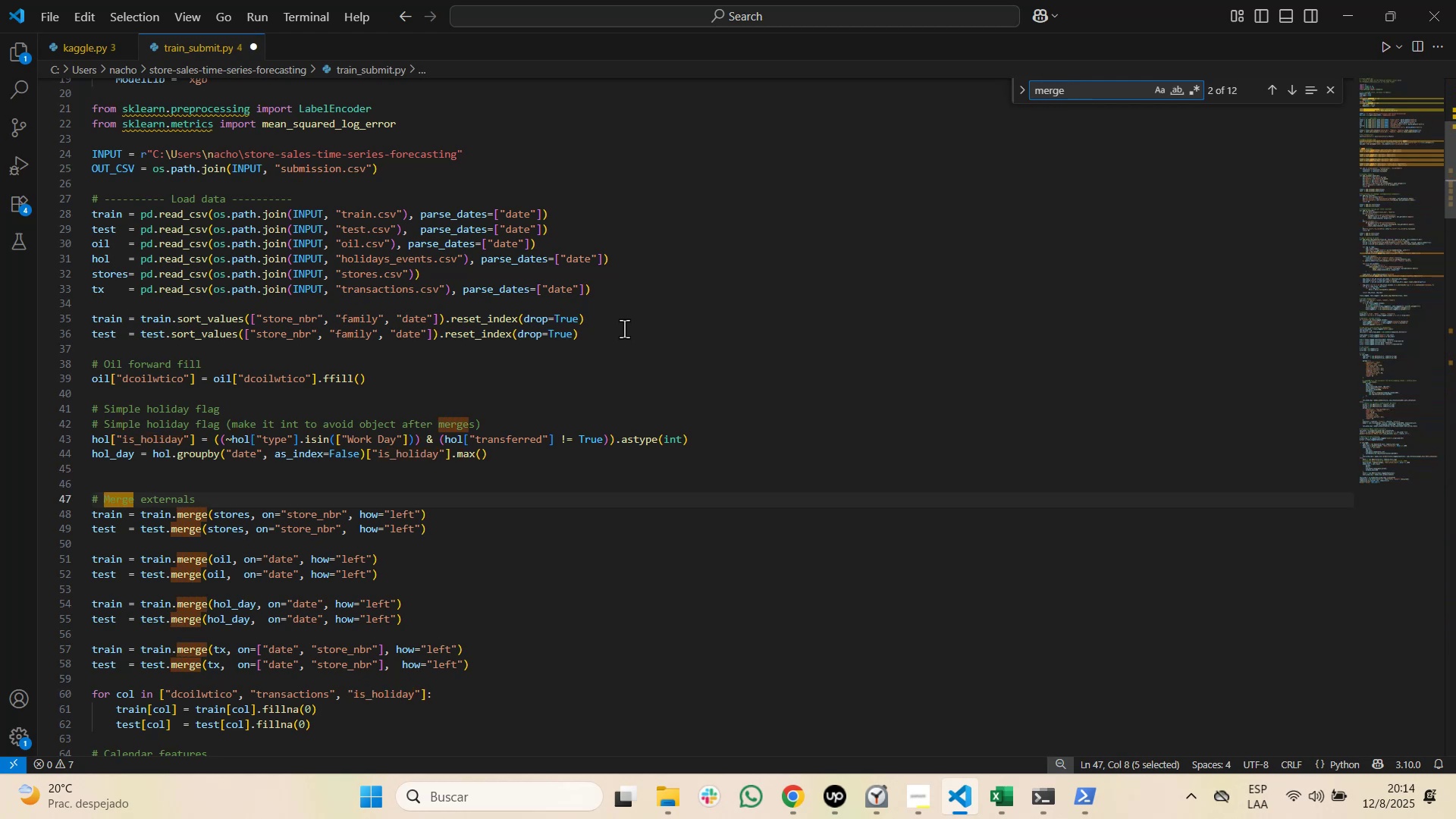 
scroll: coordinate [624, 328], scroll_direction: down, amount: 1.0
 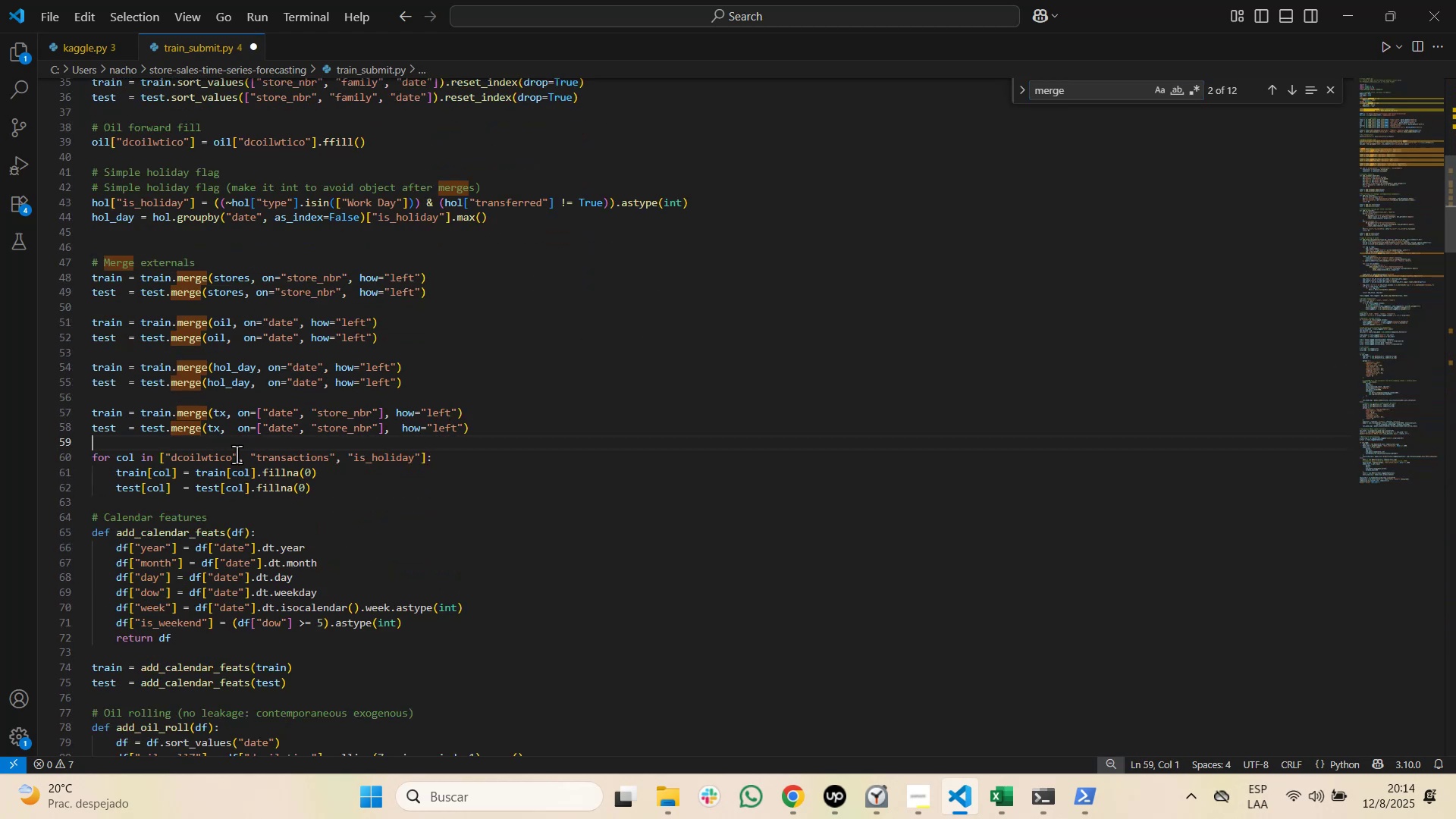 
key(Alt+AltLeft)
 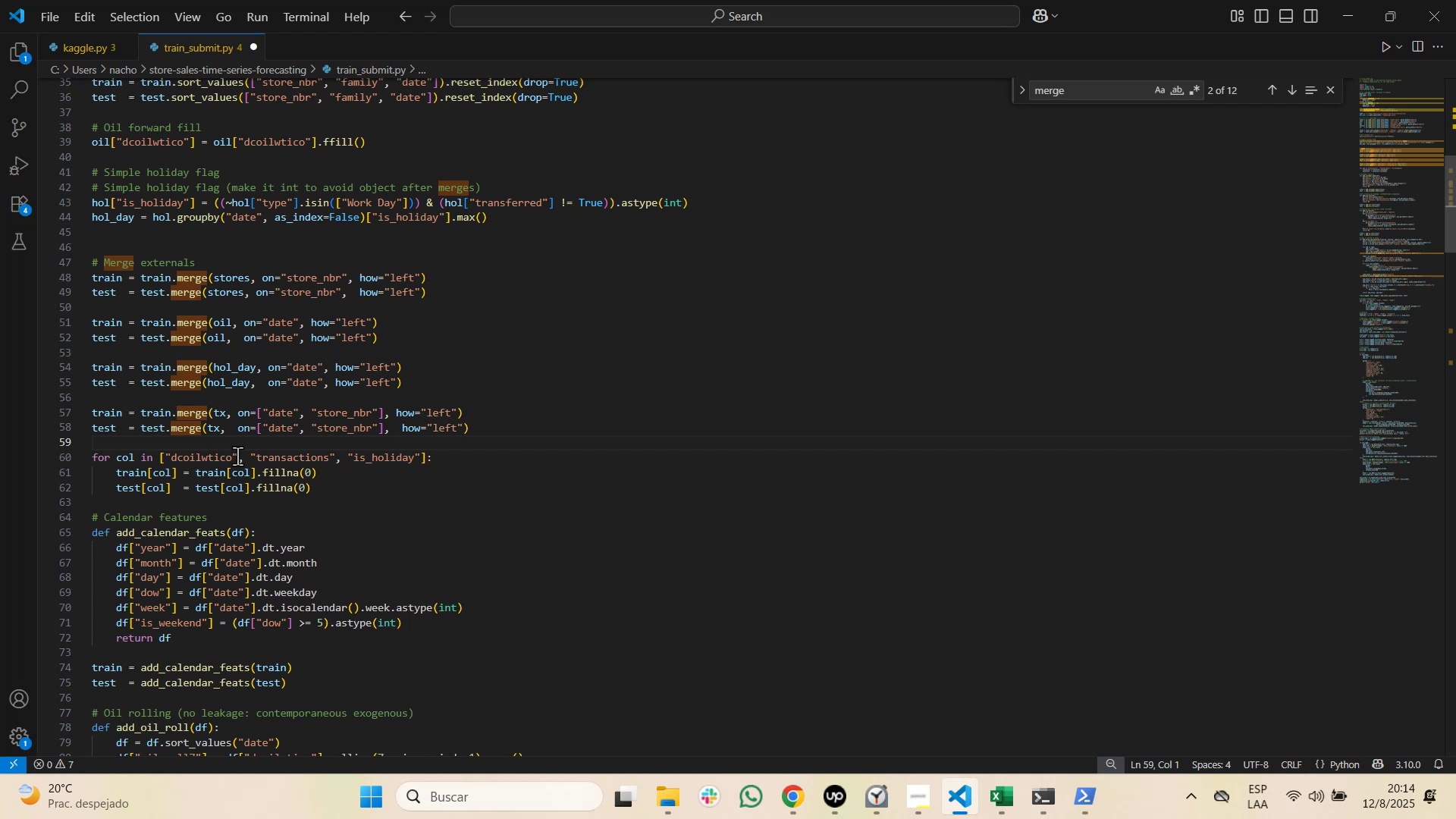 
key(Alt+Tab)
 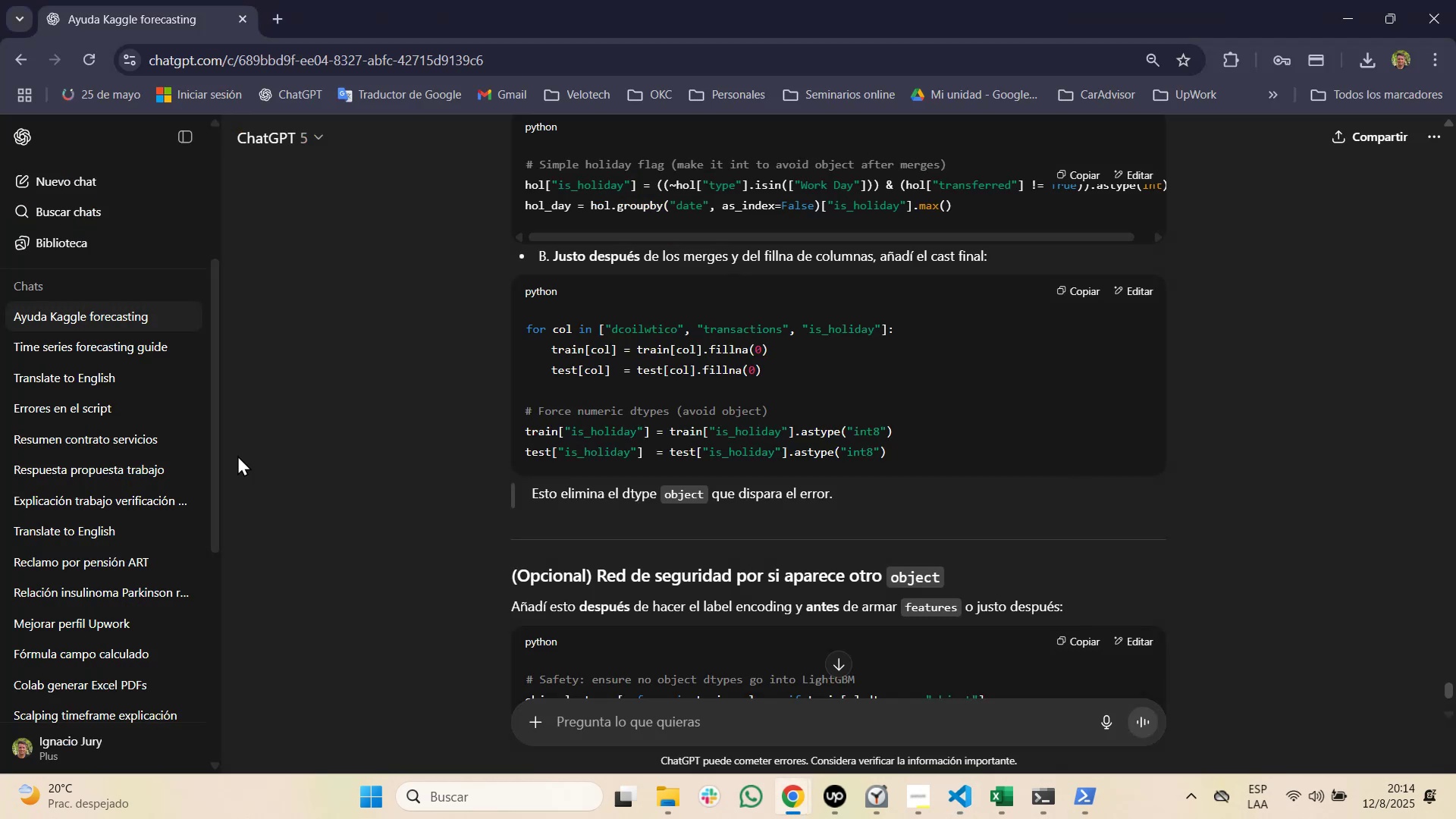 
scroll: coordinate [485, 403], scroll_direction: down, amount: 1.0
 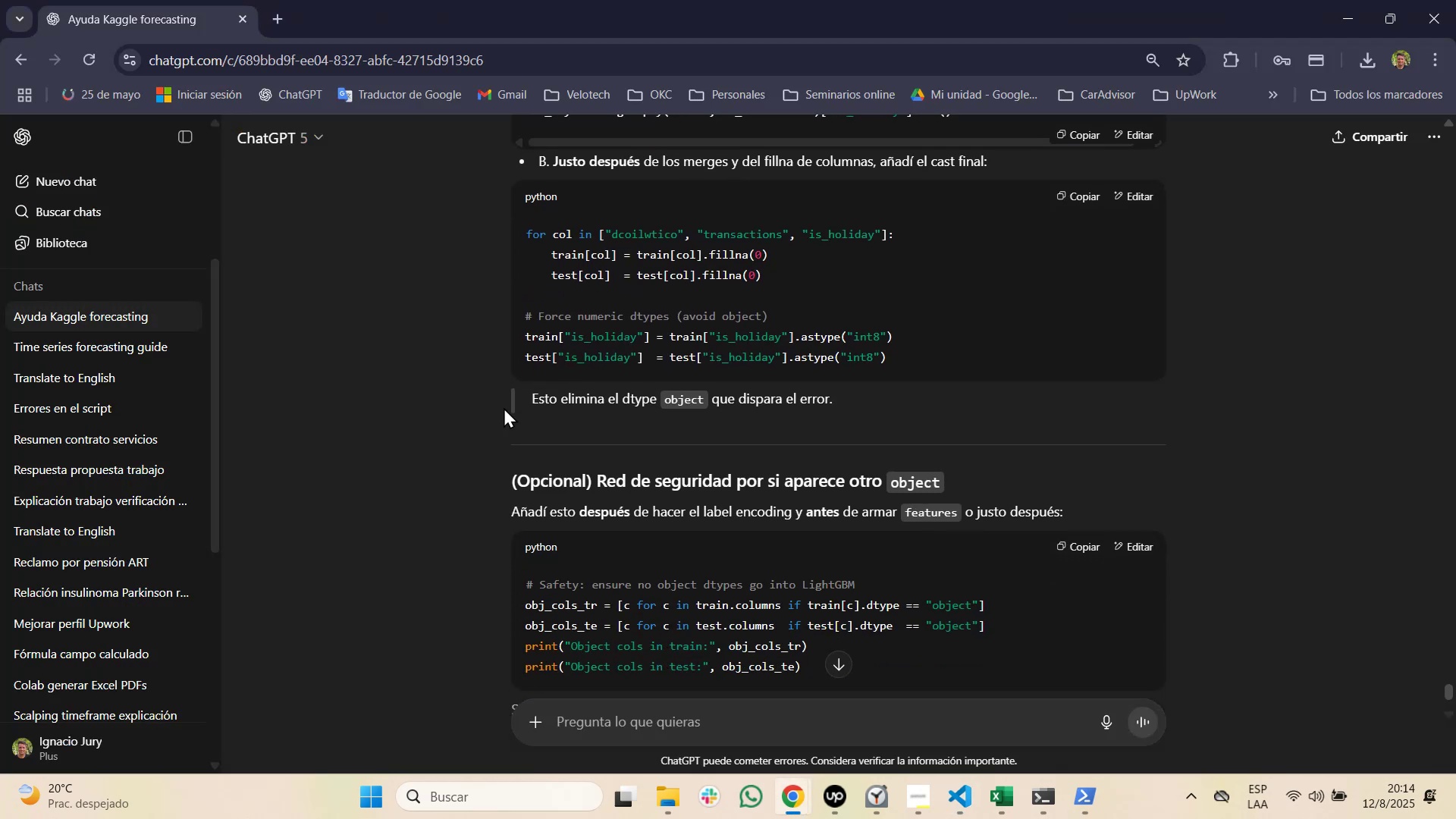 
scroll: coordinate [504, 407], scroll_direction: up, amount: 1.0
 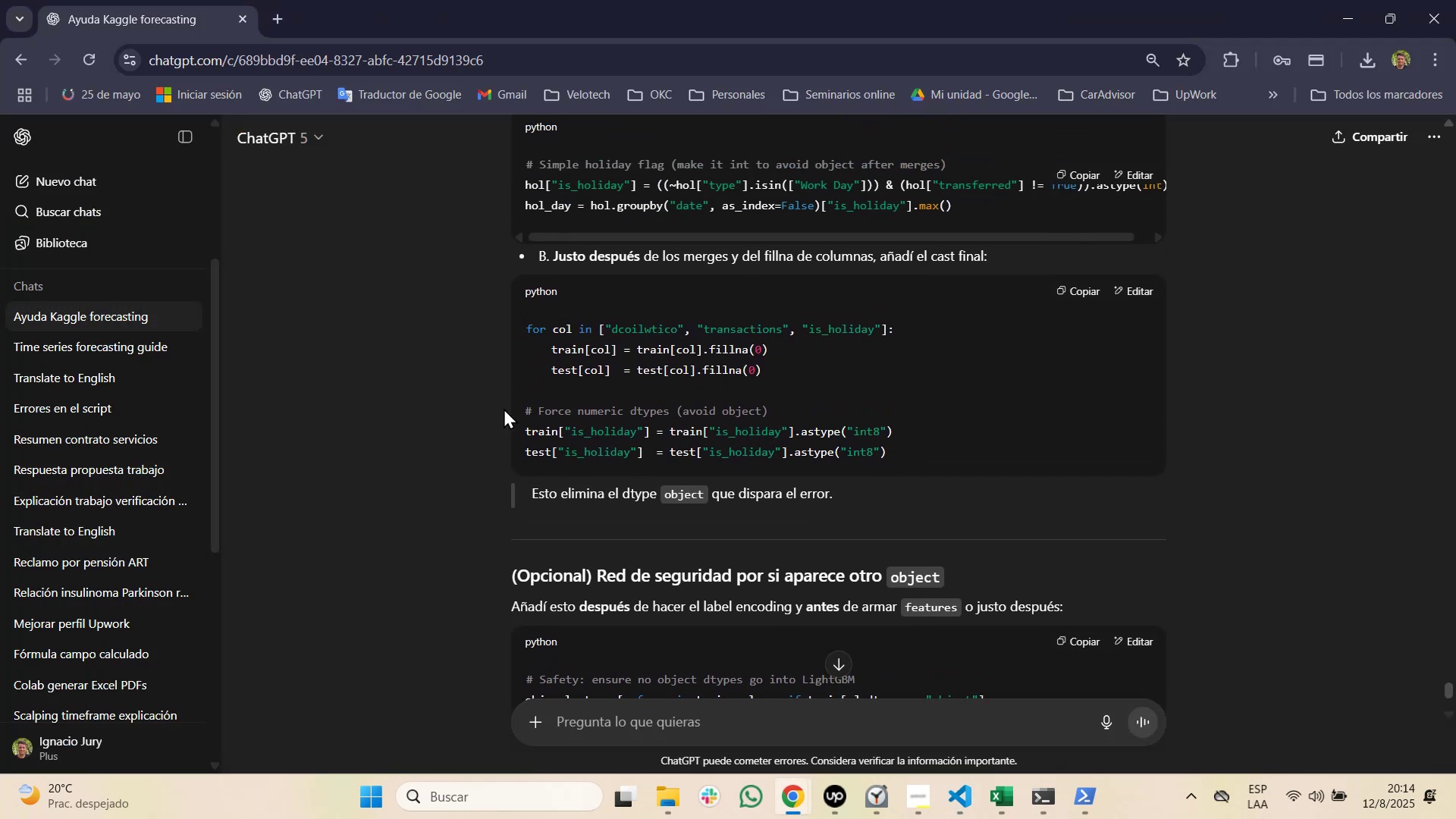 
key(Alt+AltLeft)
 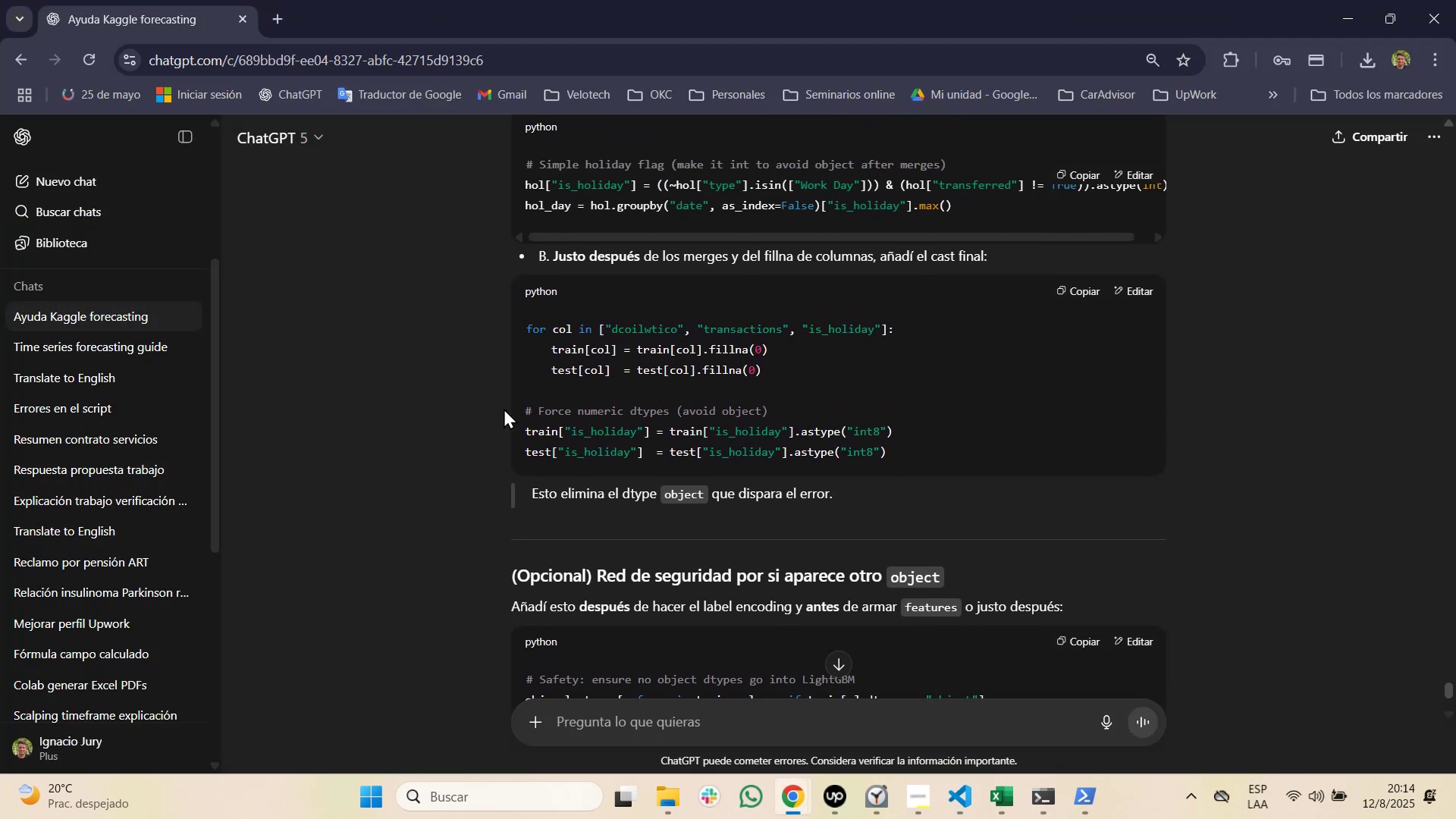 
key(Alt+Tab)
 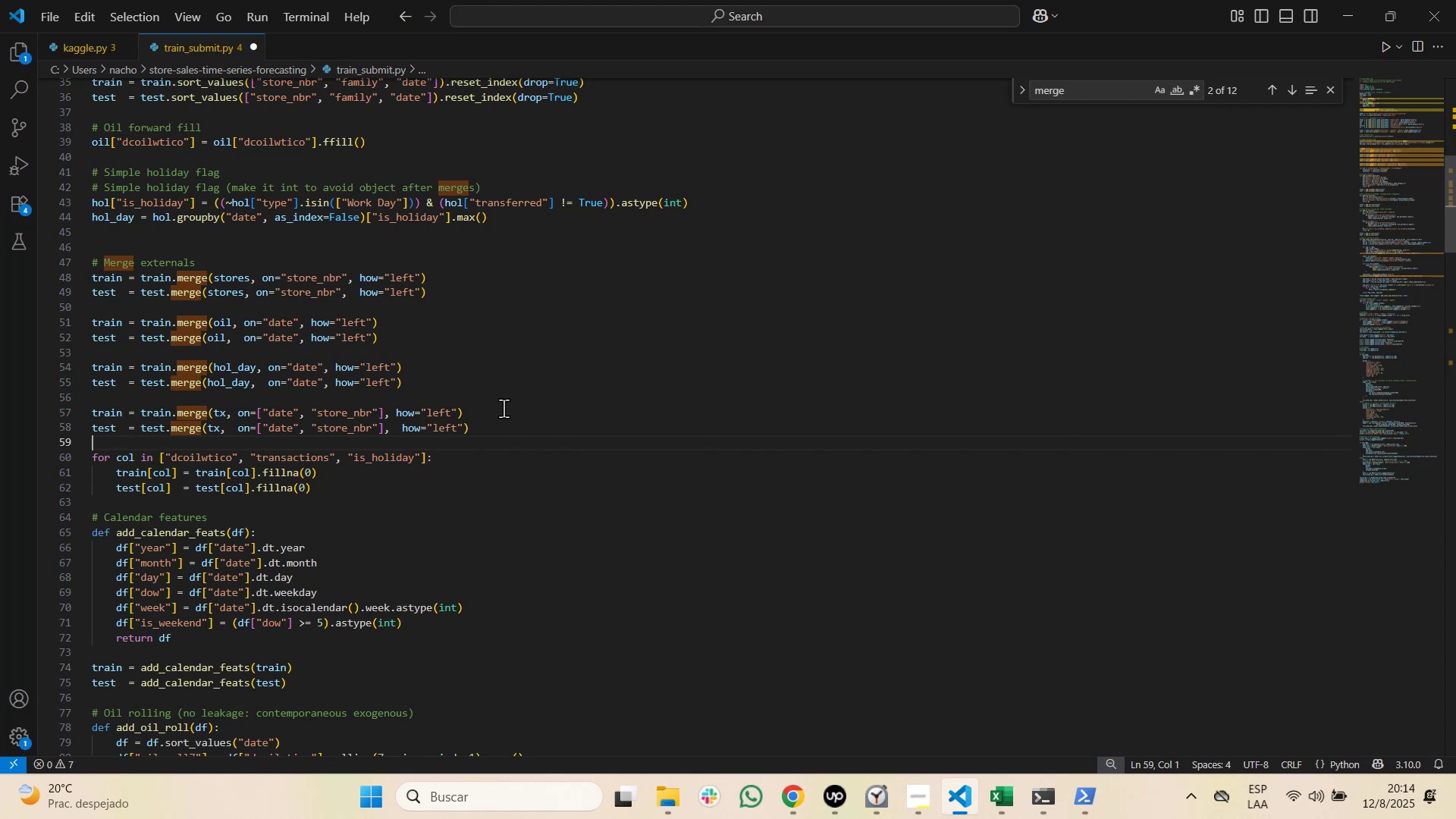 
wait(8.5)
 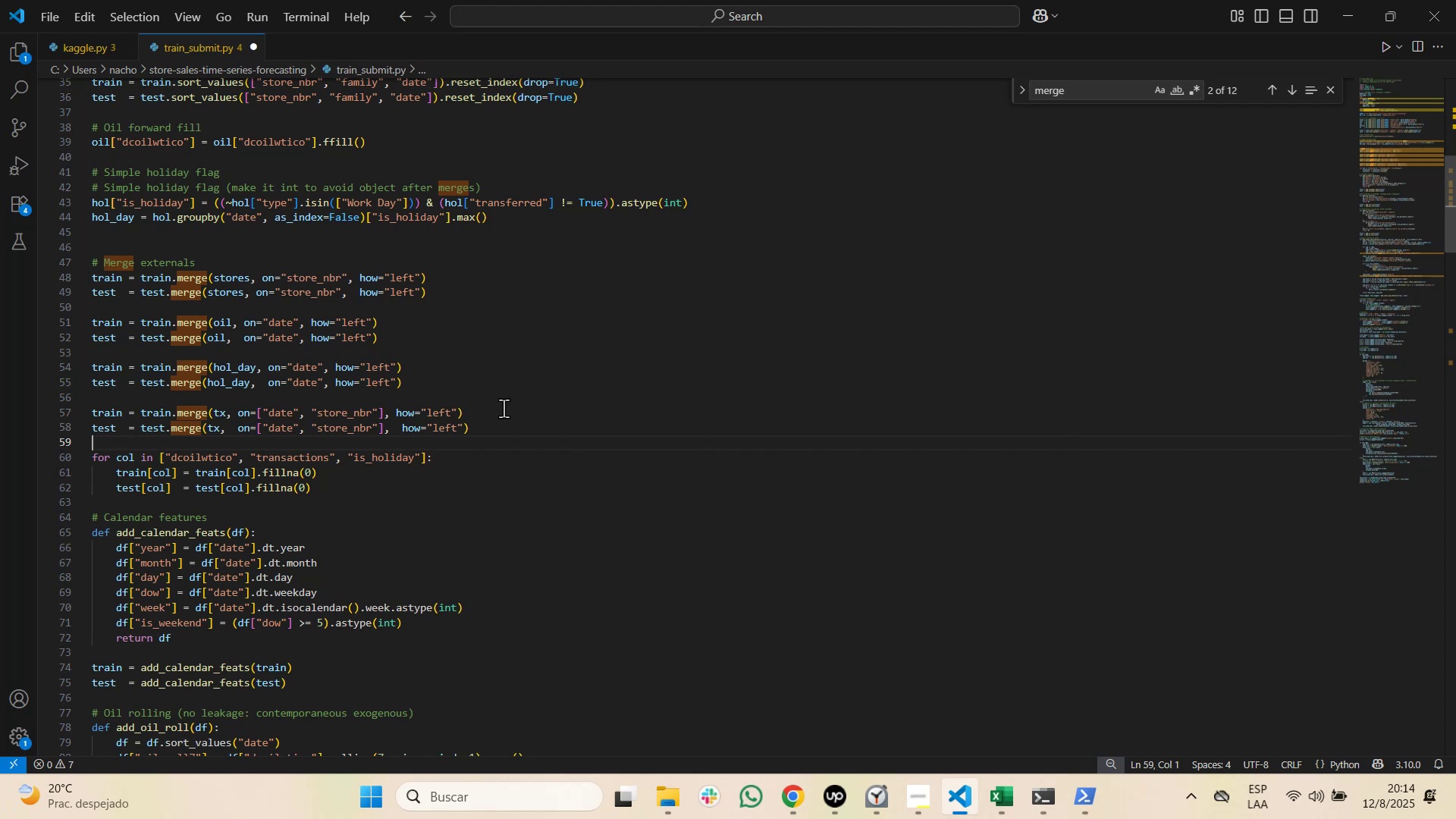 
key(ArrowDown)
 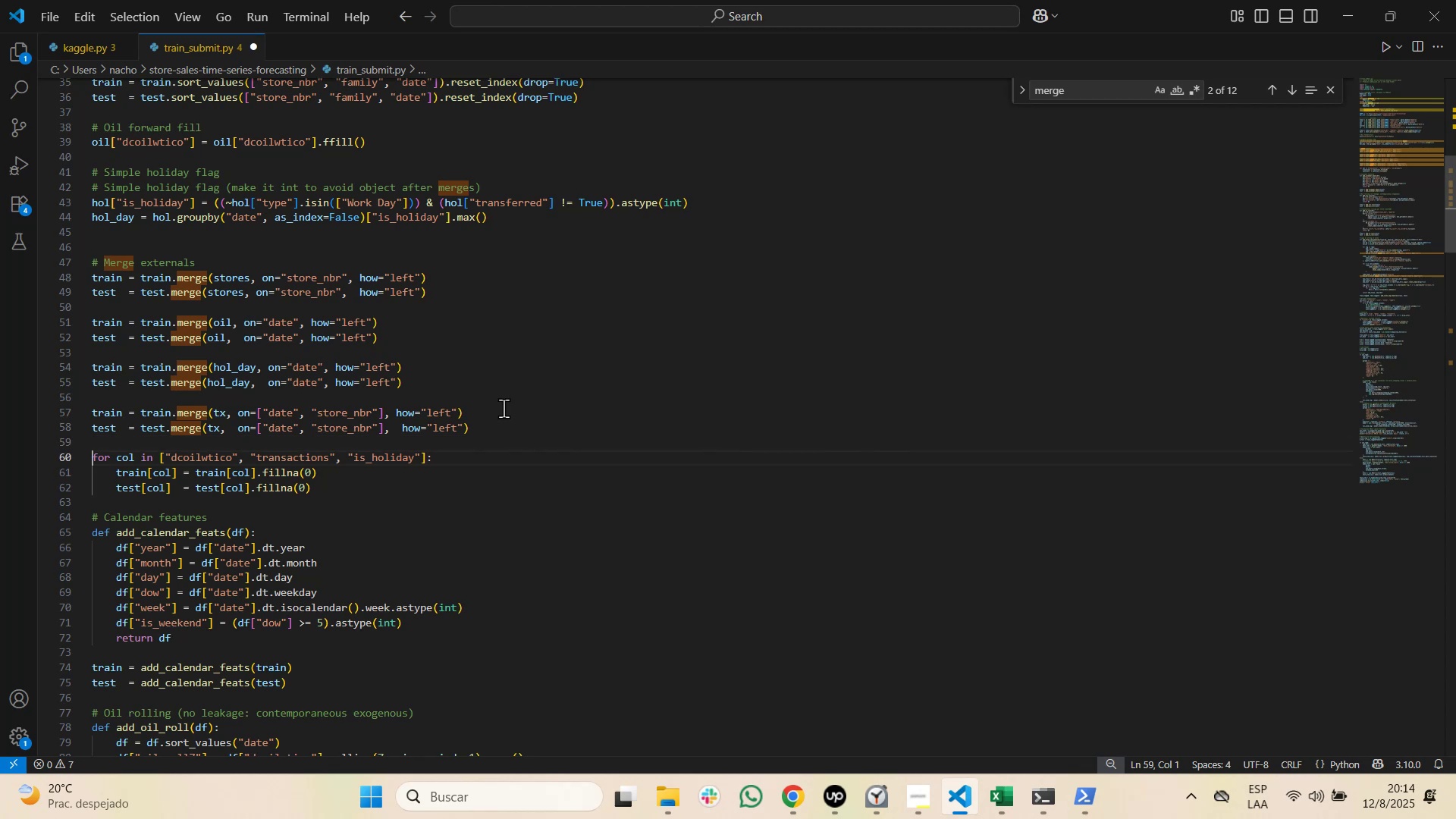 
key(ArrowDown)
 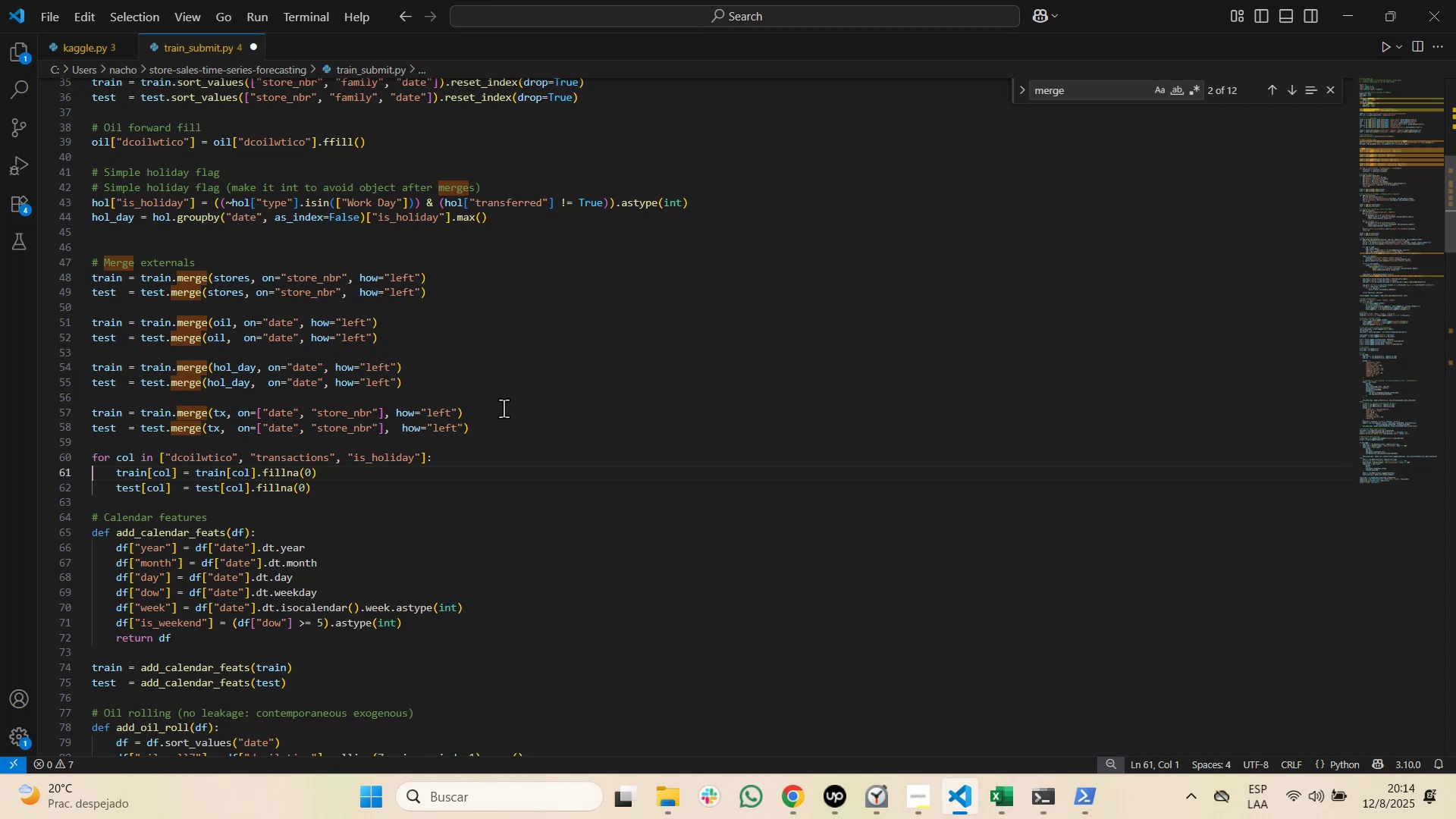 
key(ArrowDown)
 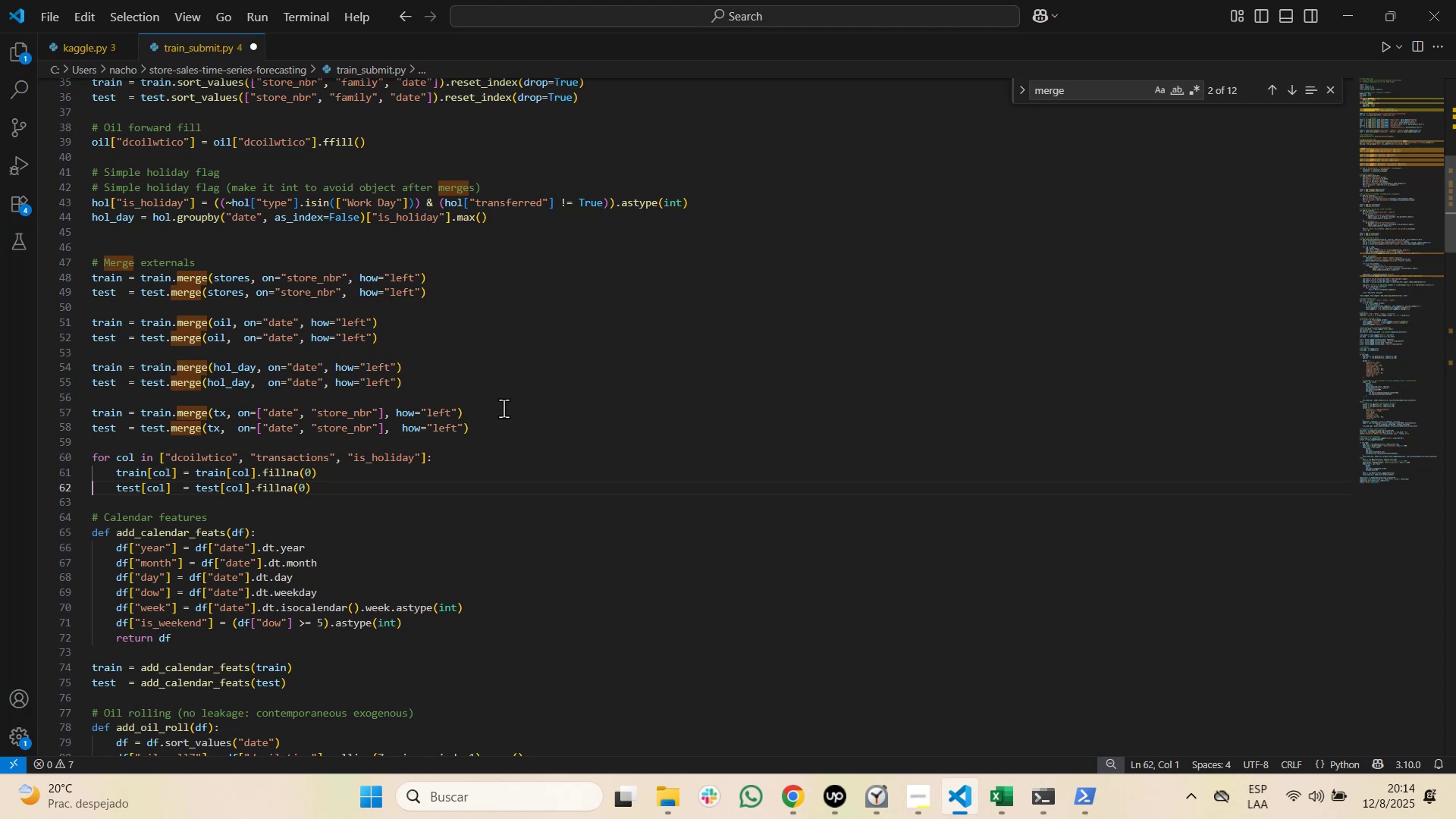 
key(ArrowDown)
 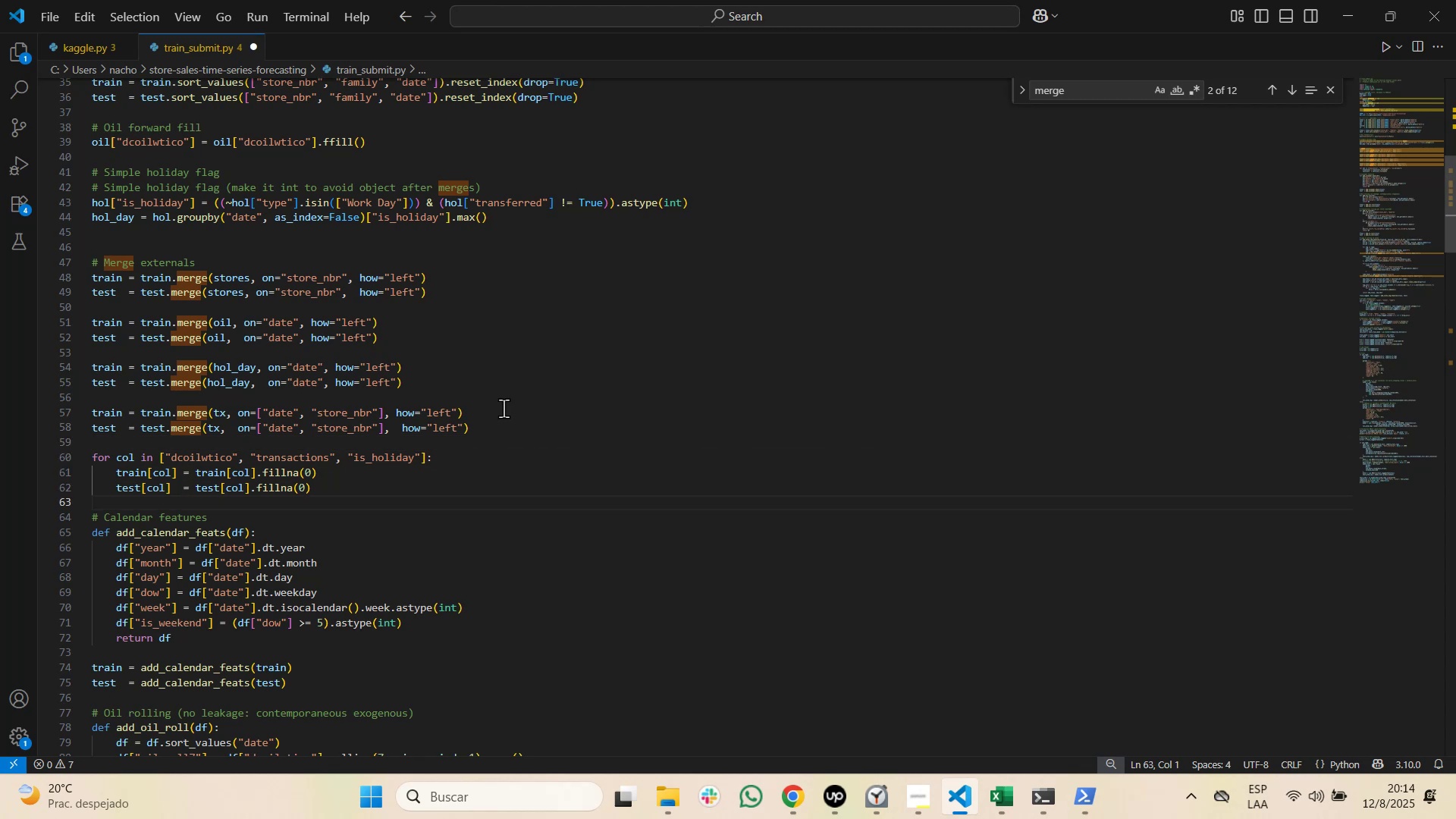 
key(Alt+AltLeft)
 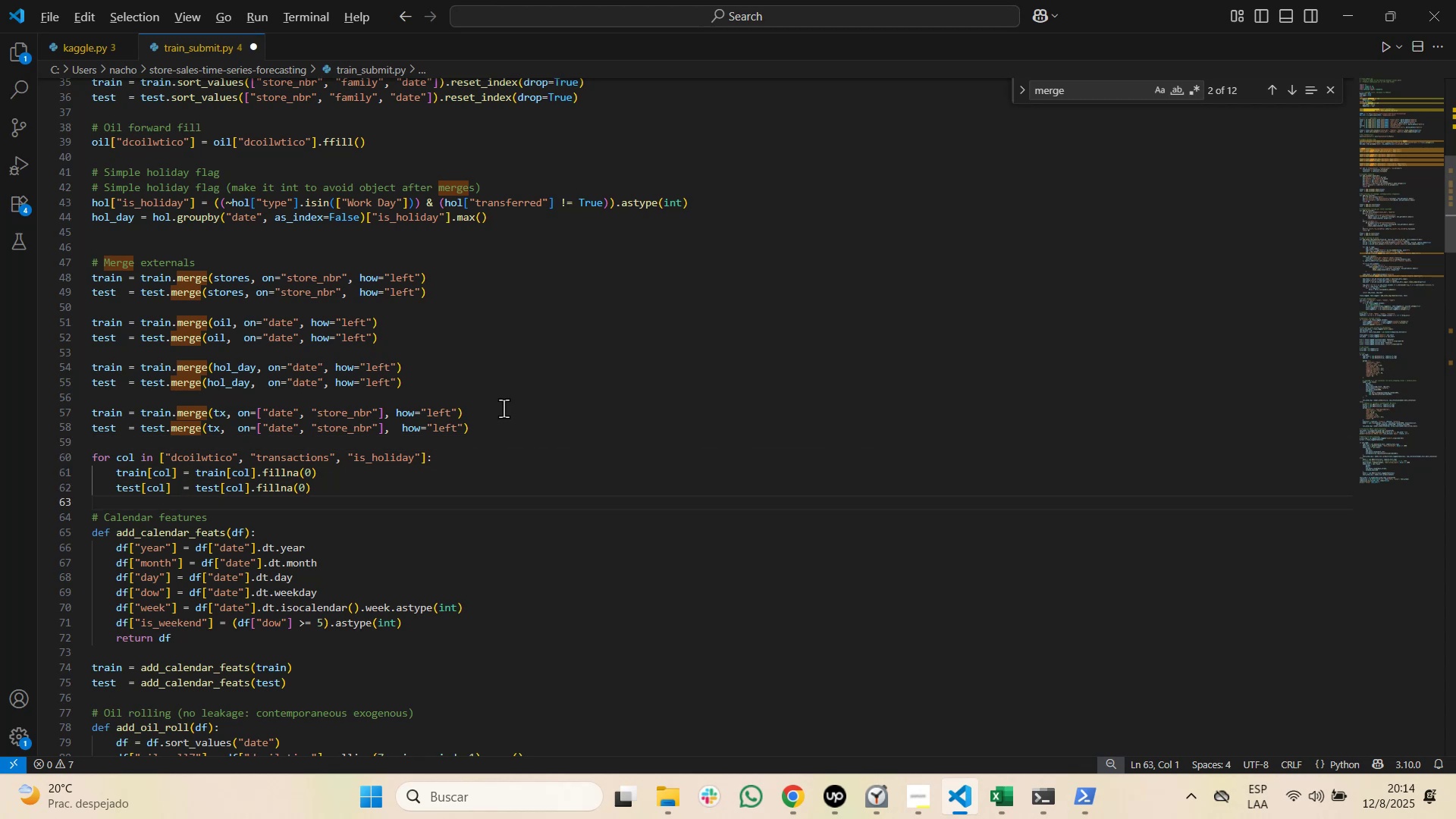 
key(Alt+Tab)
 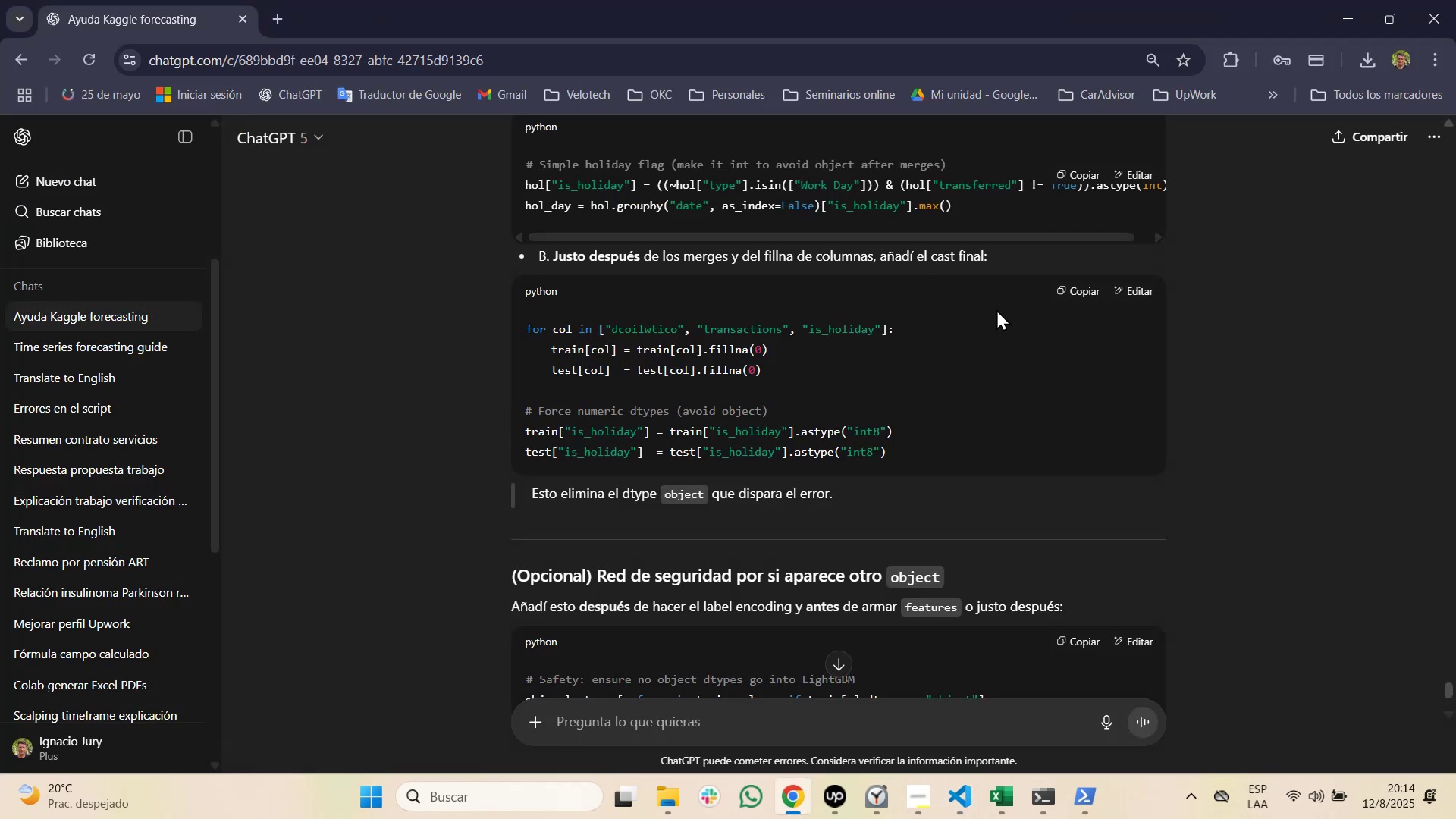 
left_click([1072, 293])
 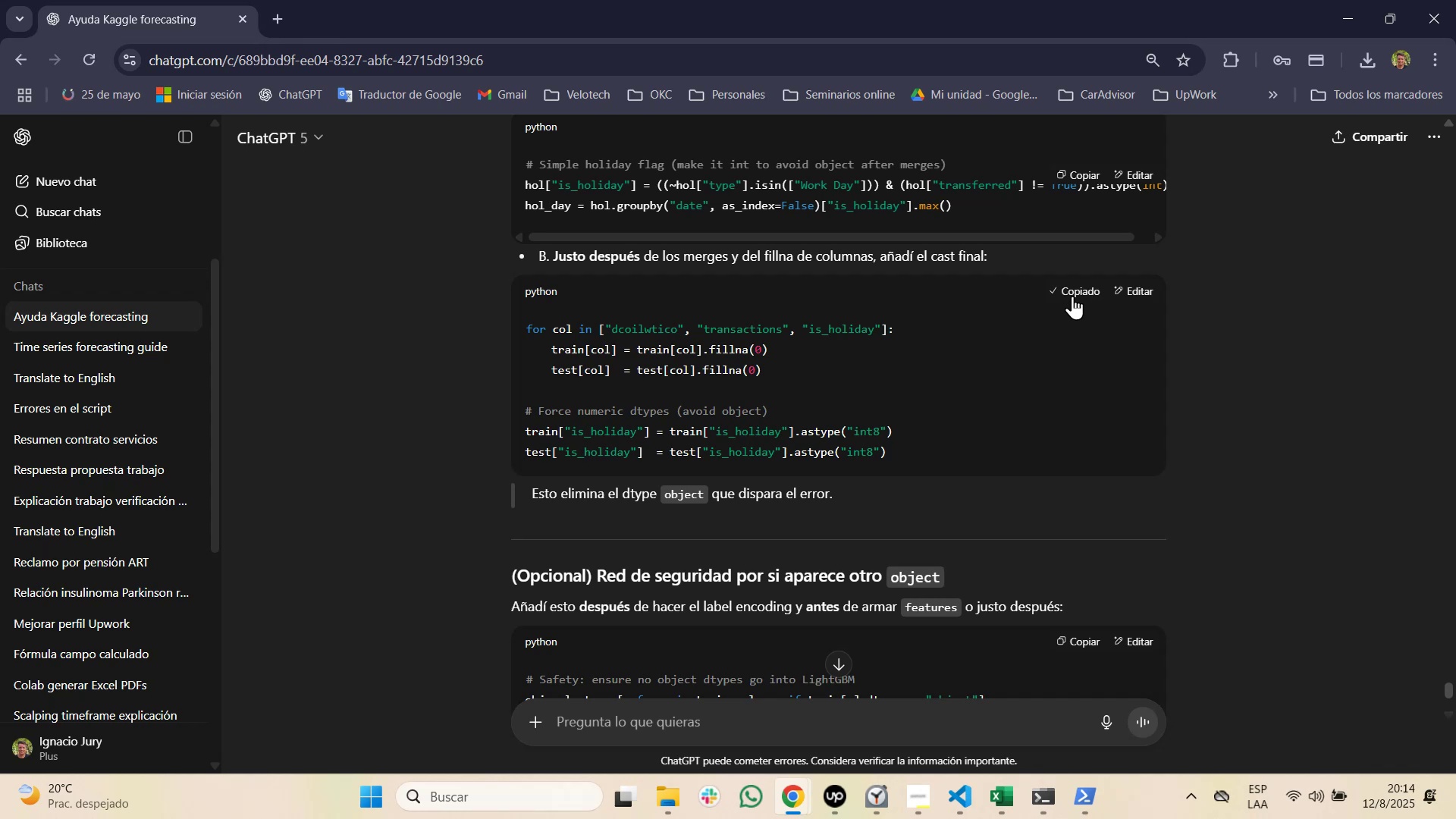 
key(Alt+Tab)
 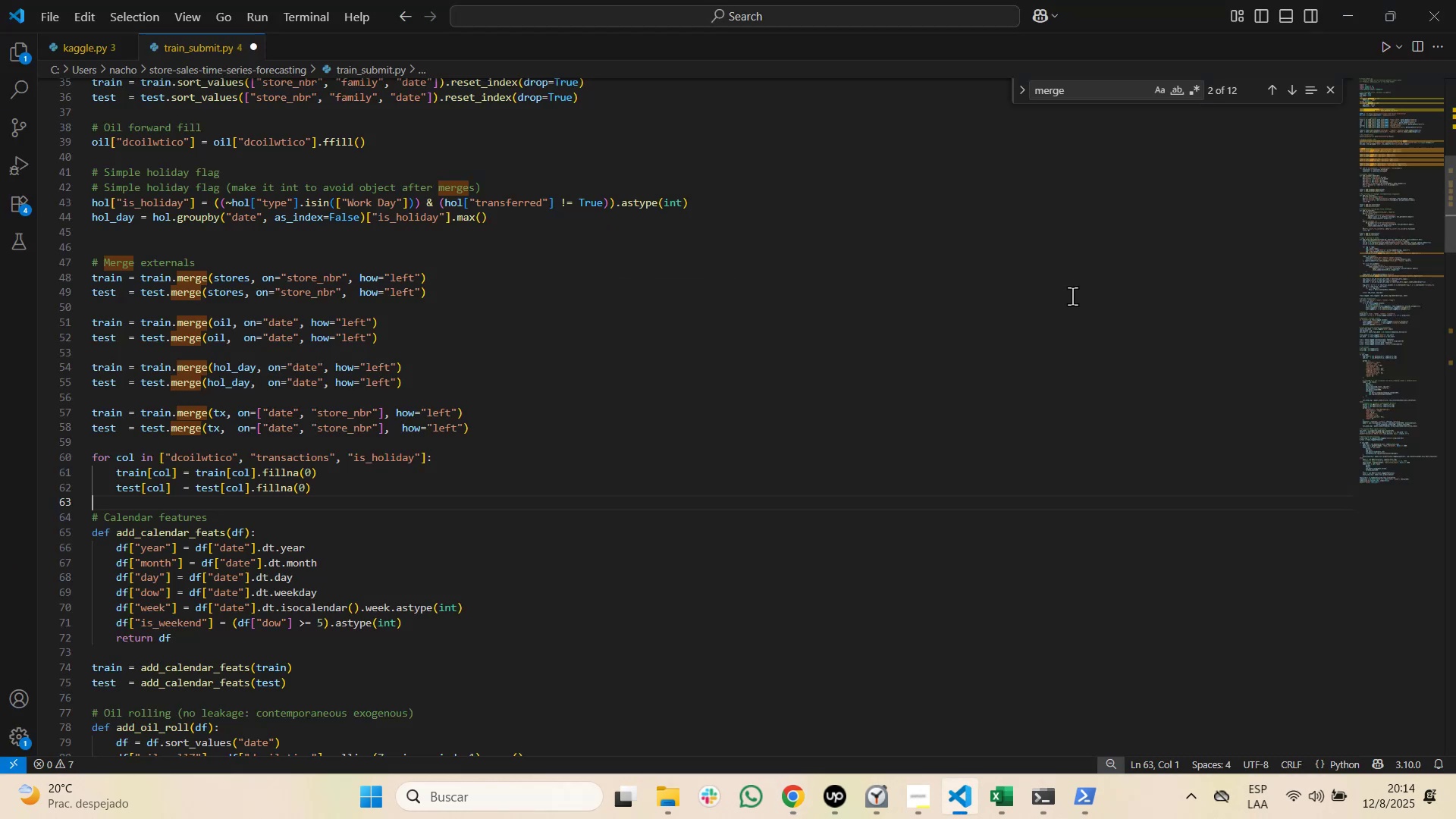 
key(Control+V)
 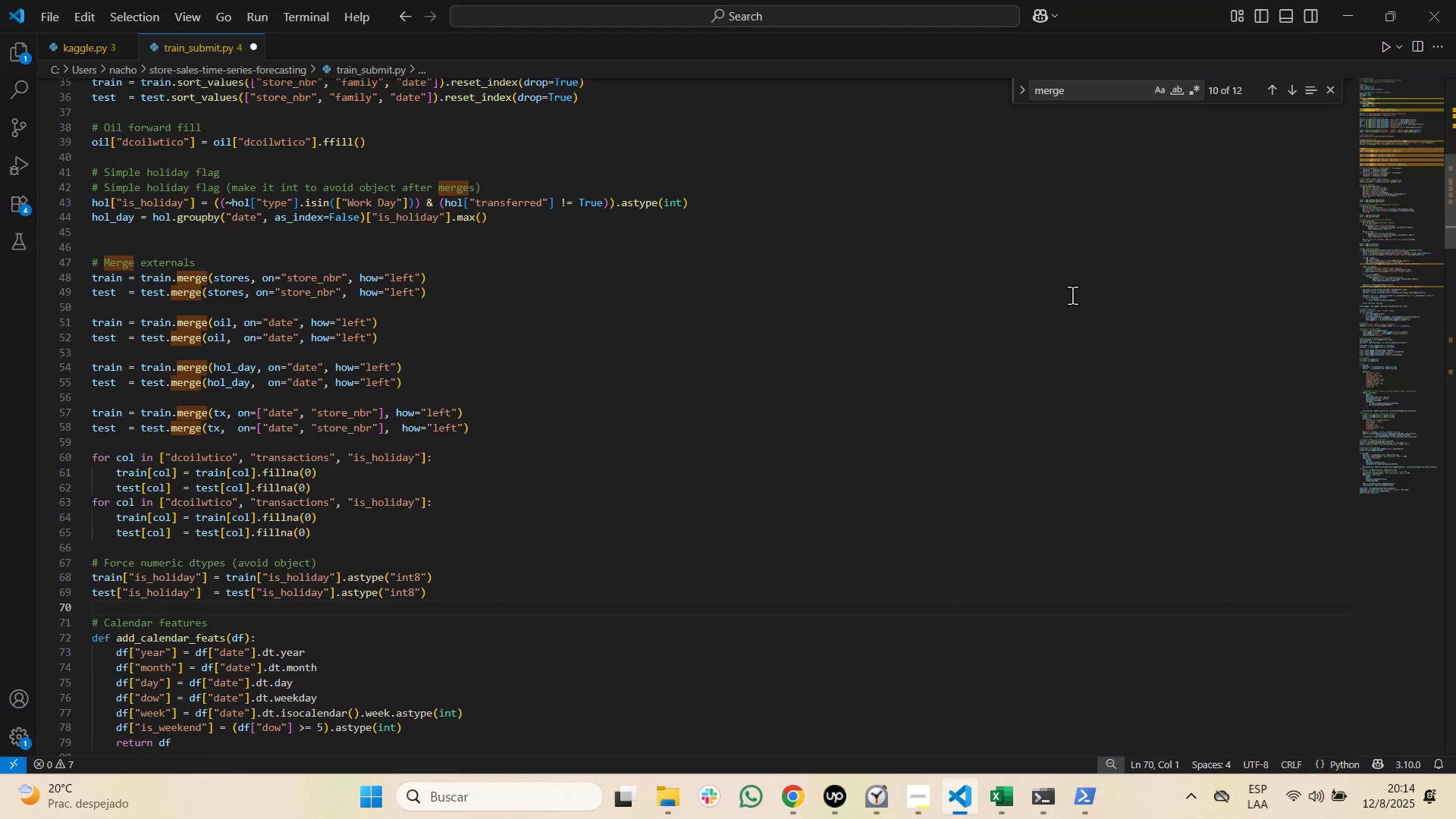 
left_click([1072, 294])
 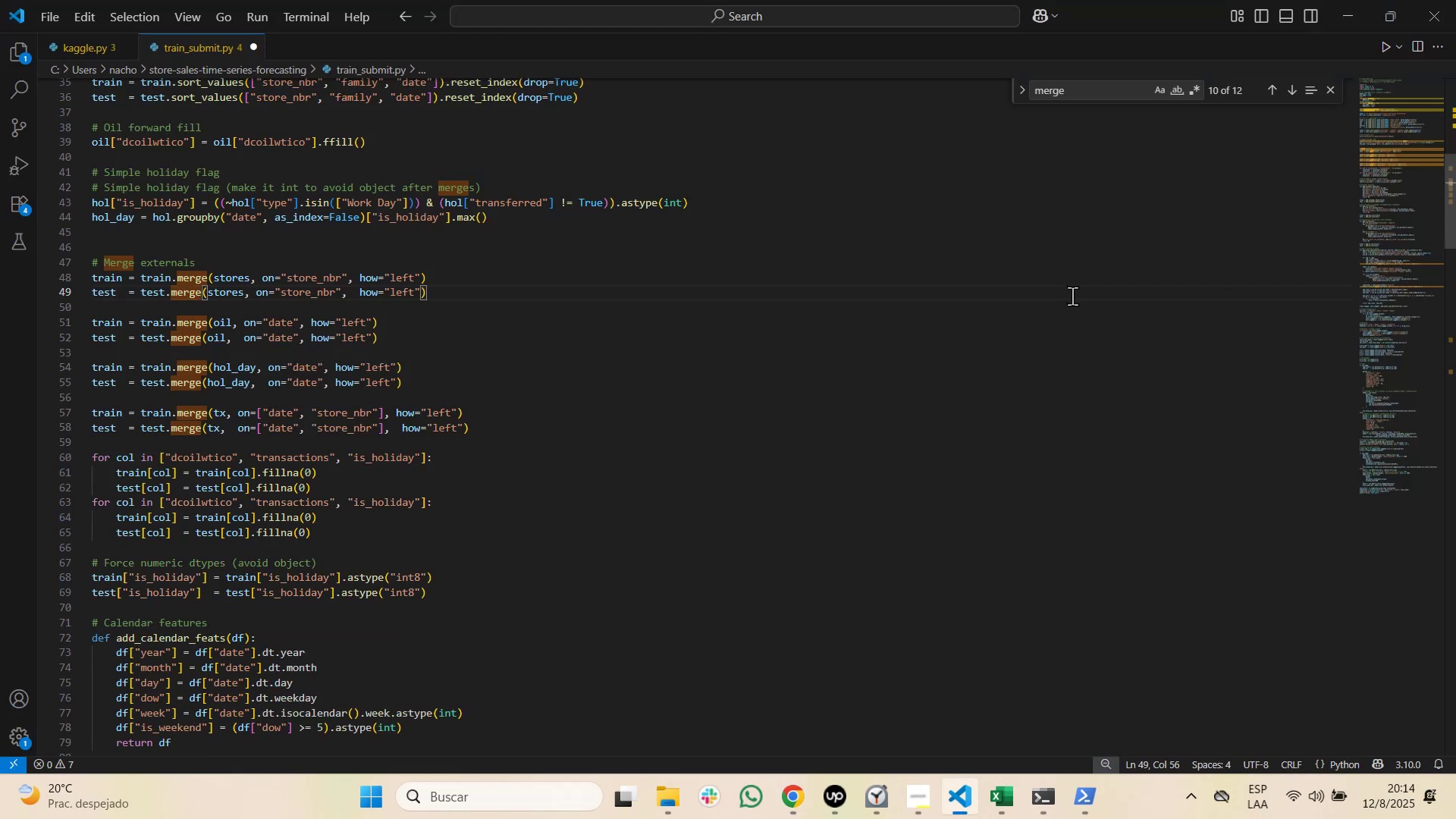 
key(Control+S)
 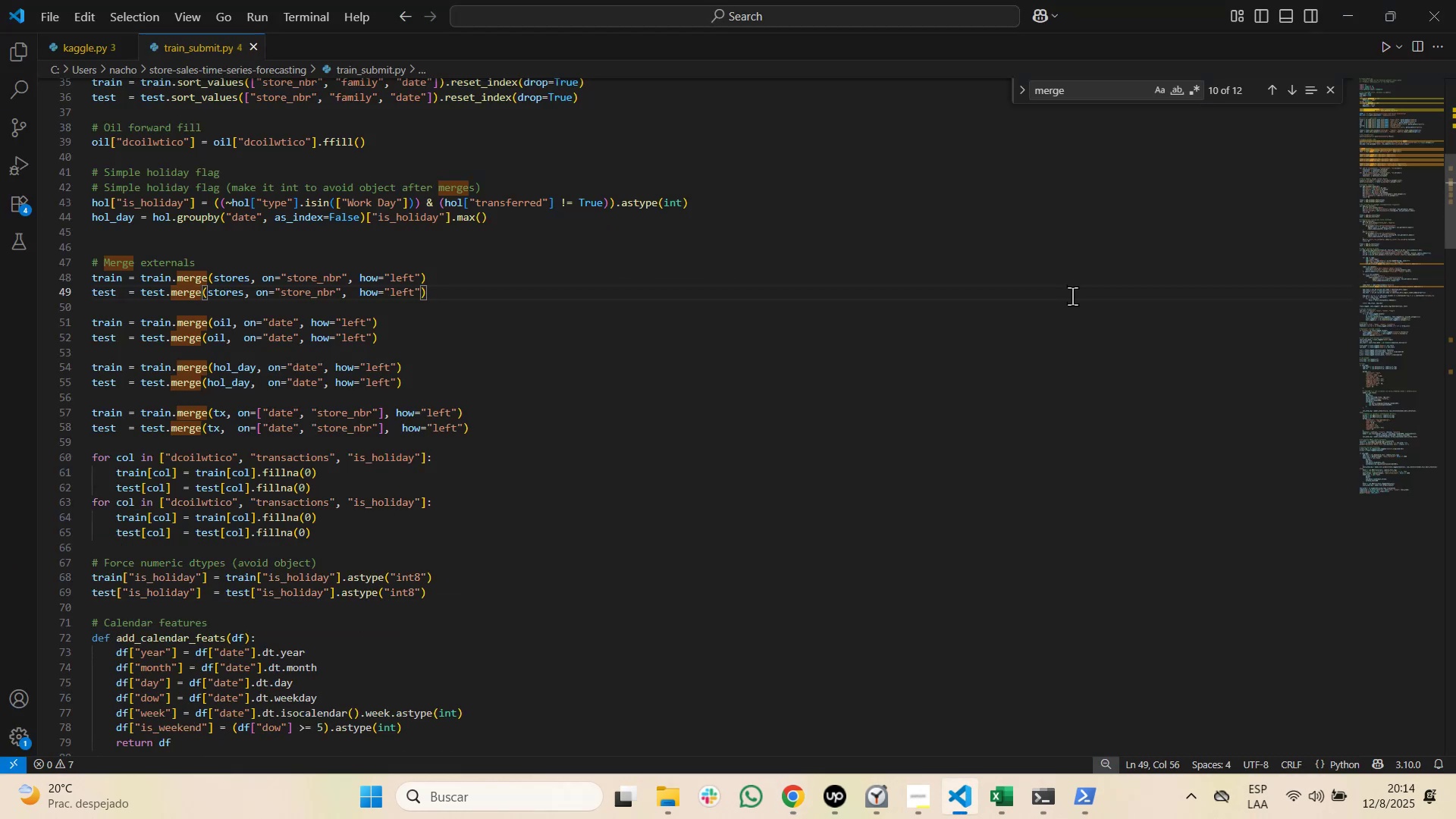 
key(Alt+AltLeft)
 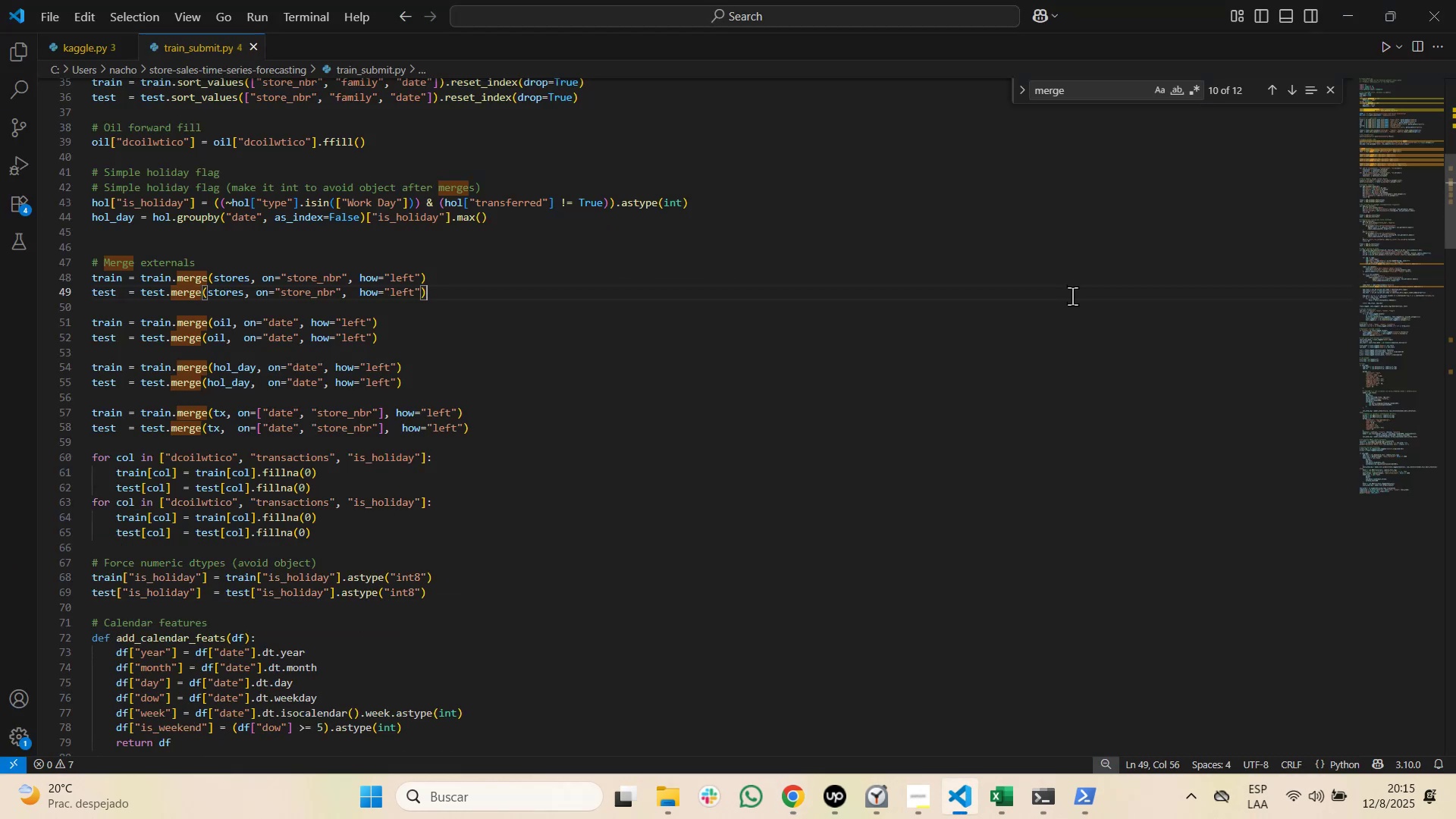 
key(Alt+Tab)
 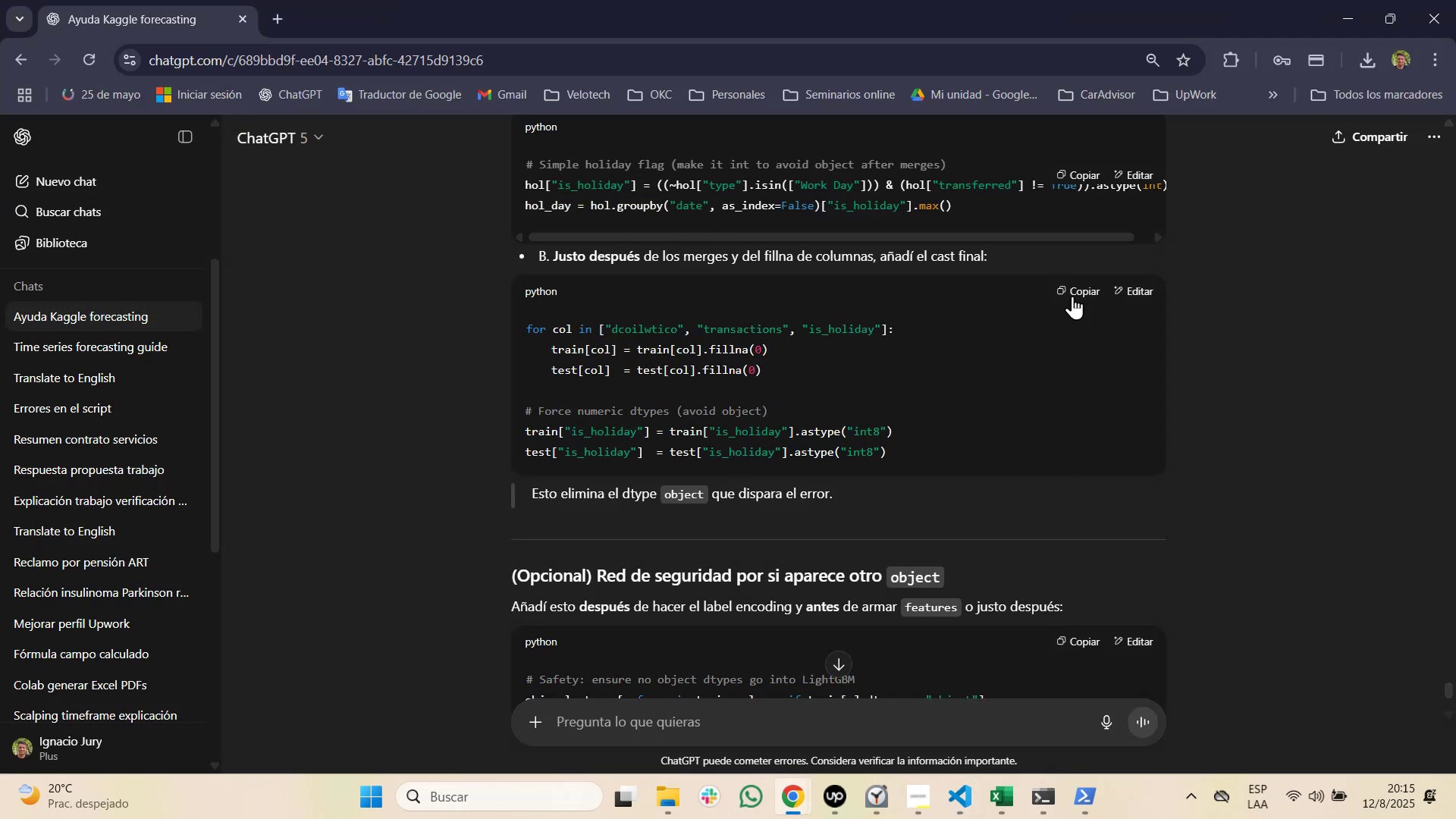 
scroll: coordinate [1072, 295], scroll_direction: down, amount: 4.0
 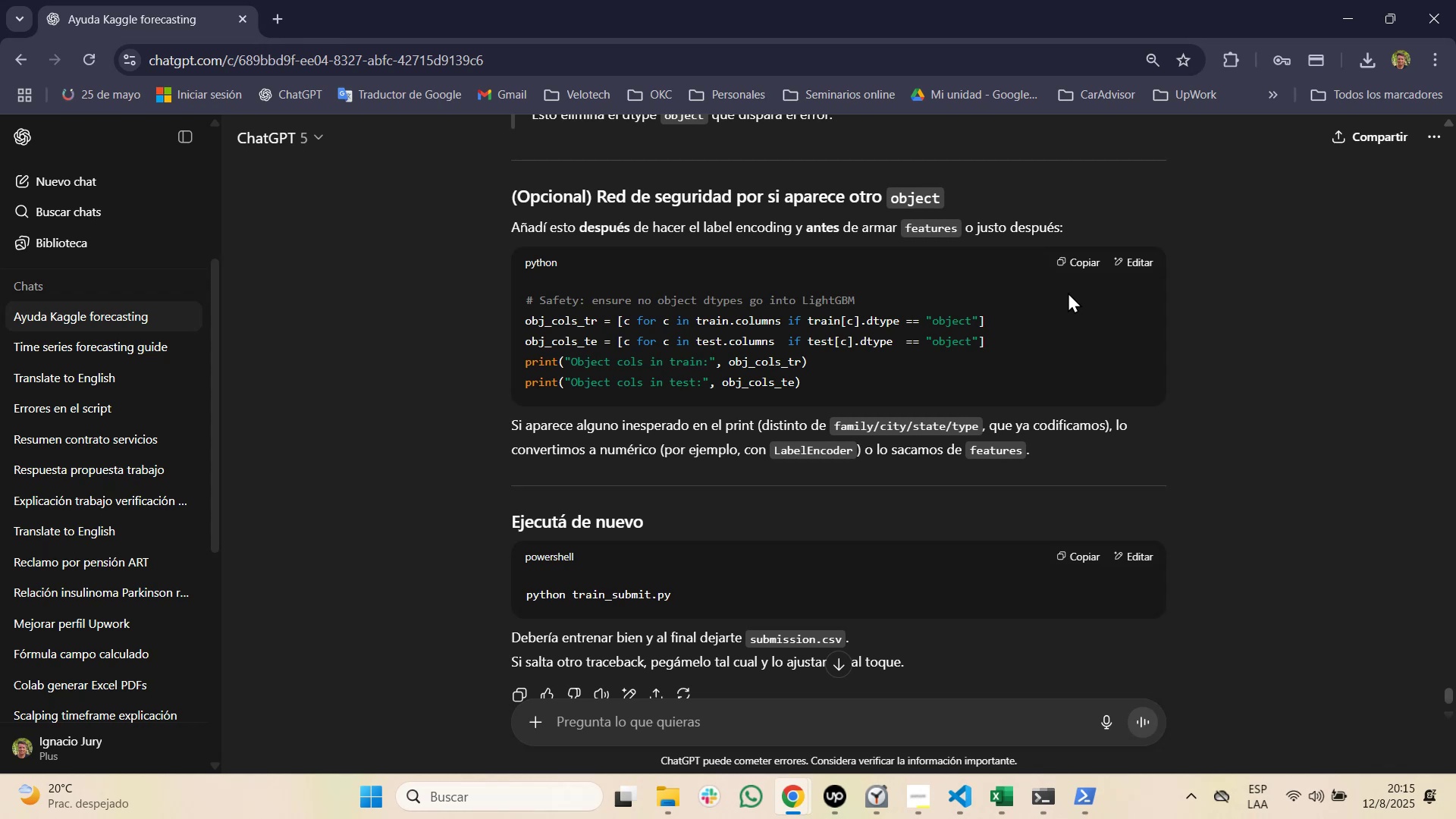 
wait(16.2)
 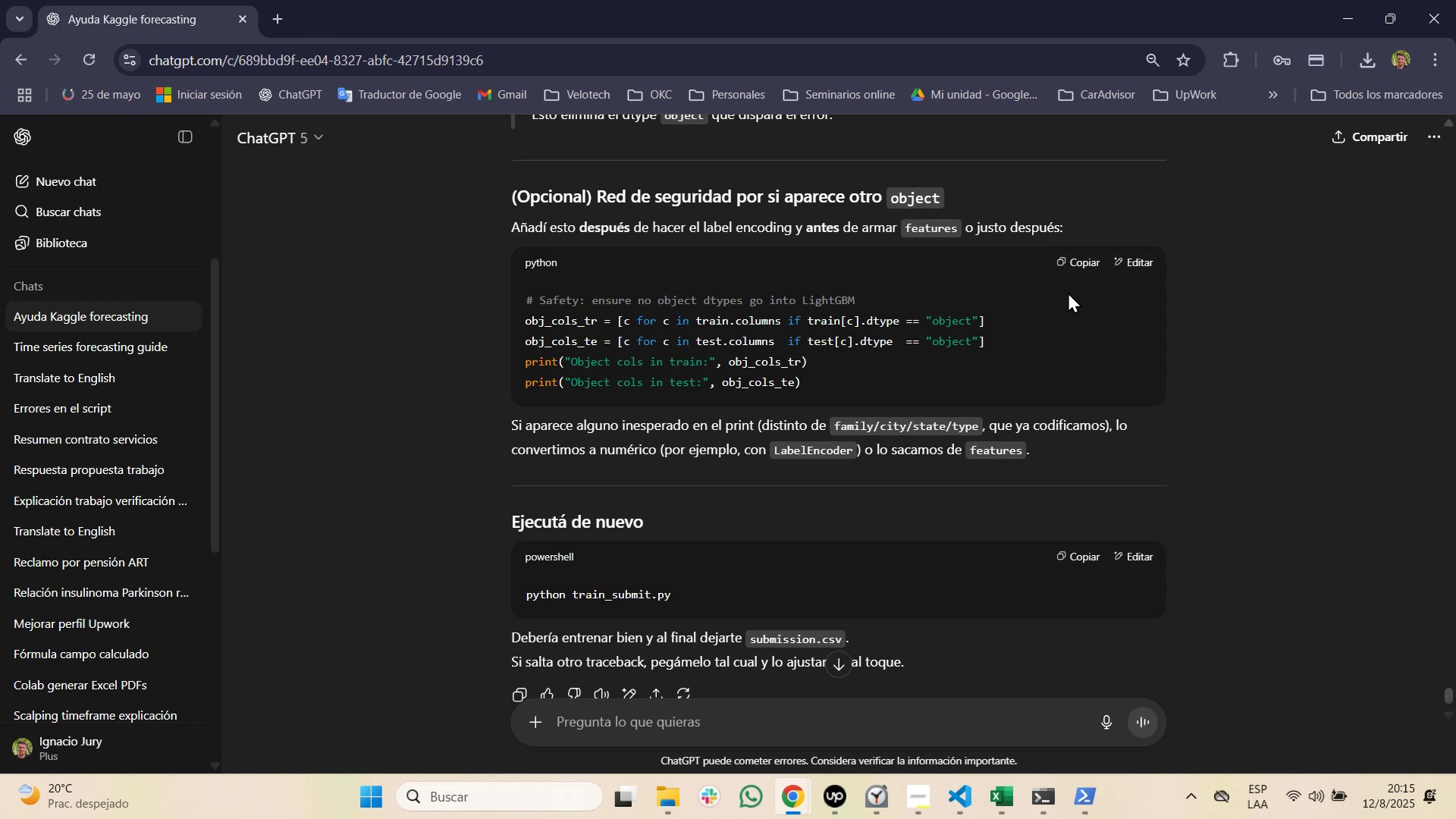 
left_click([1079, 553])
 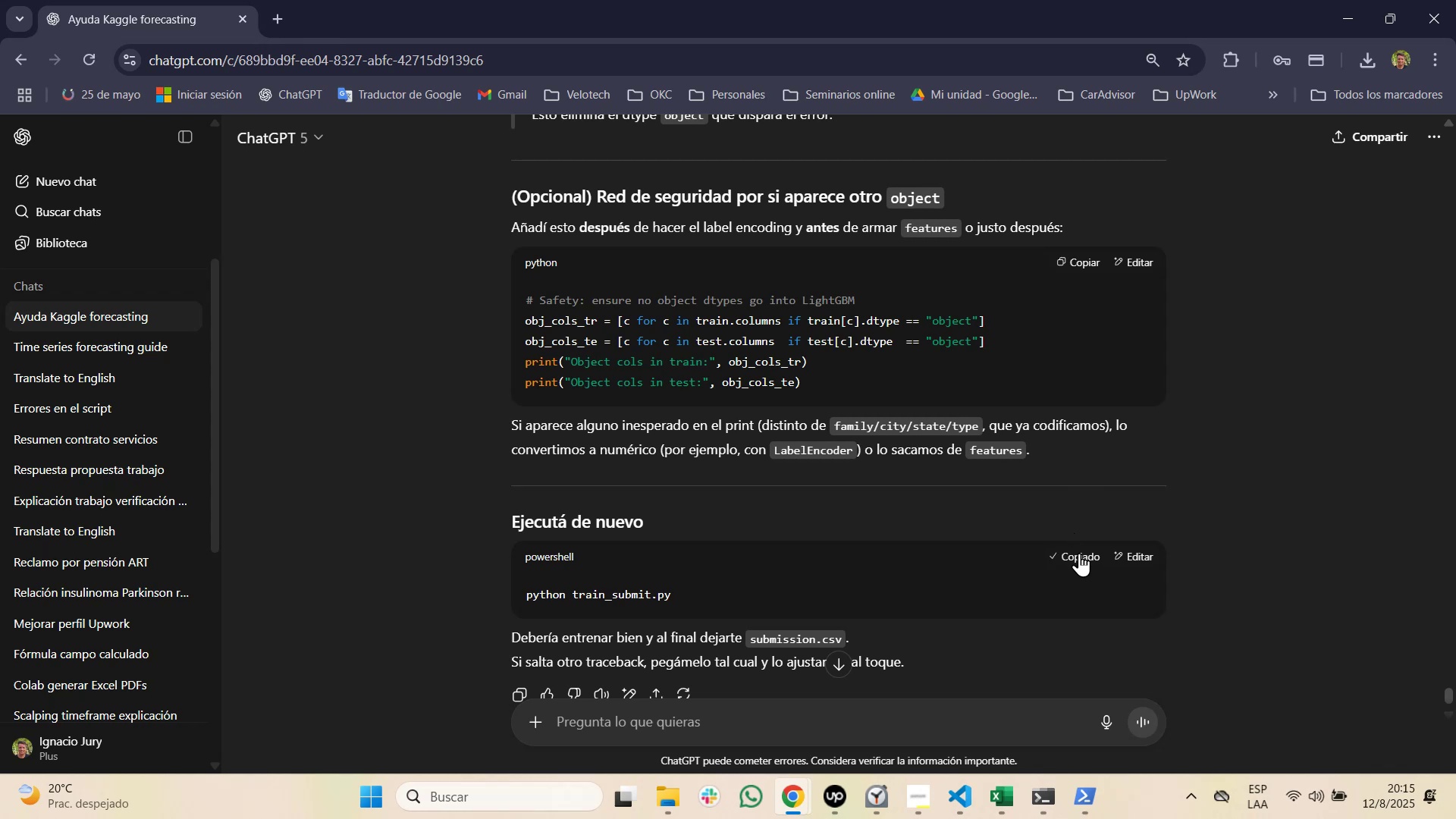 
key(Alt+Tab)
 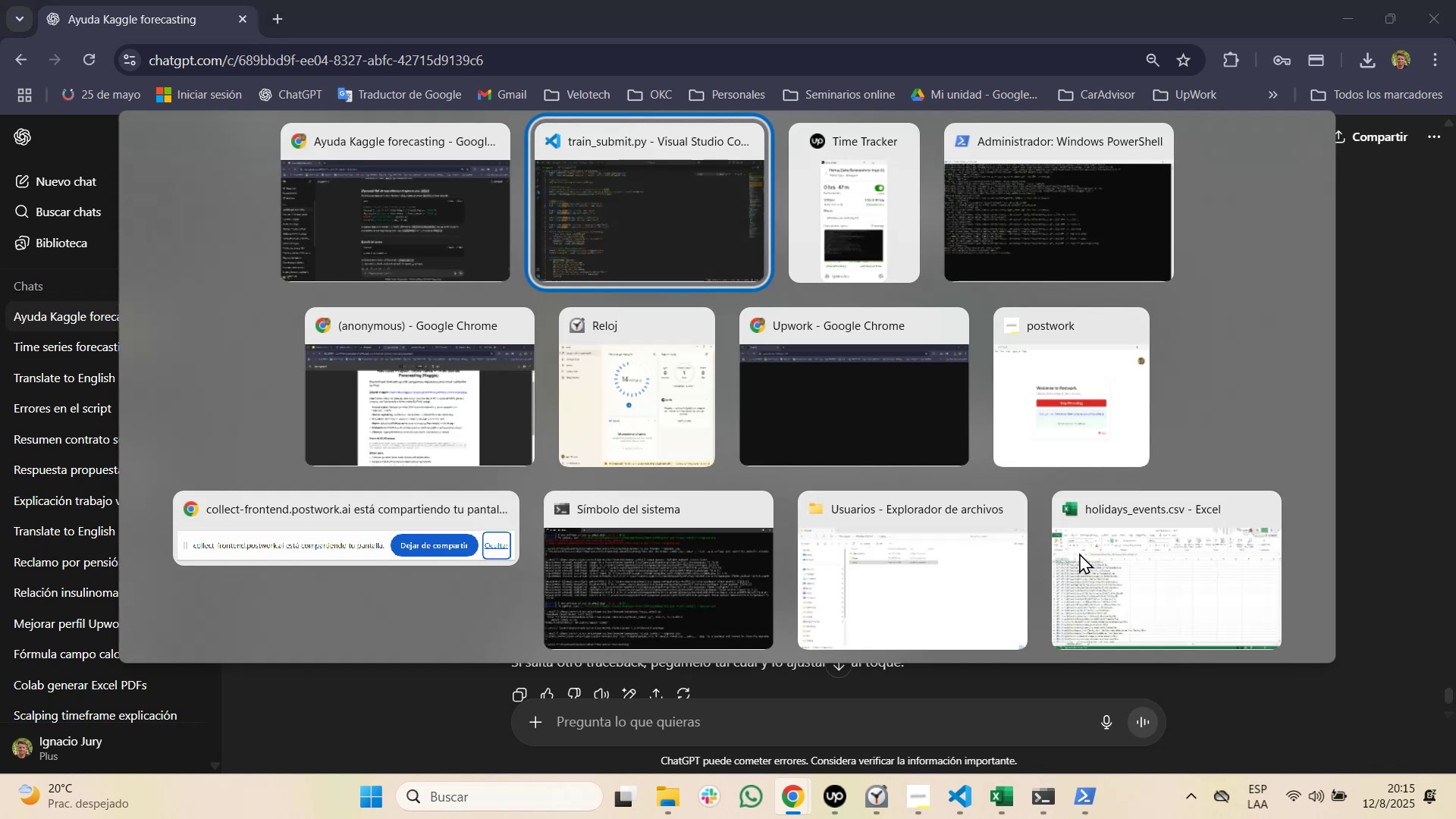 
key(Alt+Tab)
 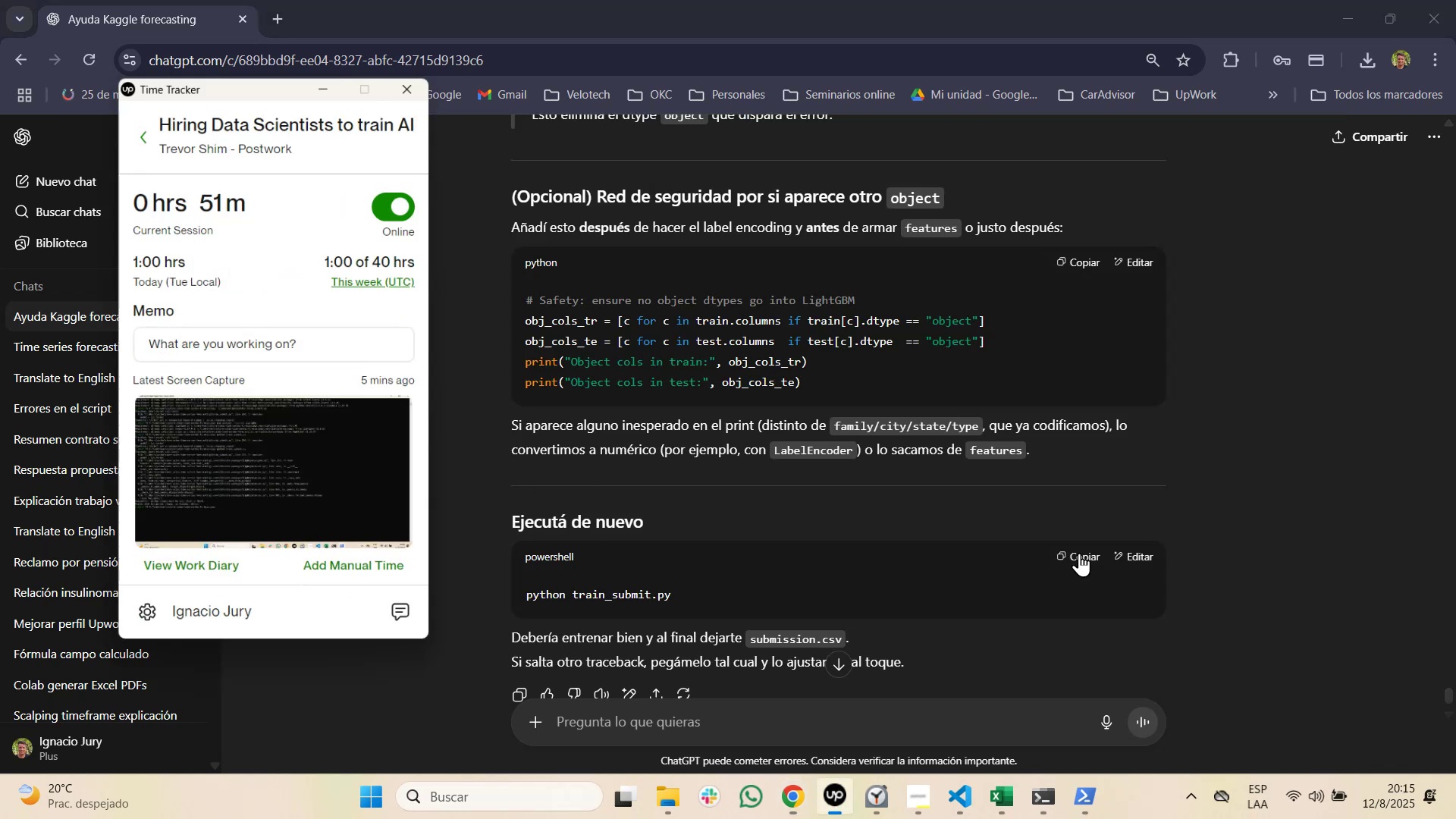 
key(Alt+AltLeft)
 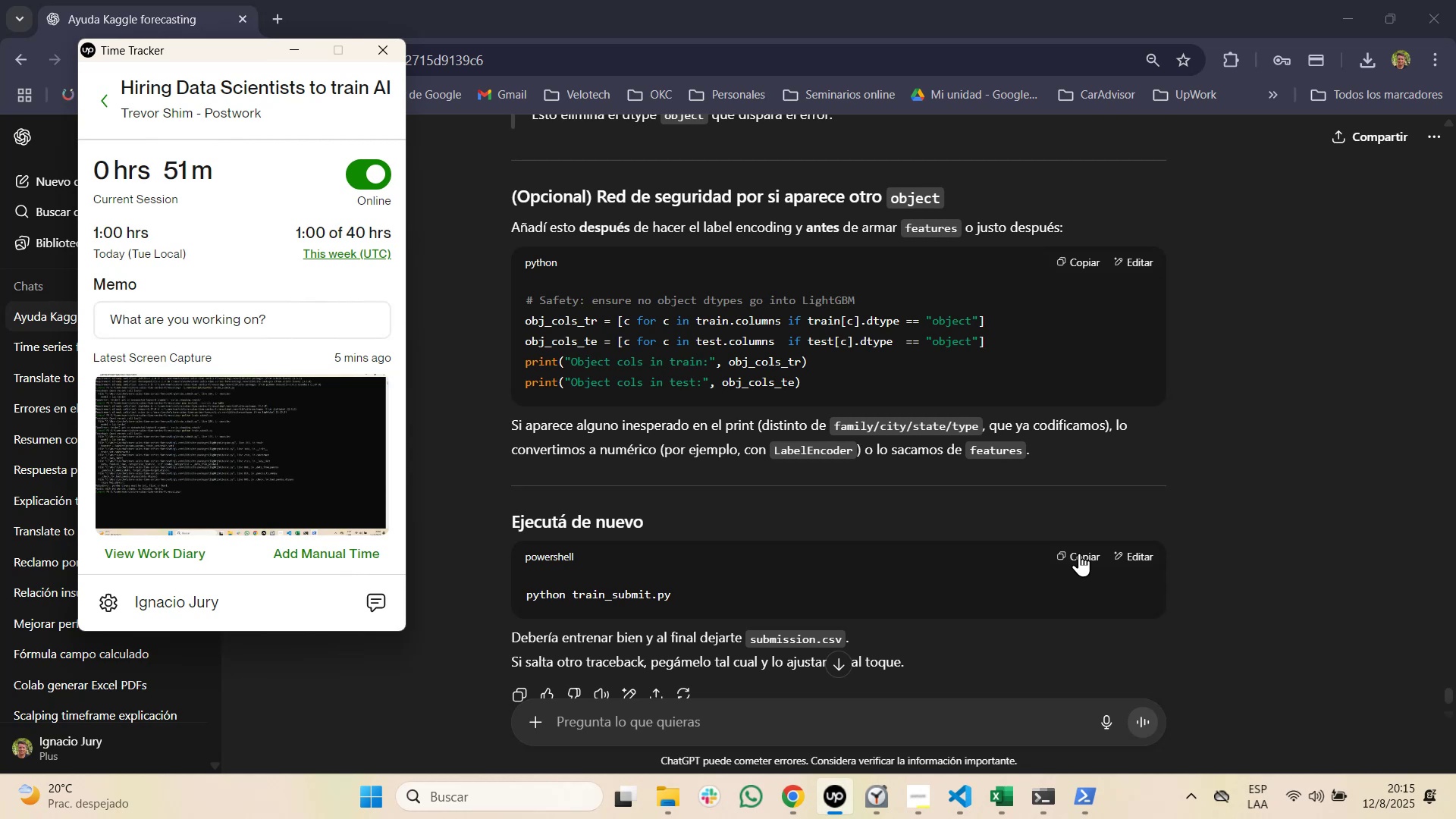 
key(Alt+Tab)
 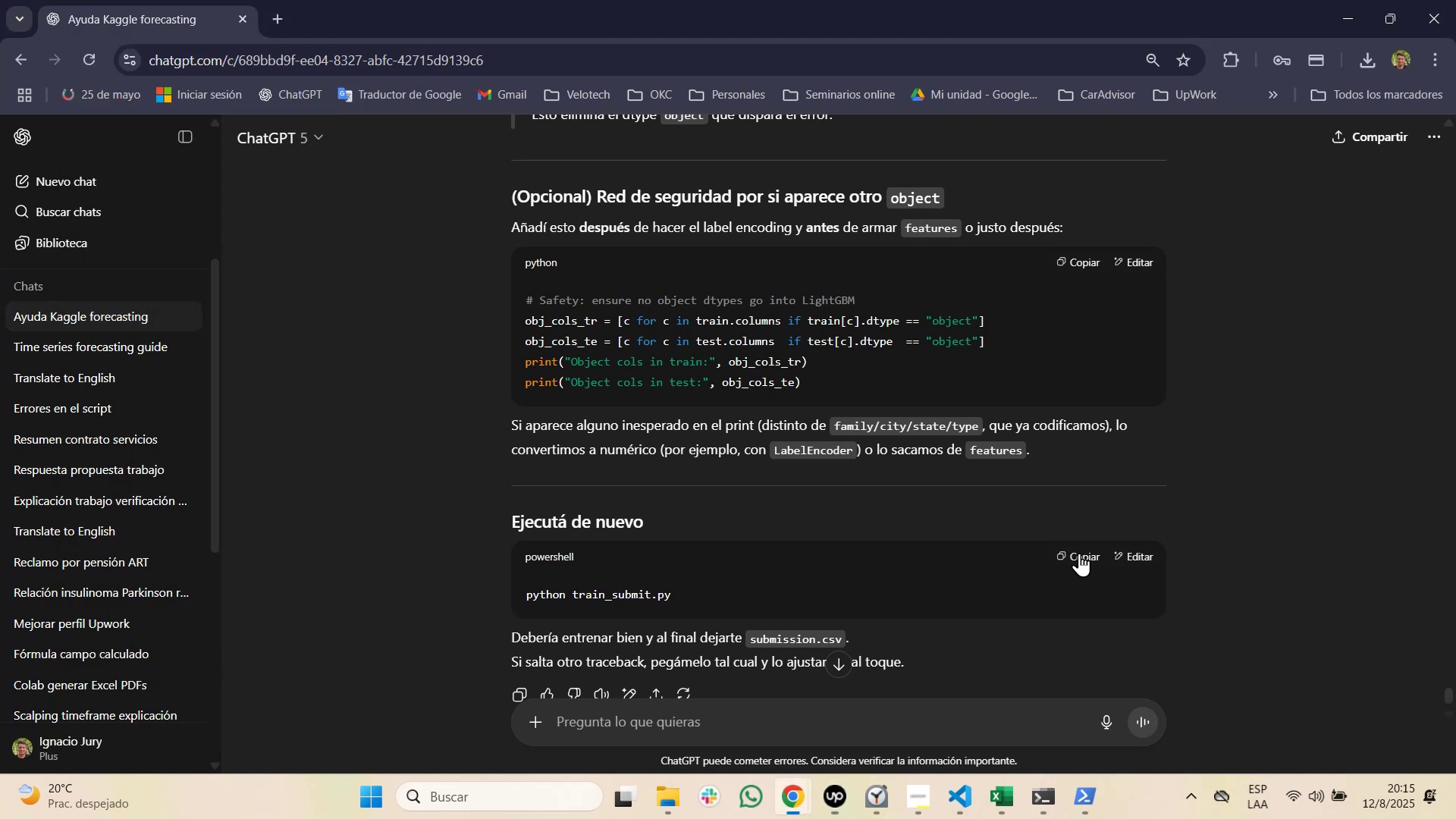 
key(Alt+Tab)
 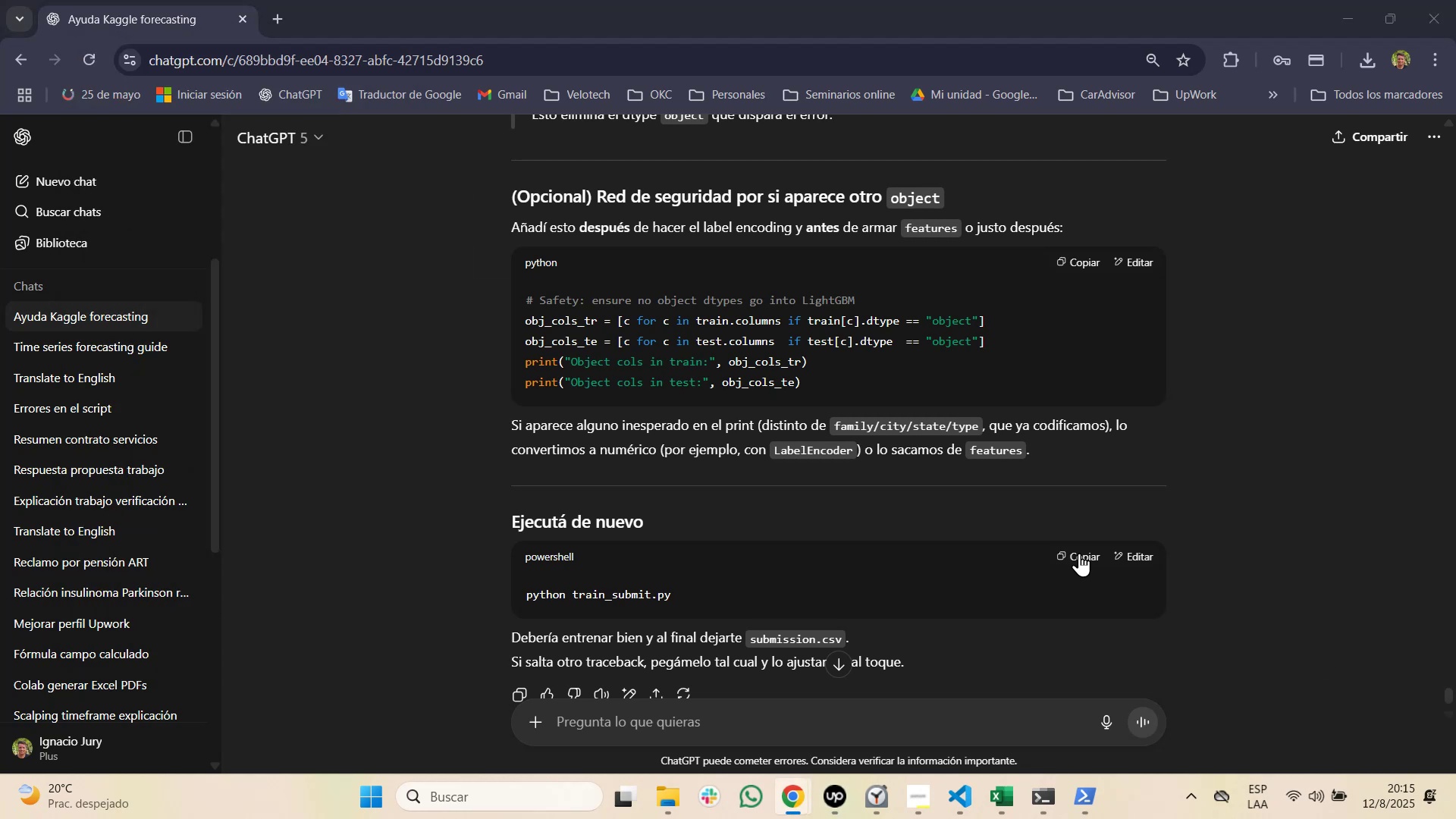 
key(Alt+Tab)
 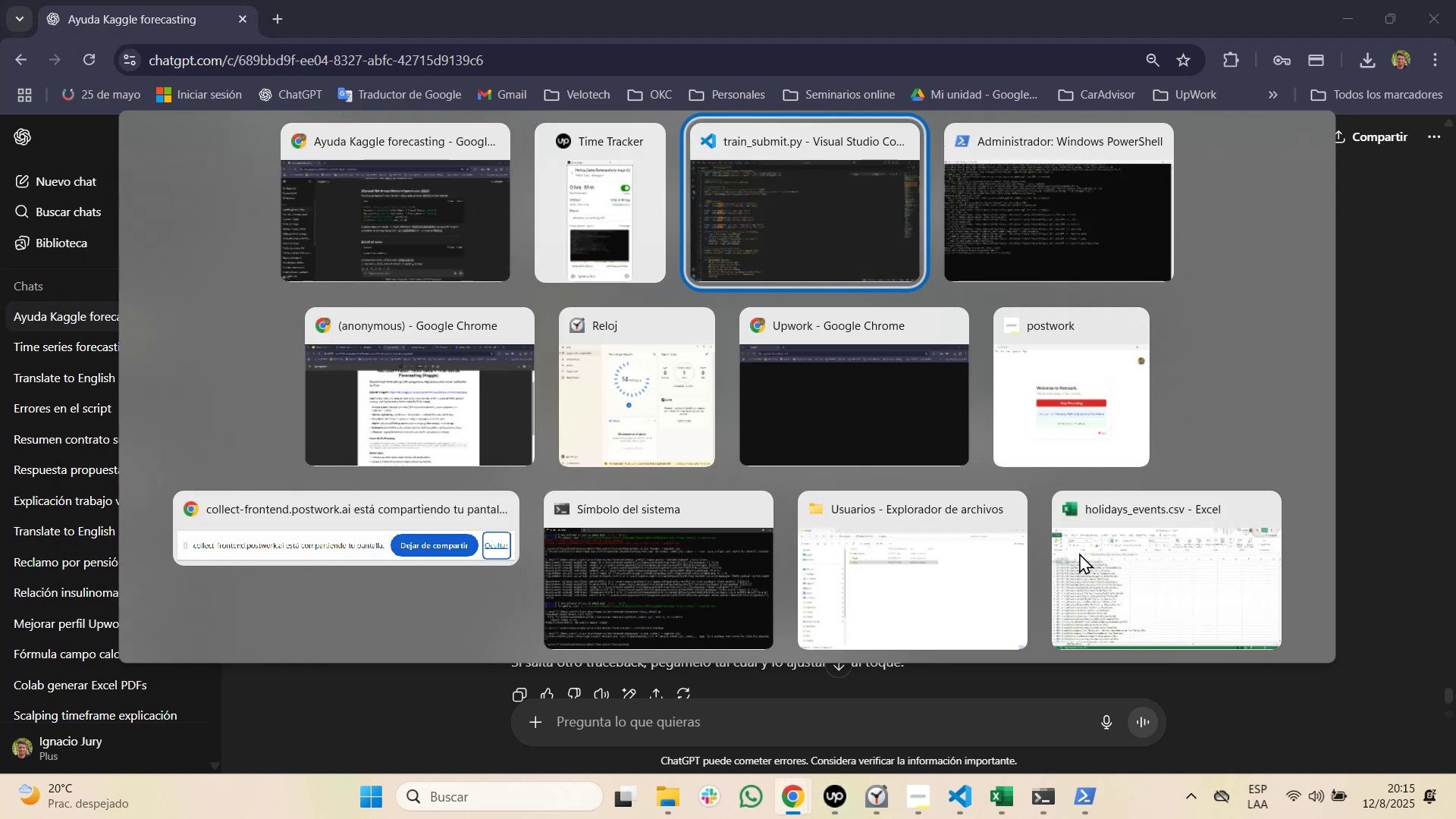 
key(Alt+Tab)
 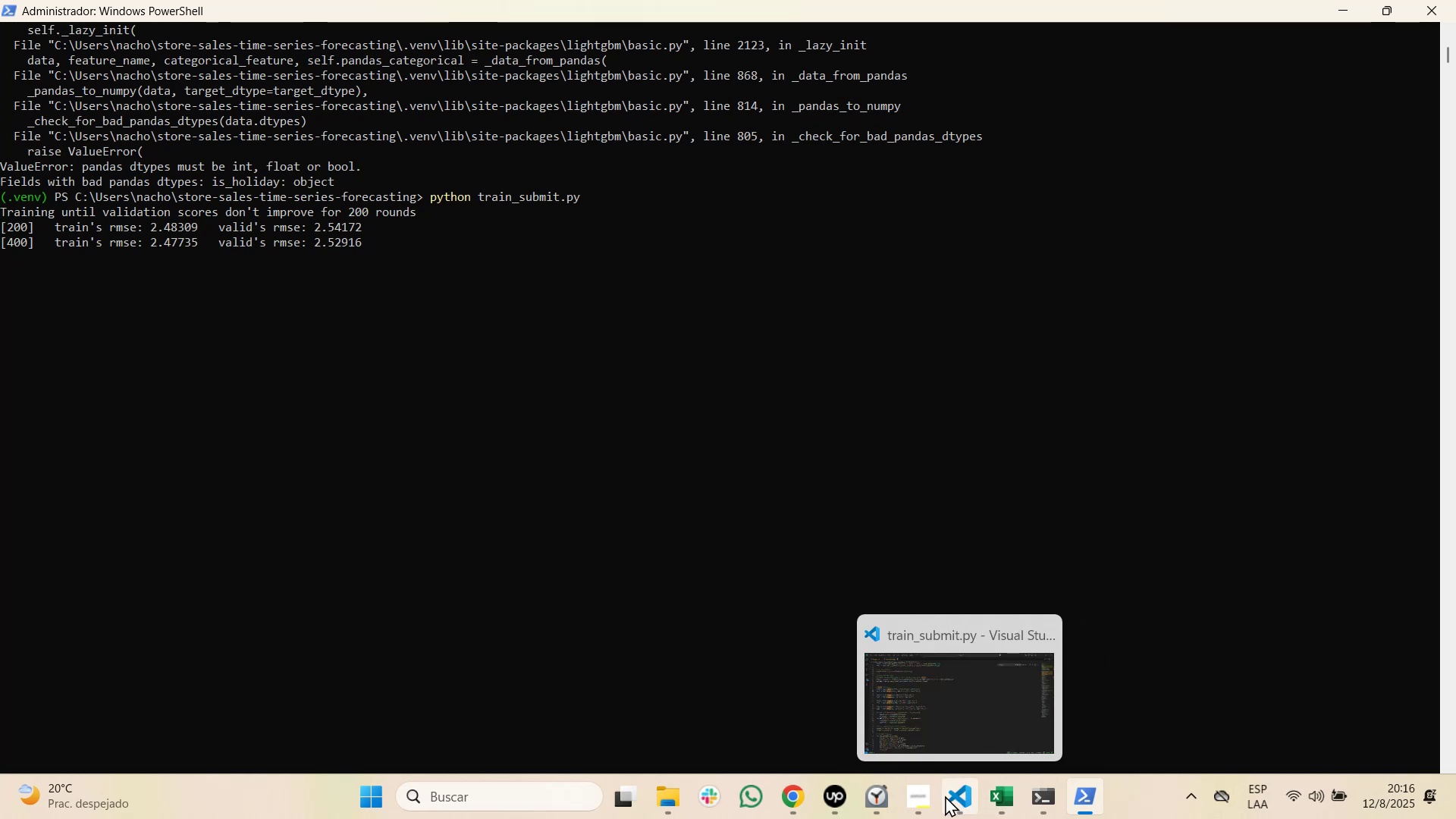 
wait(55.55)
 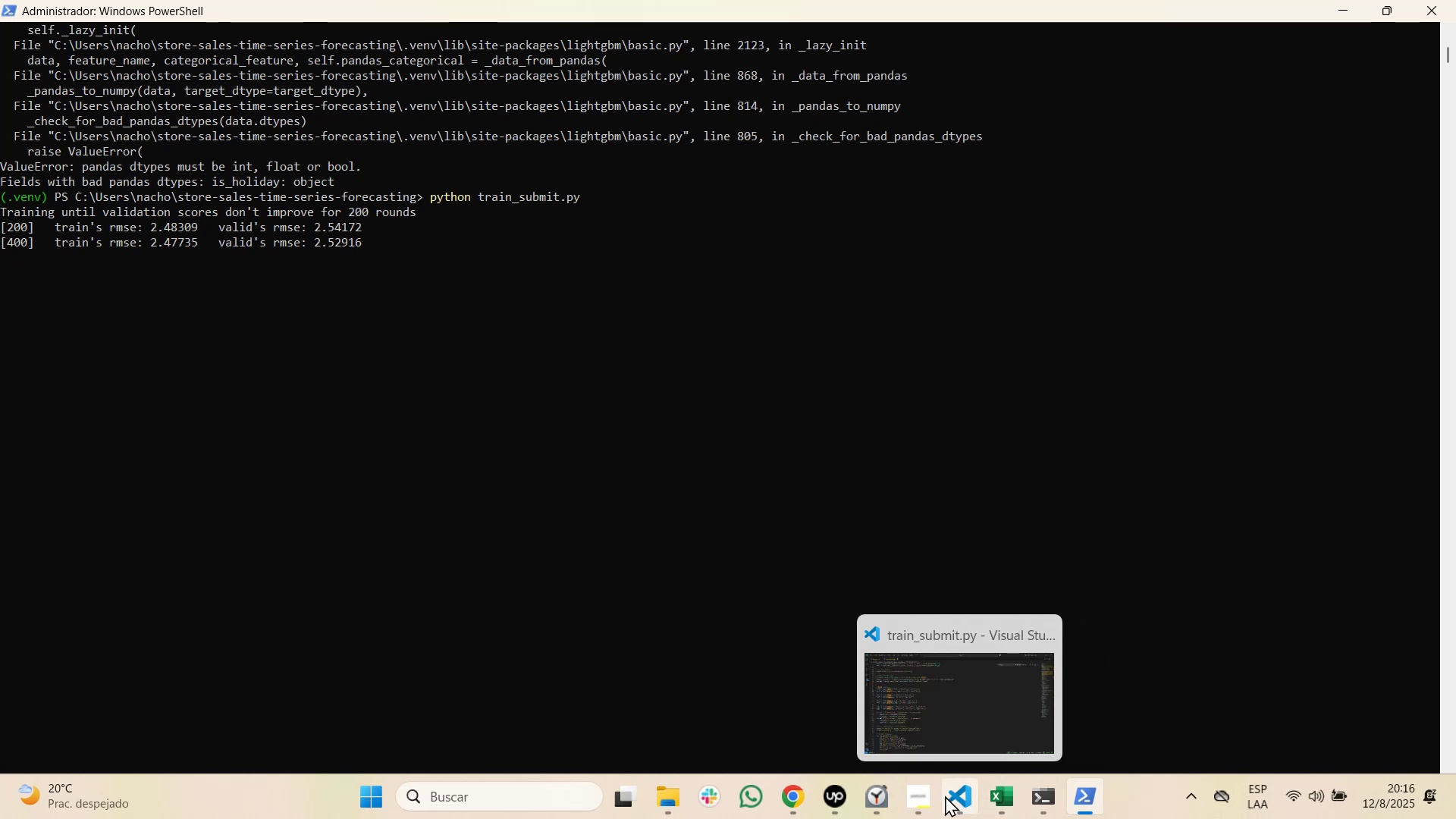 
left_click([912, 806])
 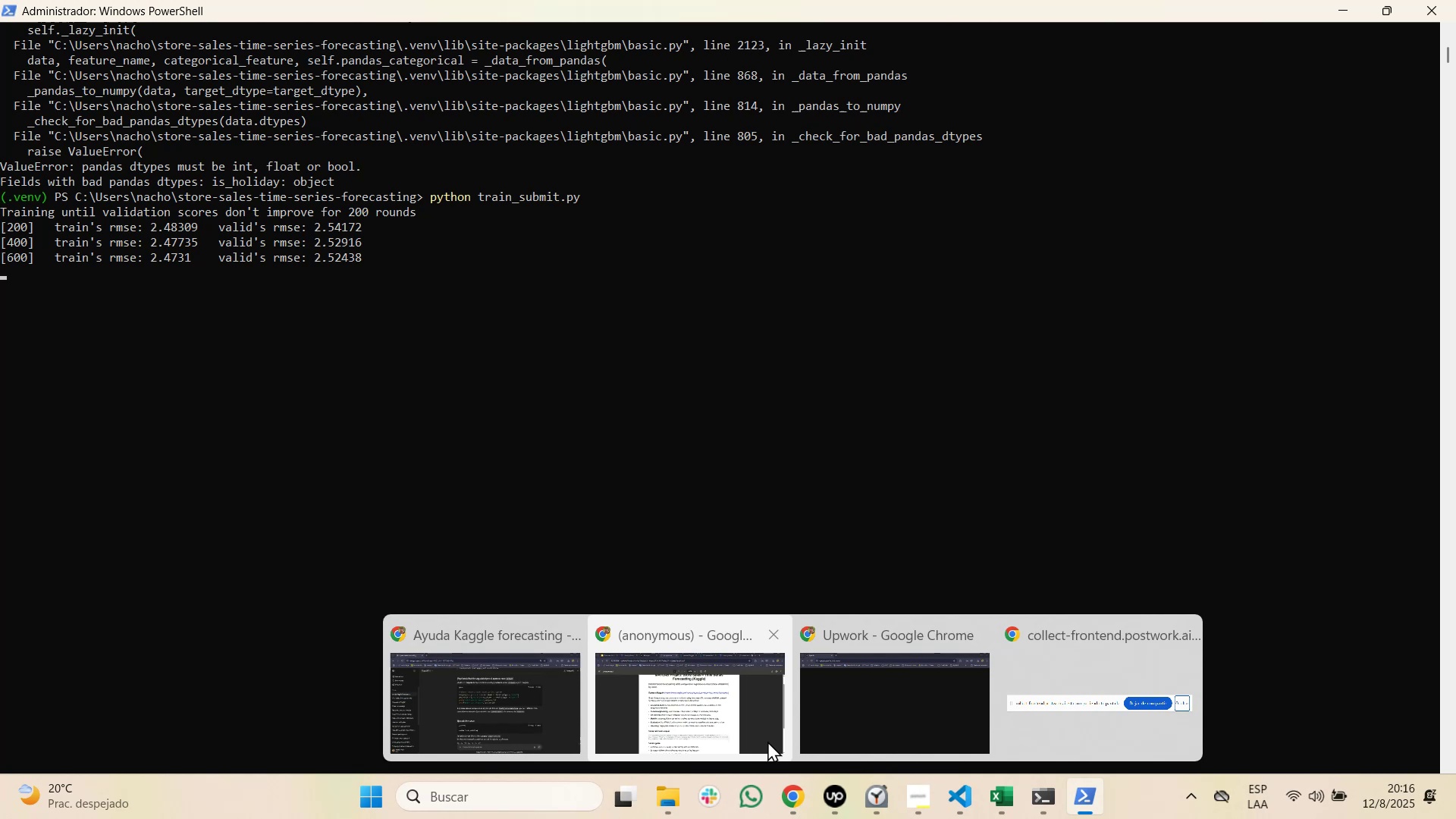 
left_click([756, 718])
 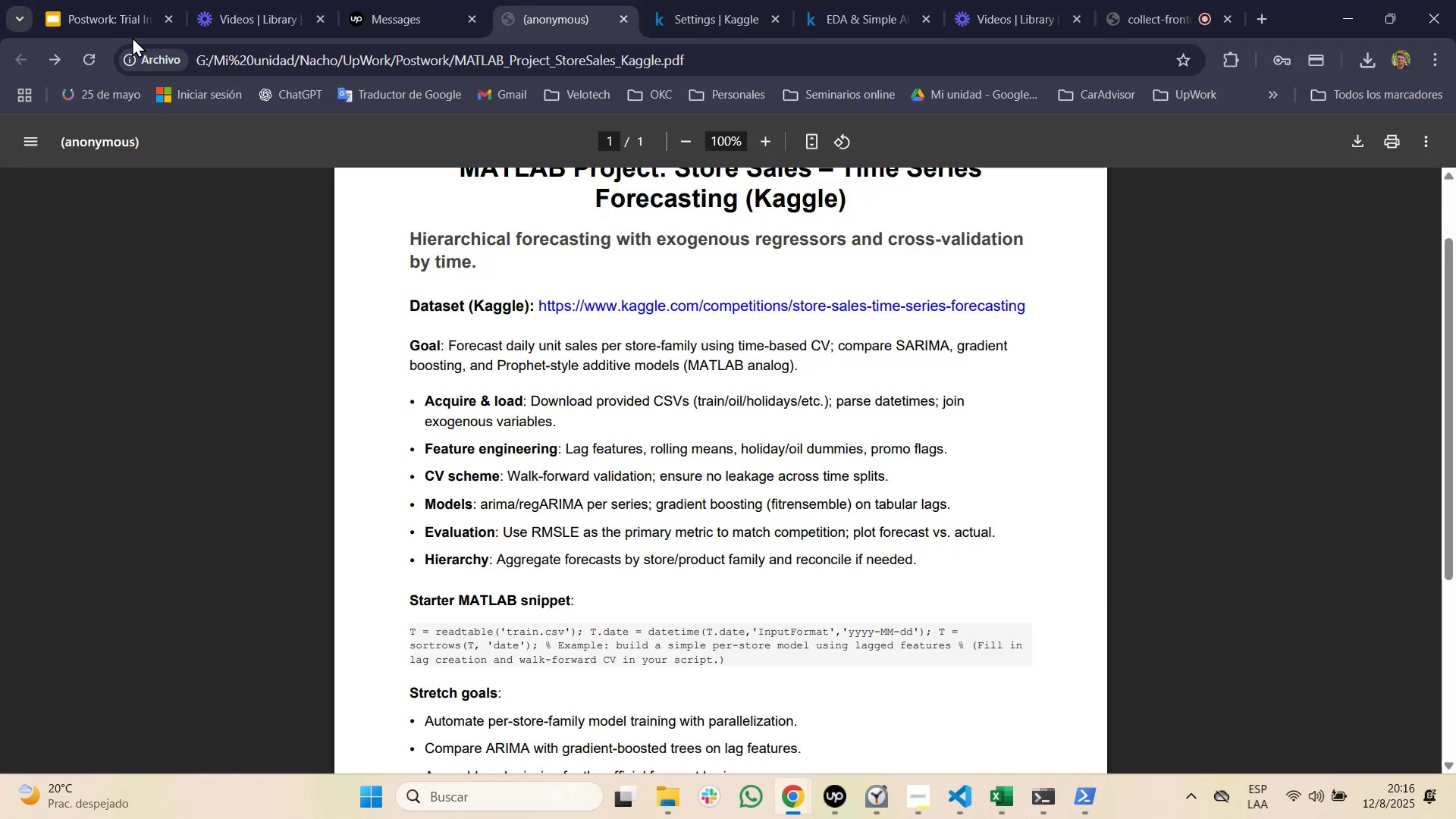 
left_click([114, 17])
 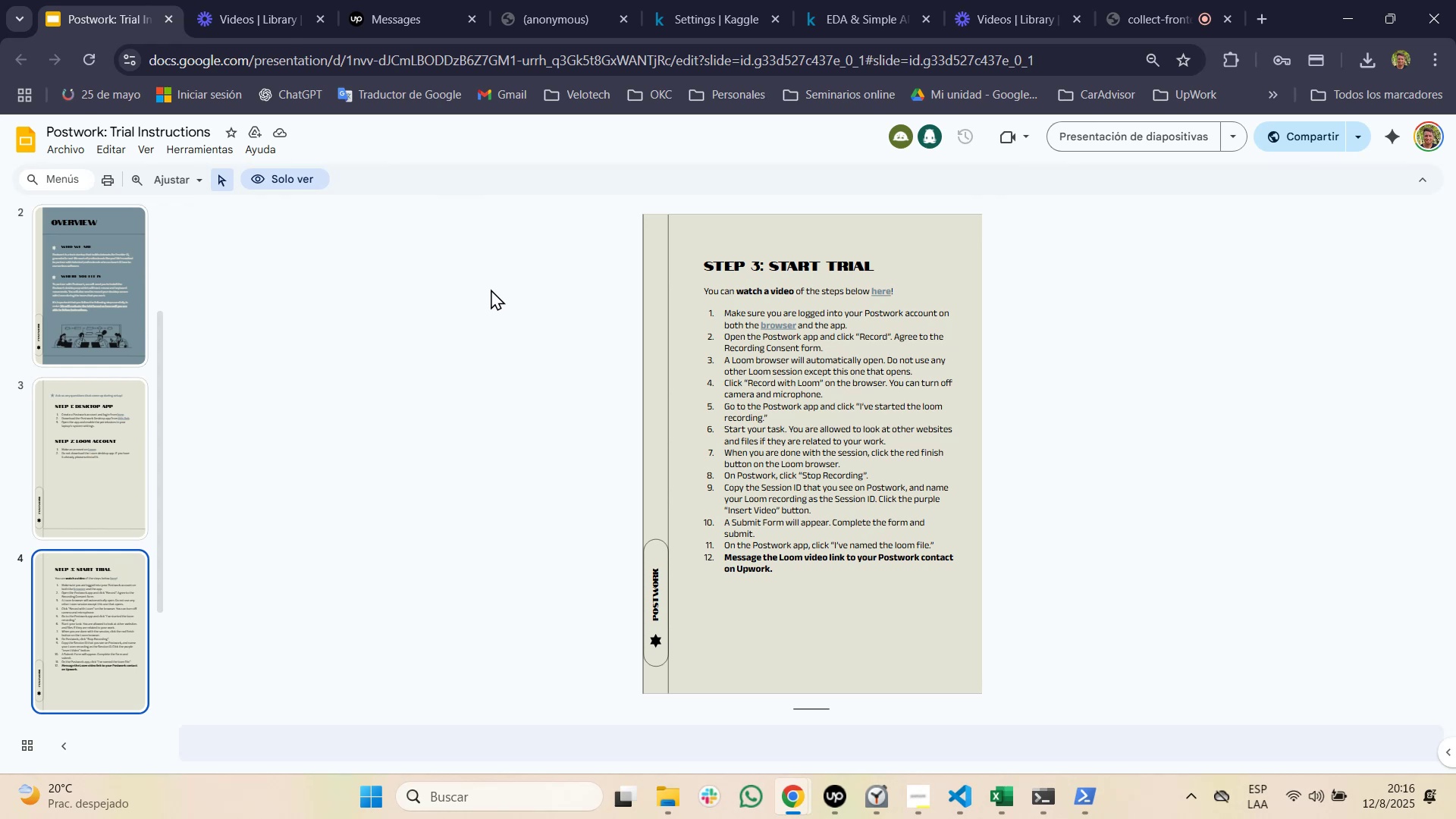 
wait(13.33)
 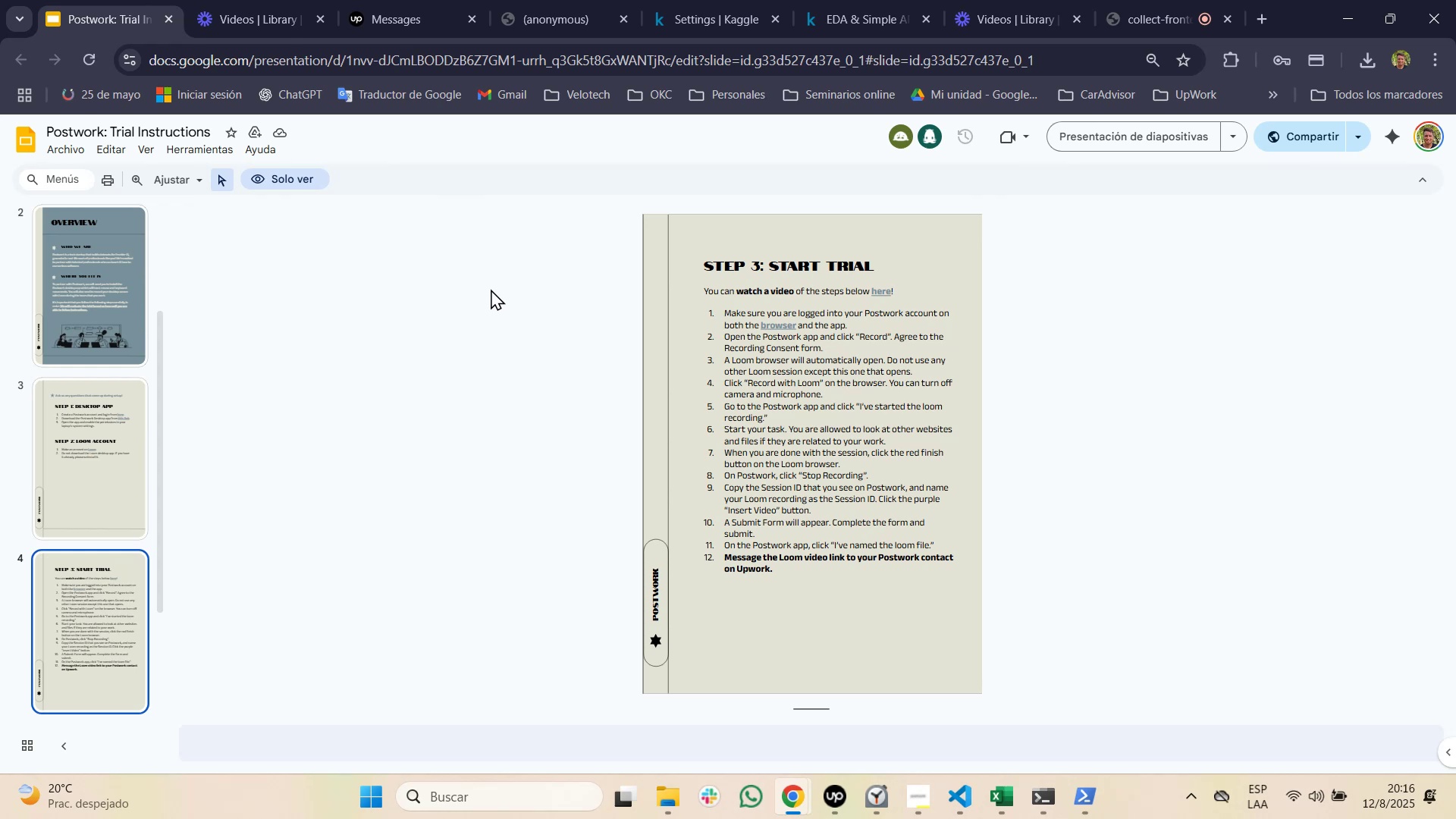 
left_click([1329, 20])
 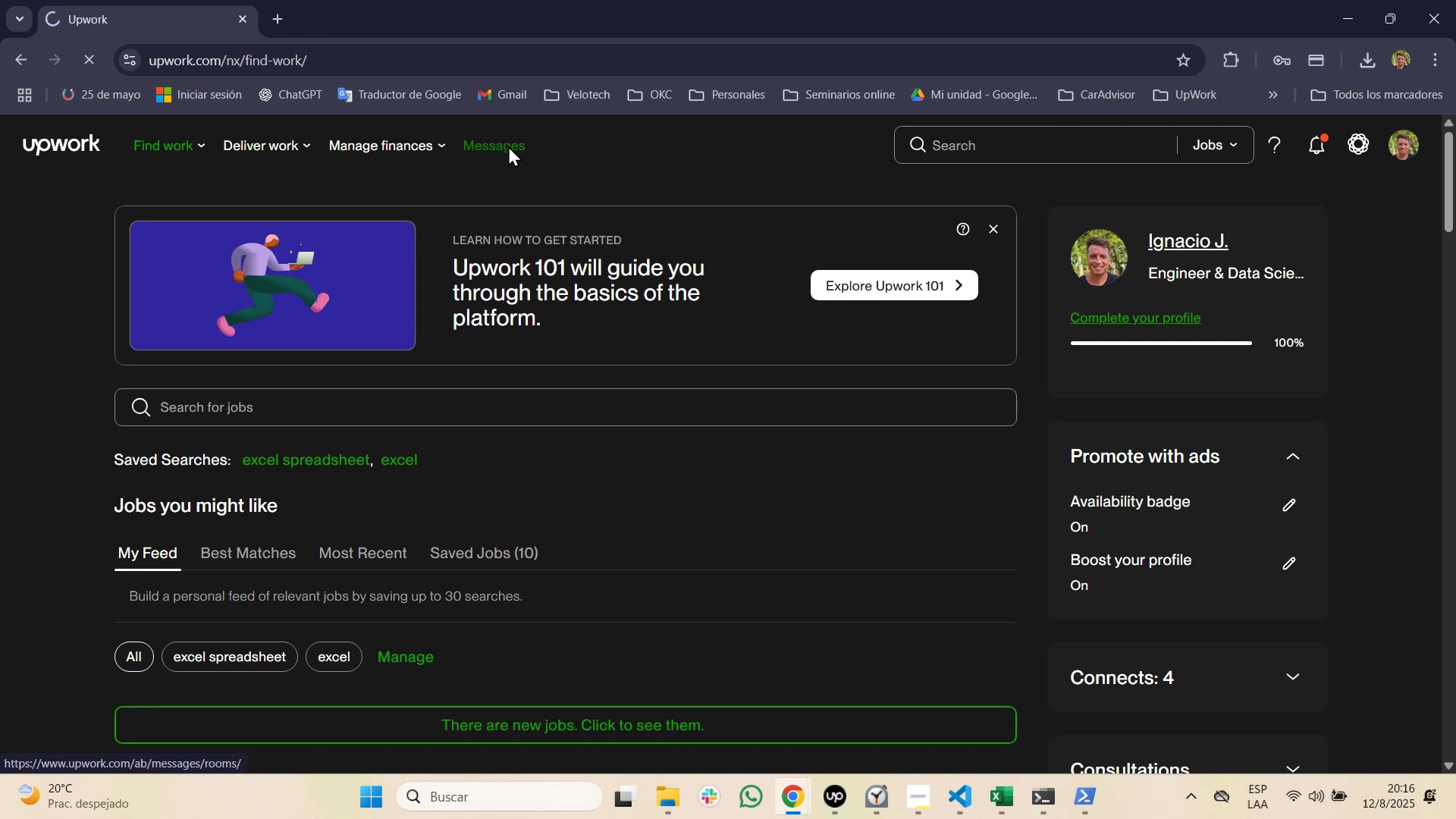 
wait(21.47)
 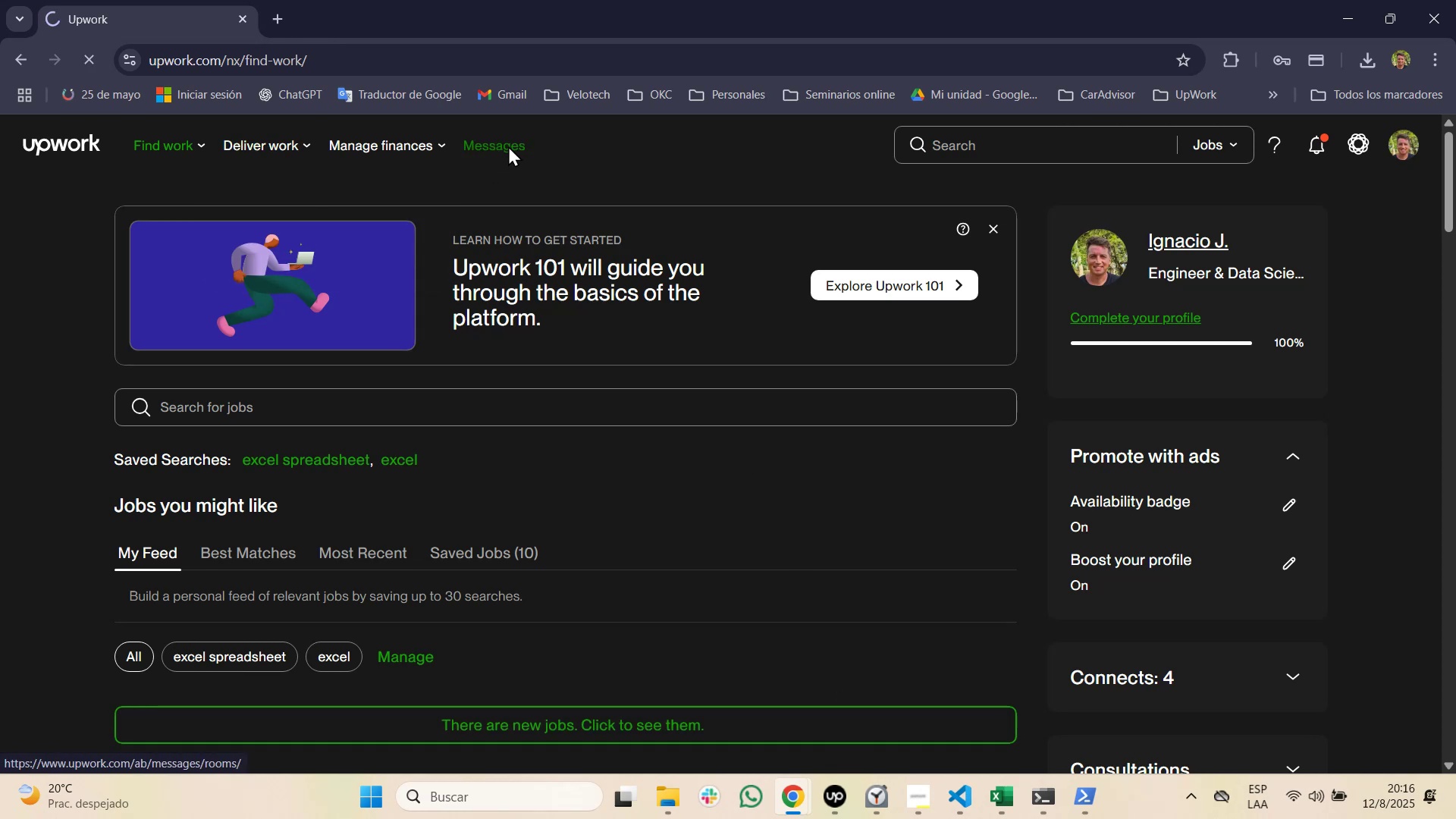 
key(Alt+AltLeft)
 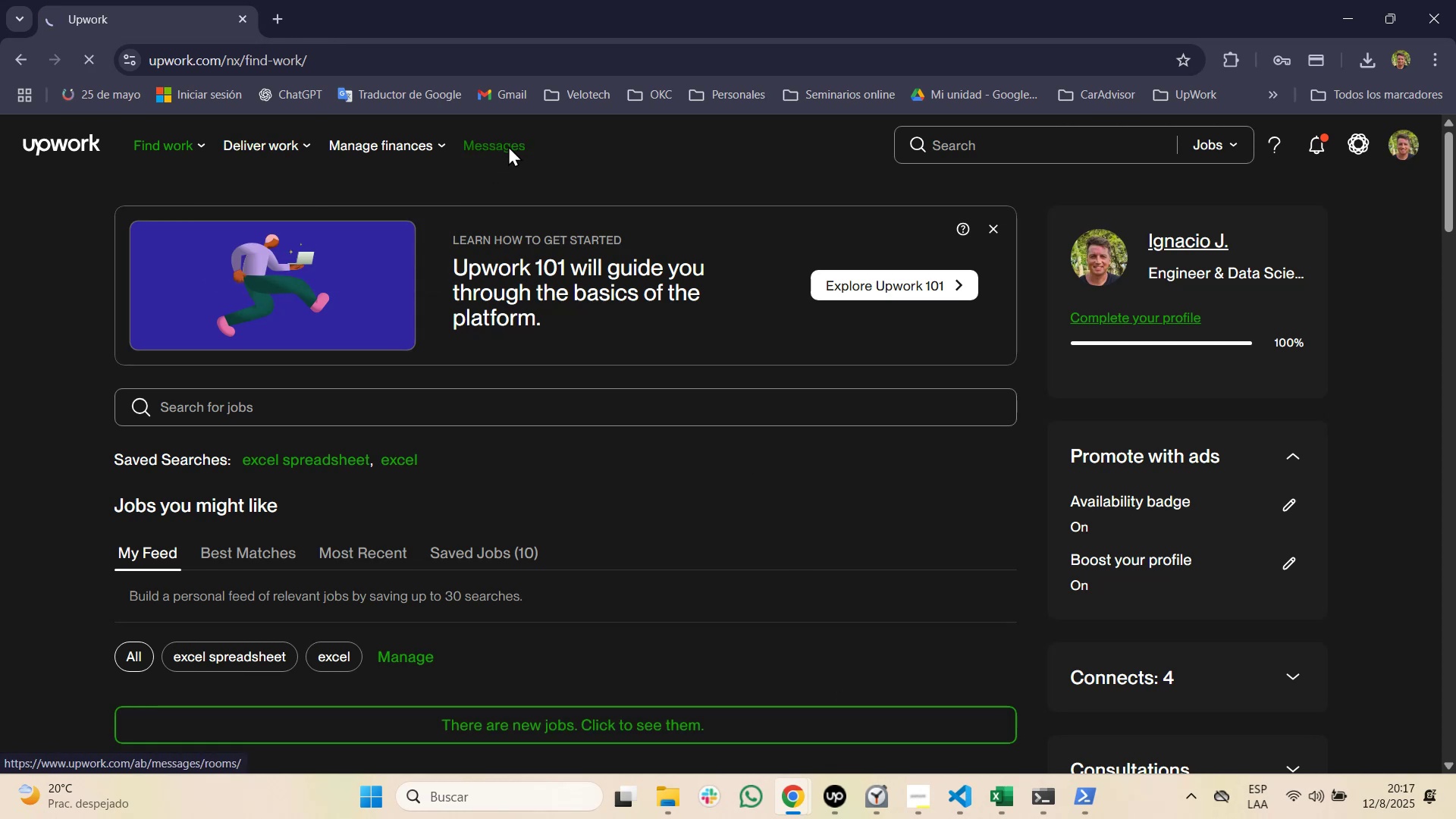 
key(Alt+Tab)
 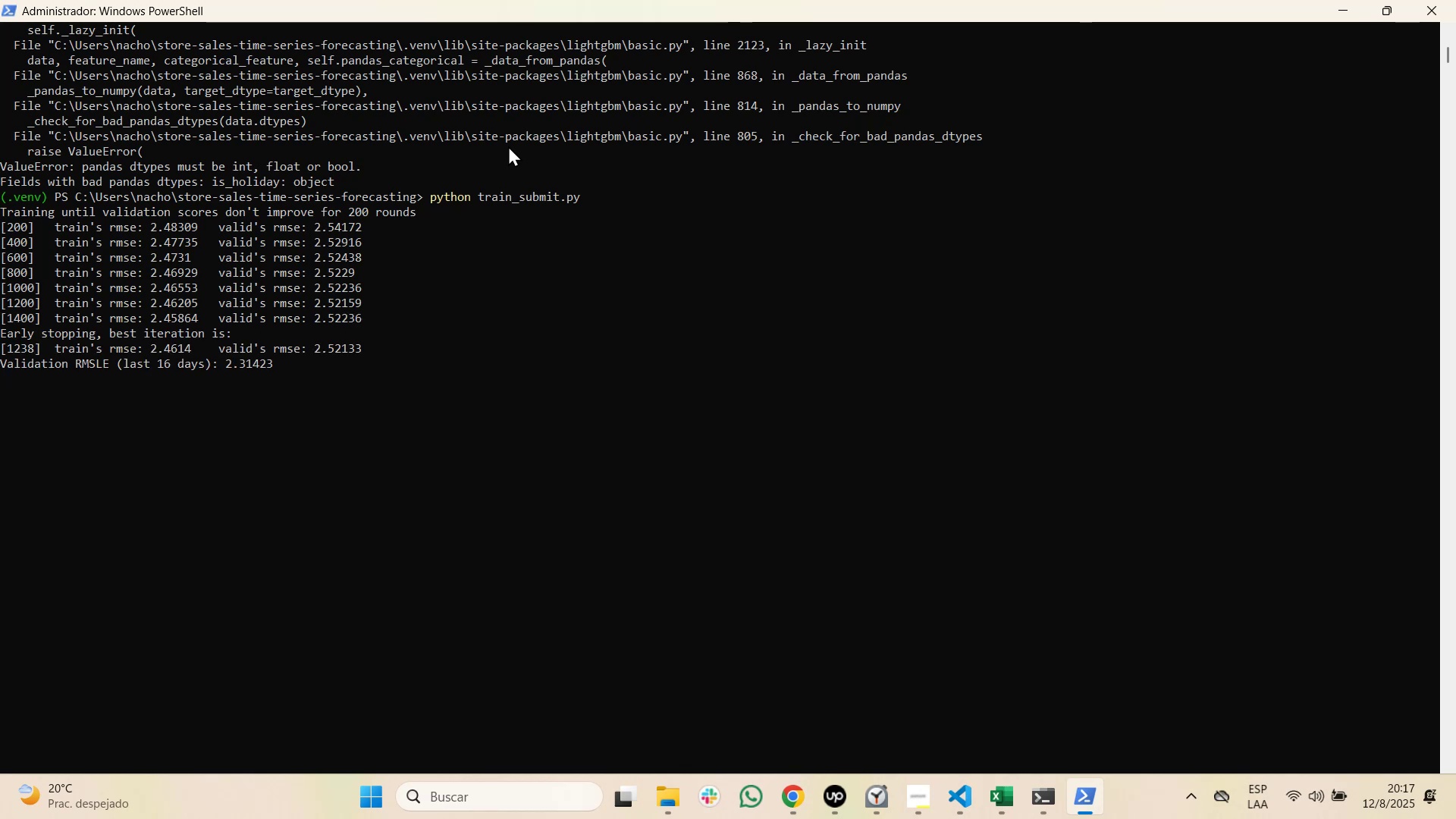 
wait(11.61)
 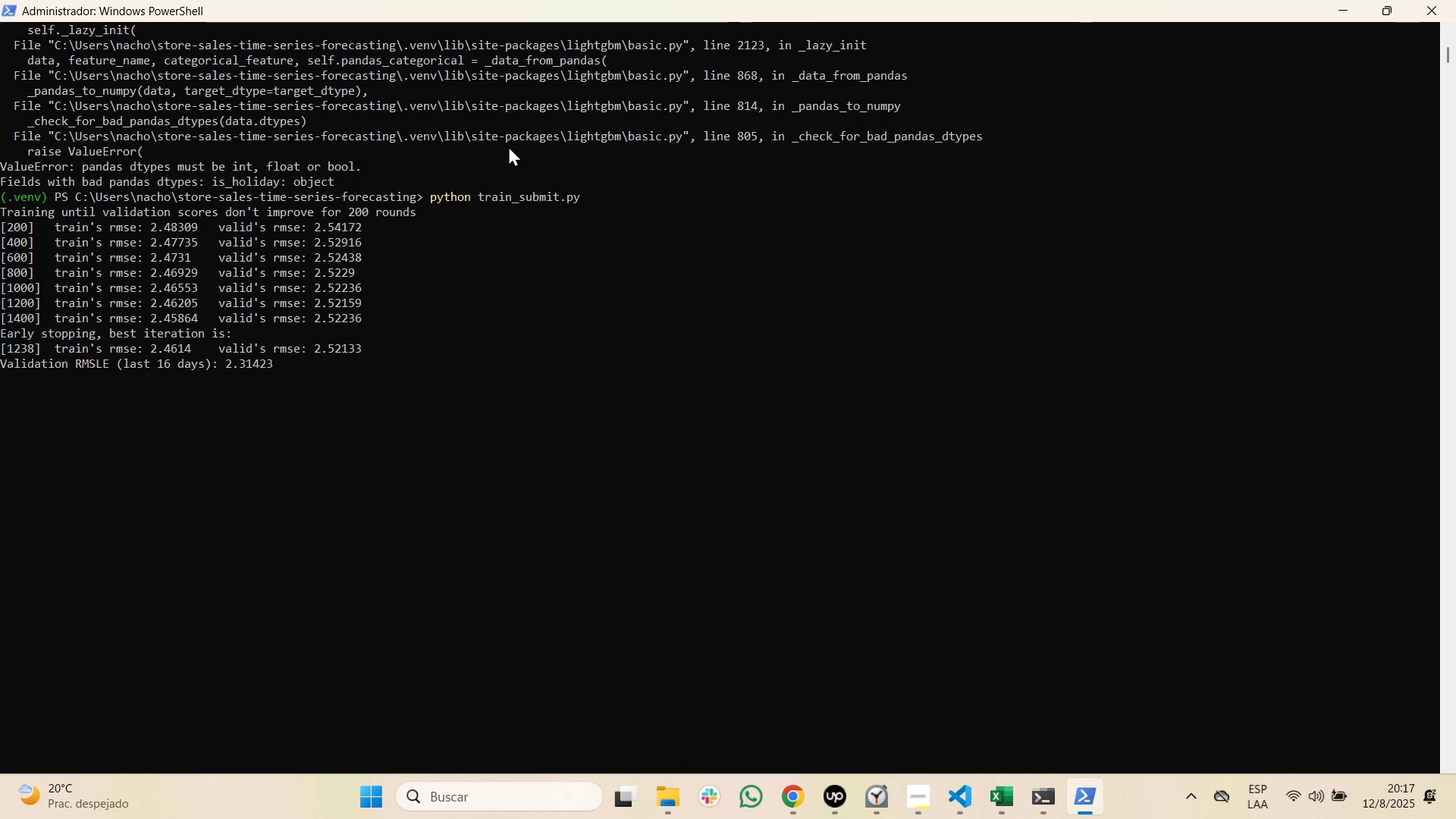 
key(Alt+AltLeft)
 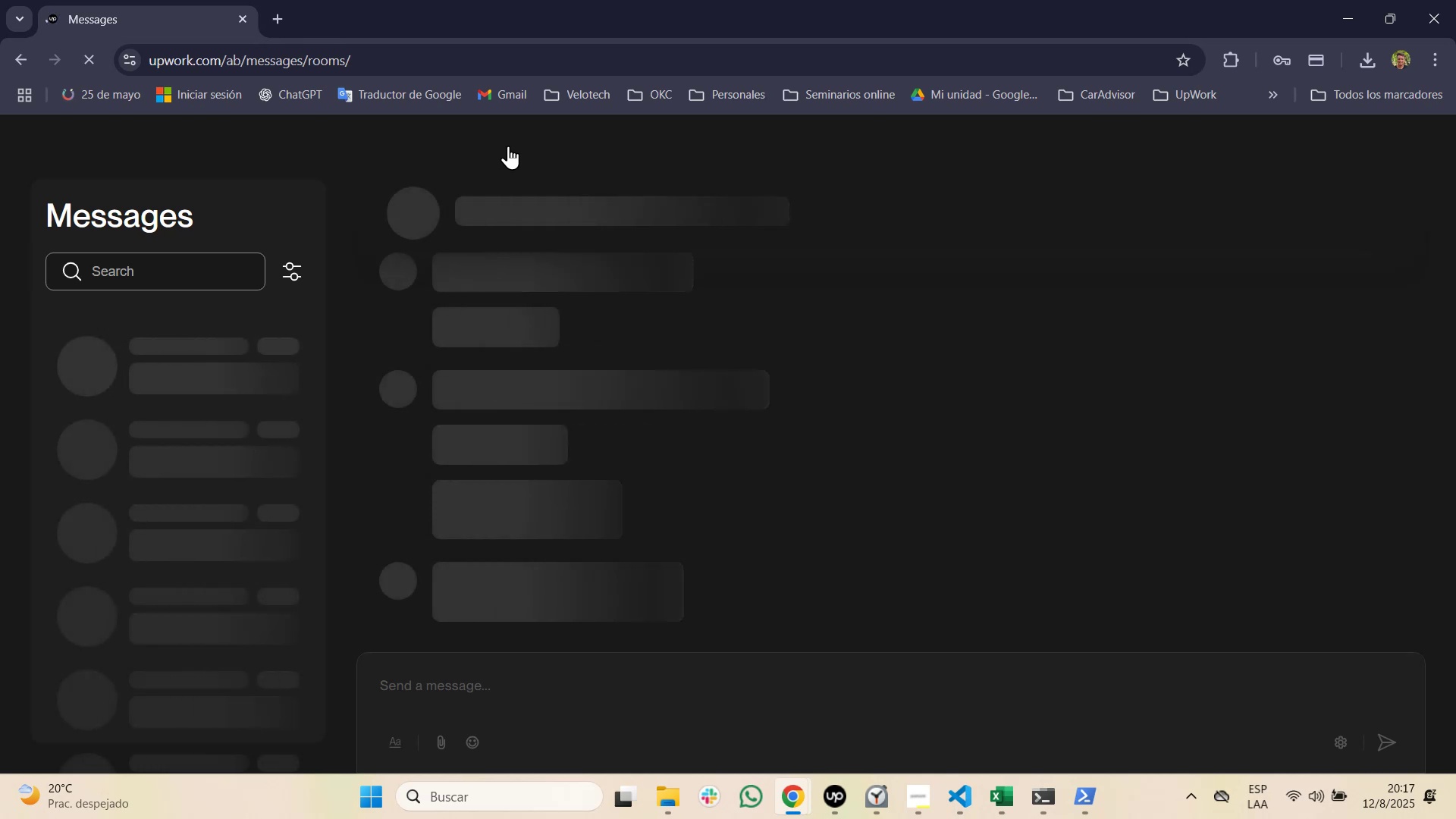 
key(Alt+Tab)
 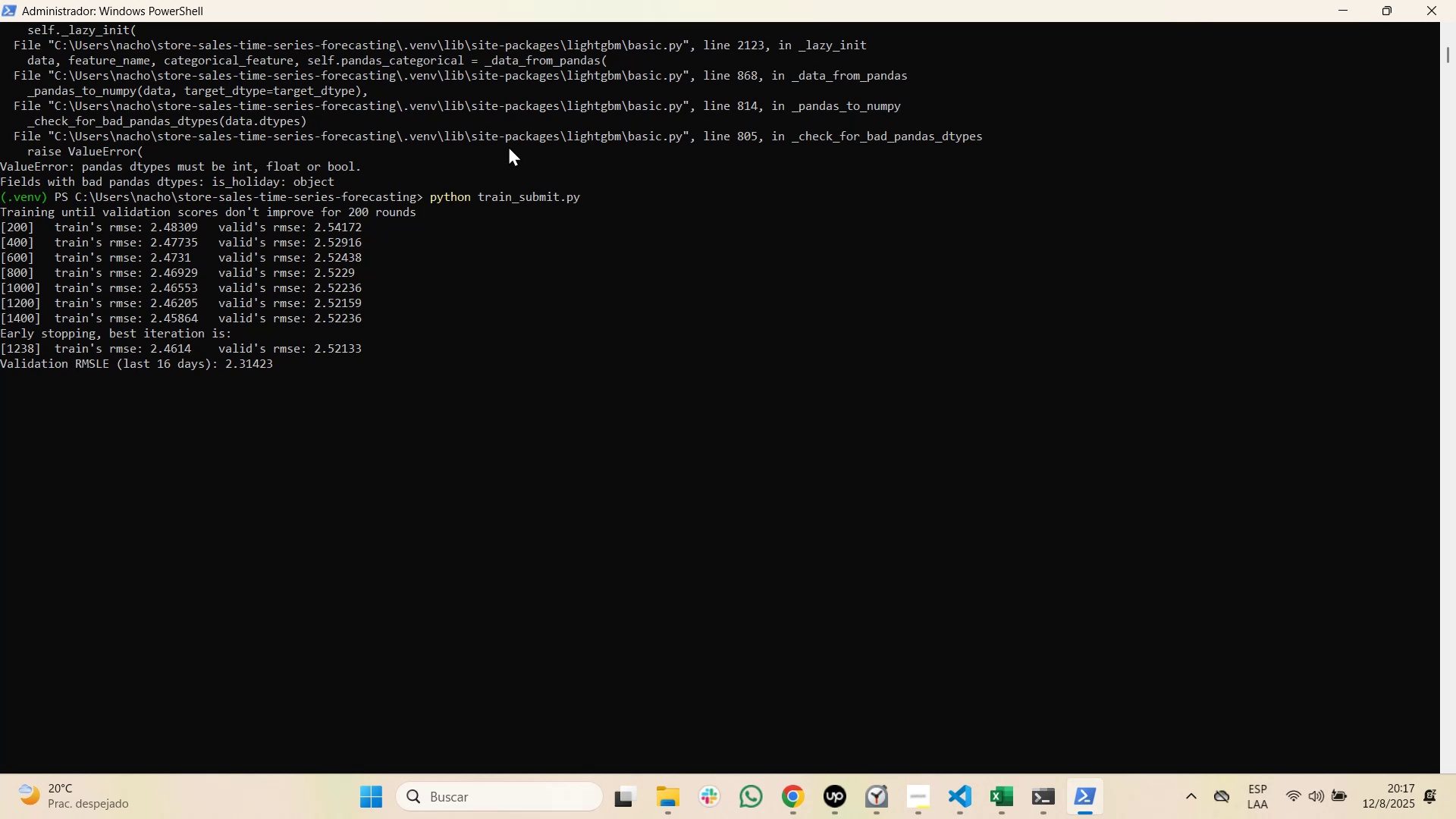 
wait(23.65)
 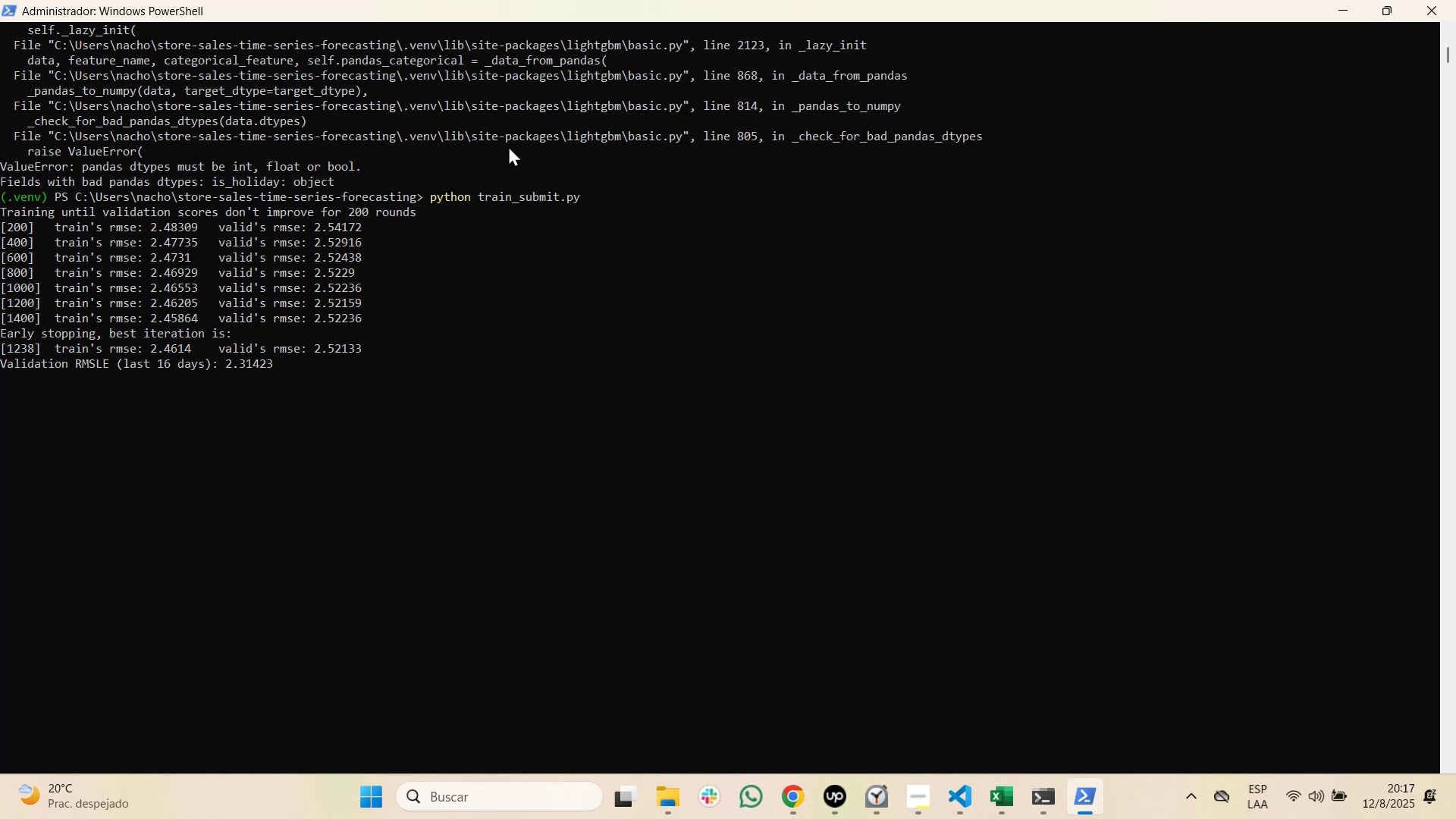 
left_click([170, 371])
 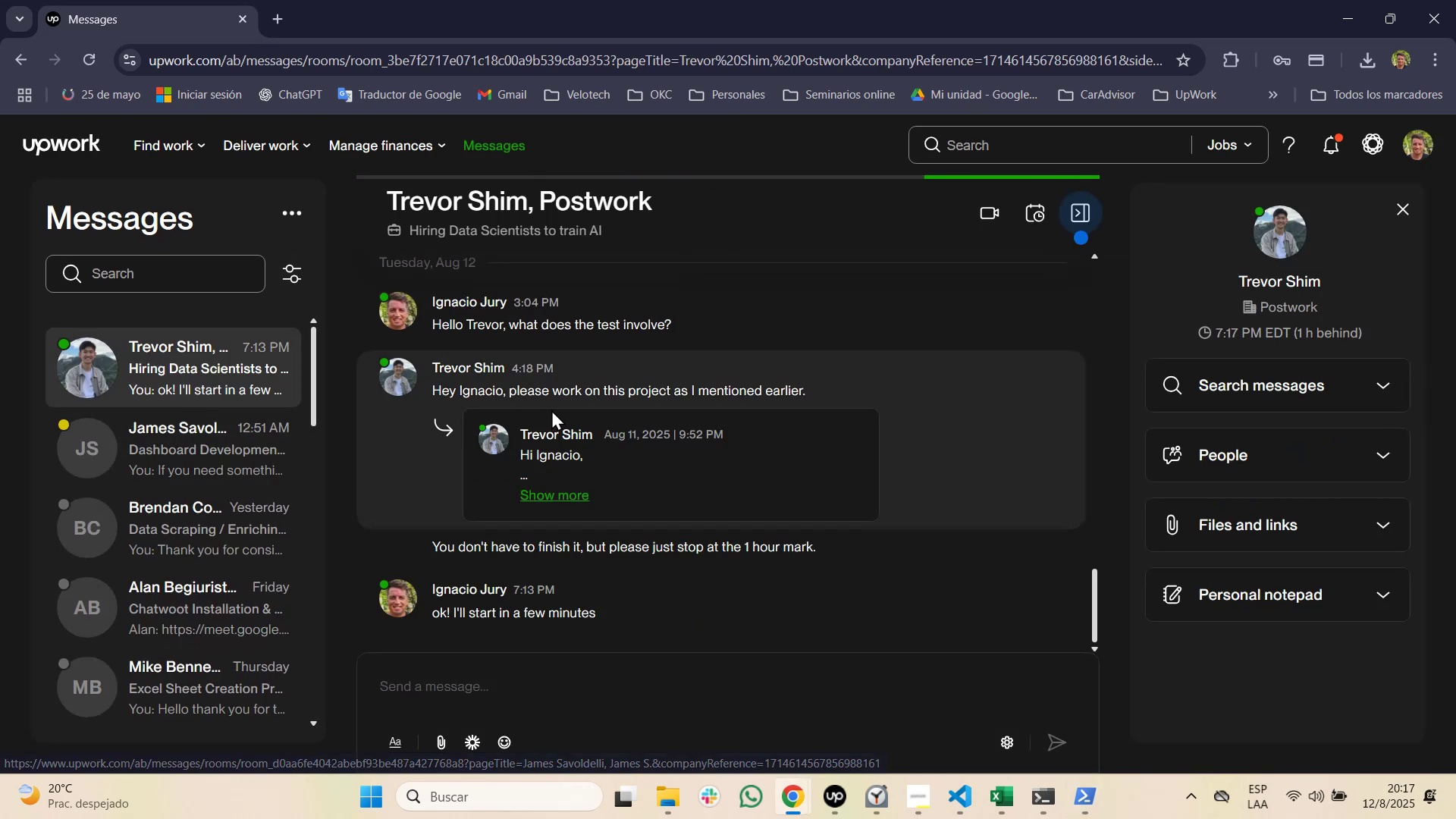 
scroll: coordinate [548, 406], scroll_direction: up, amount: 3.0
 